 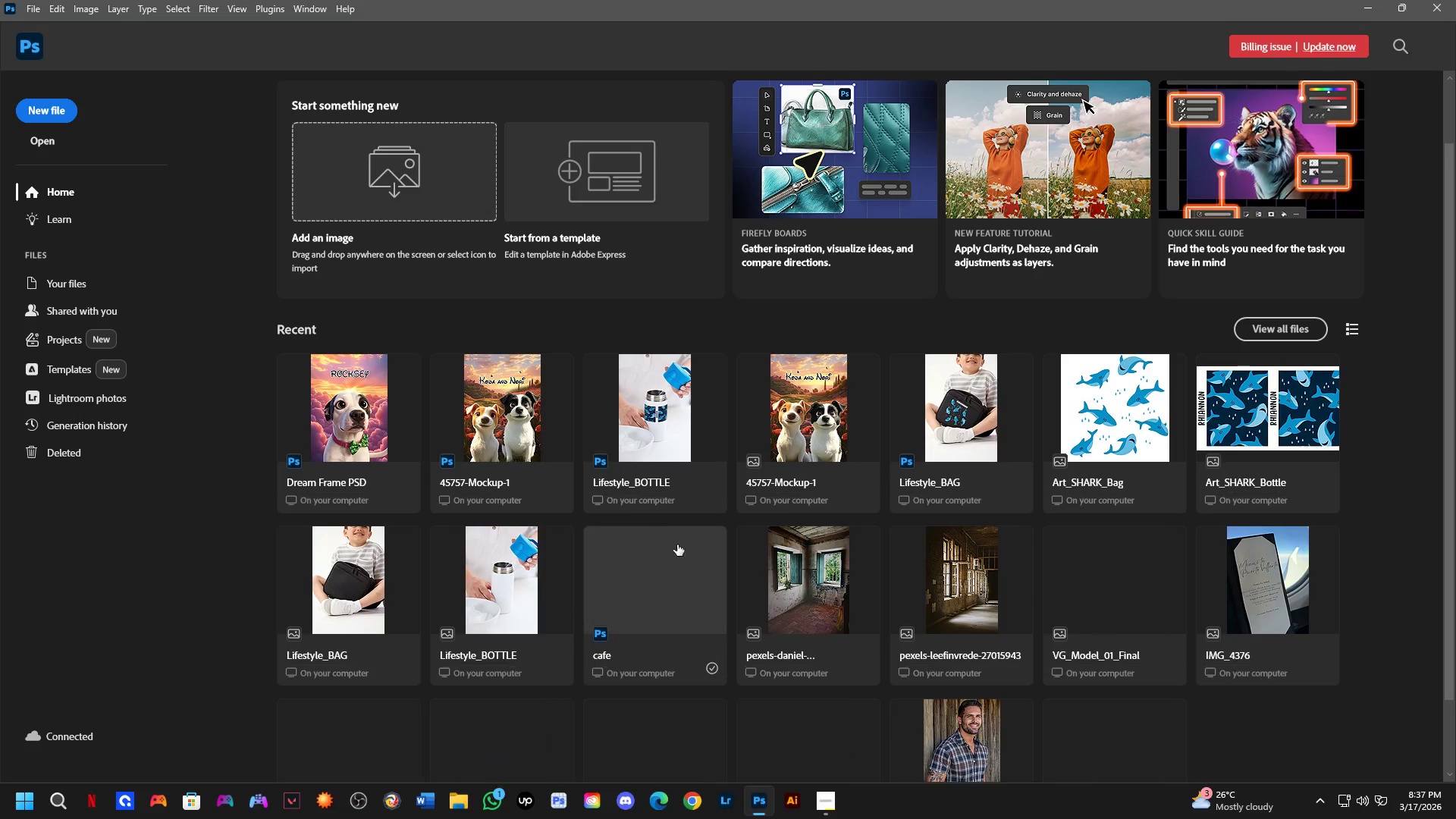 
scroll: coordinate [684, 507], scroll_direction: up, amount: 5.0
 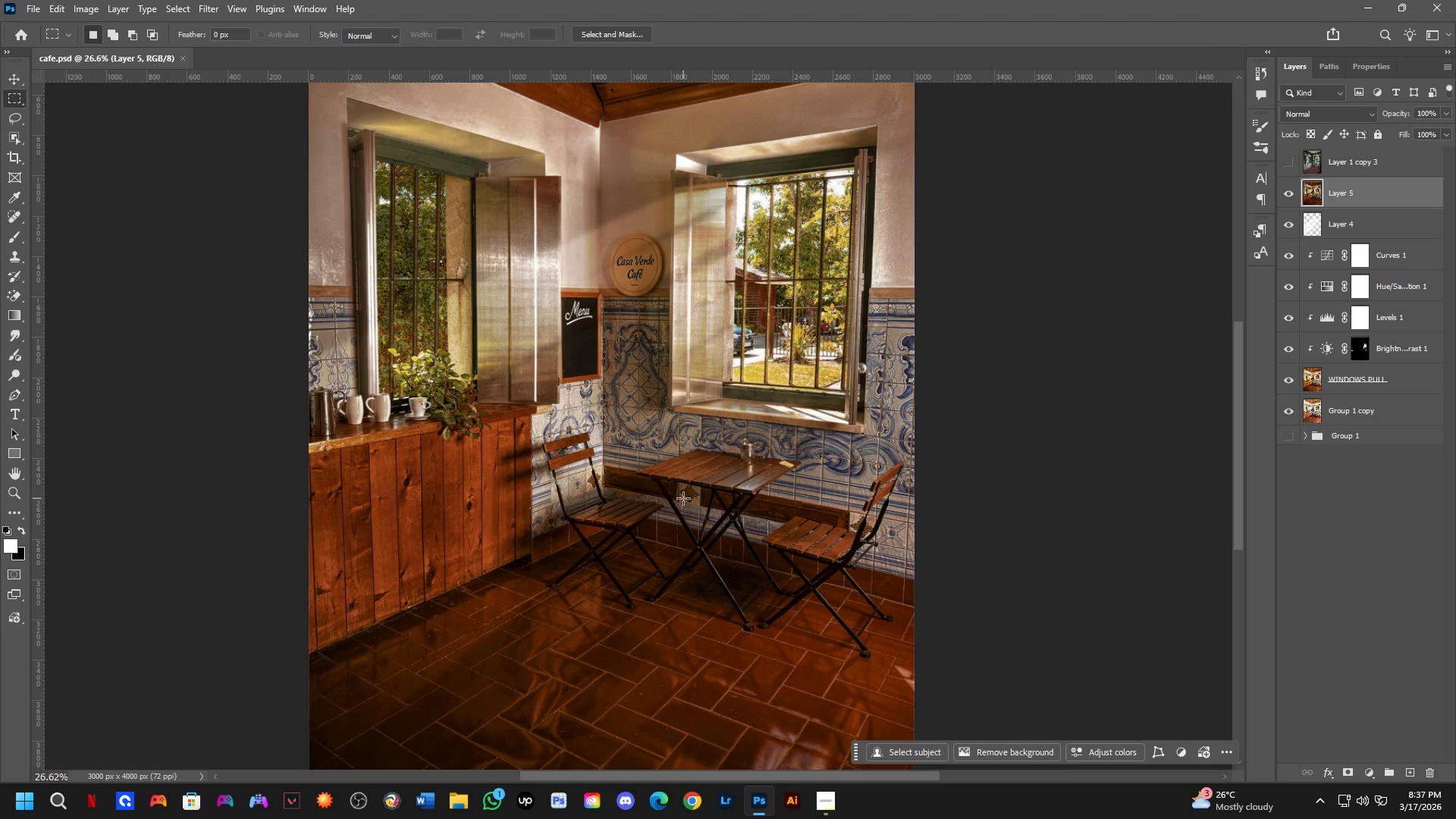 
hold_key(key=Space, duration=0.48)
 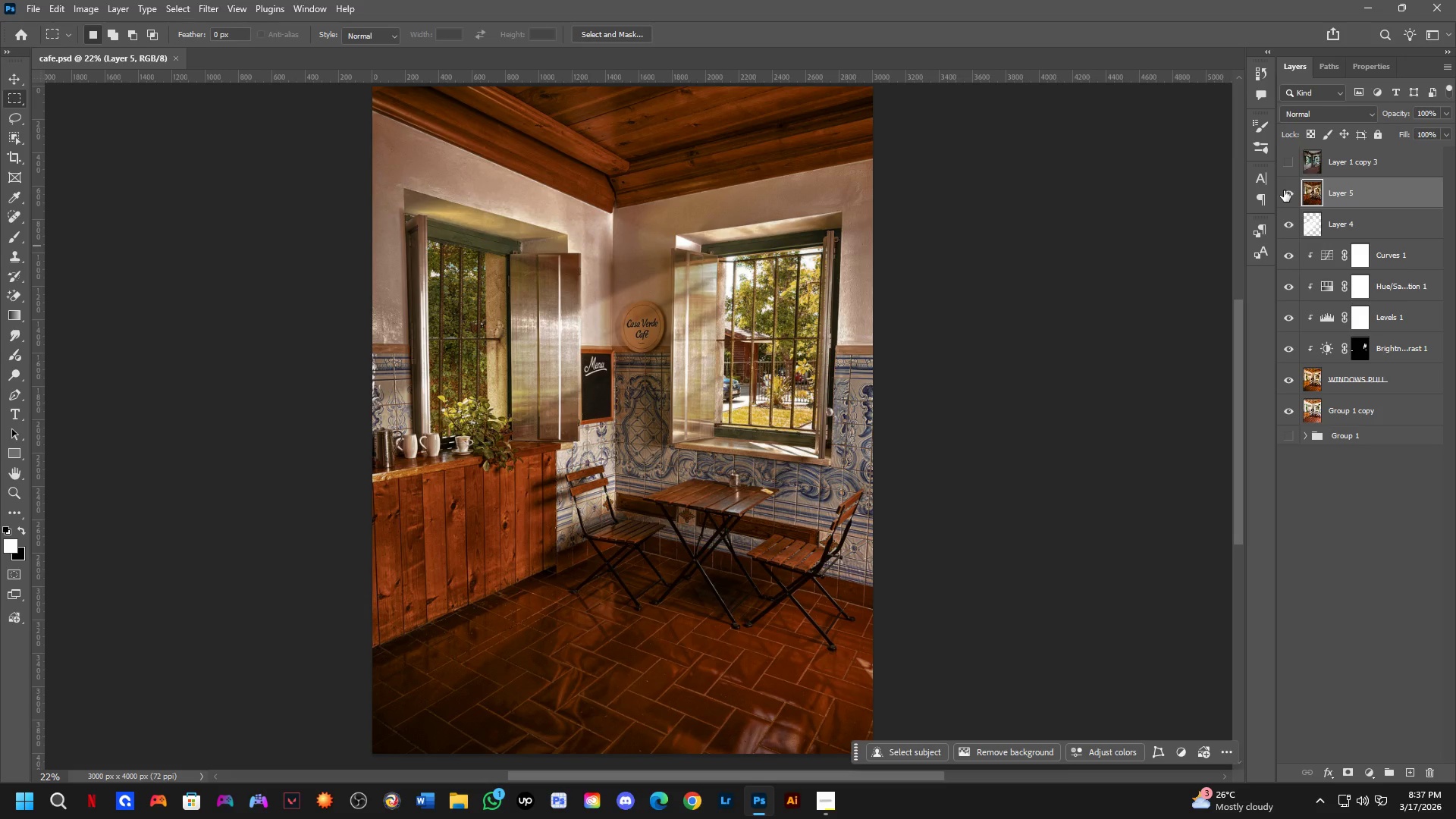 
left_click_drag(start_coordinate=[698, 363], to_coordinate=[697, 387])
 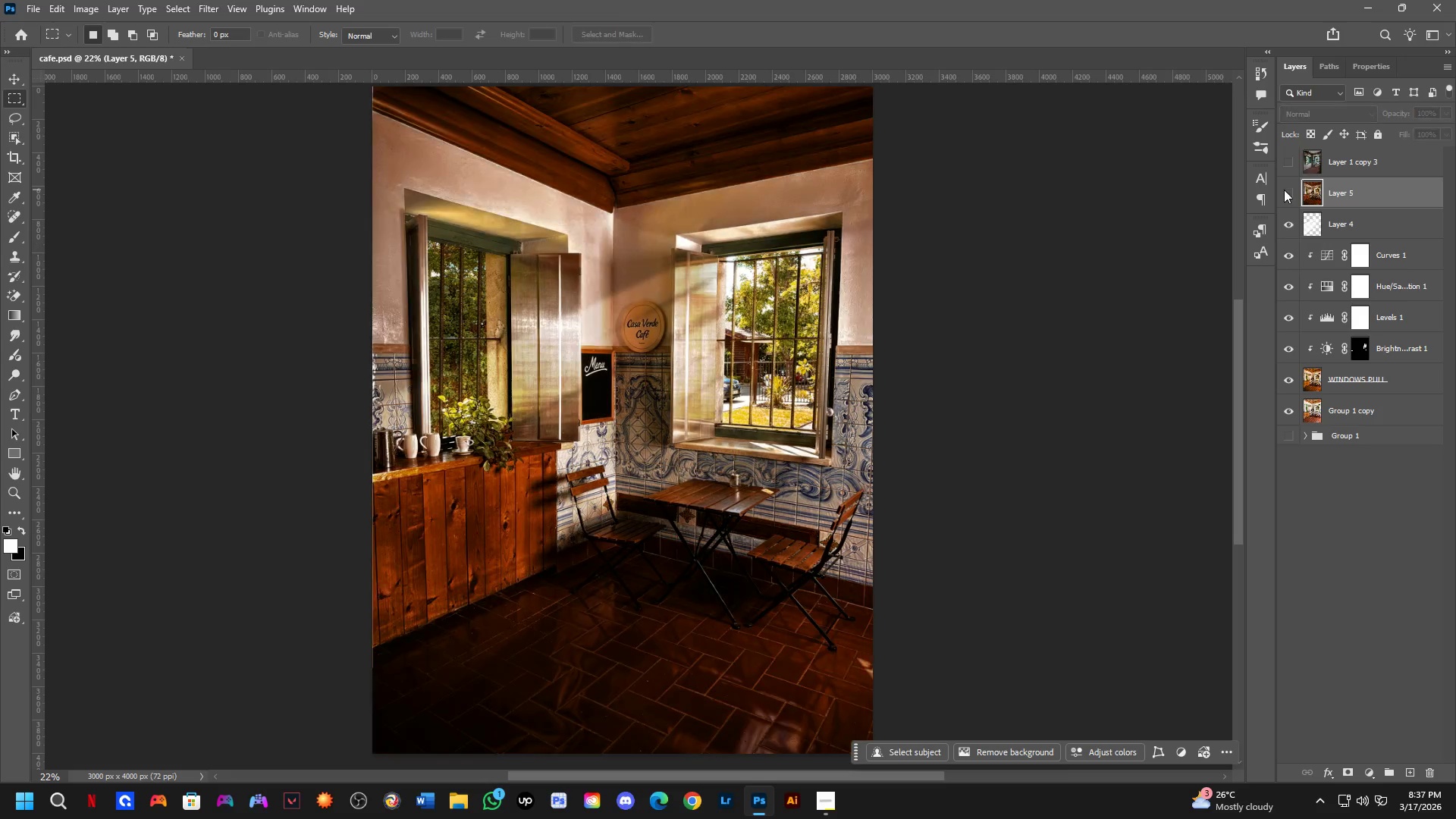 
scroll: coordinate [683, 482], scroll_direction: down, amount: 2.0
 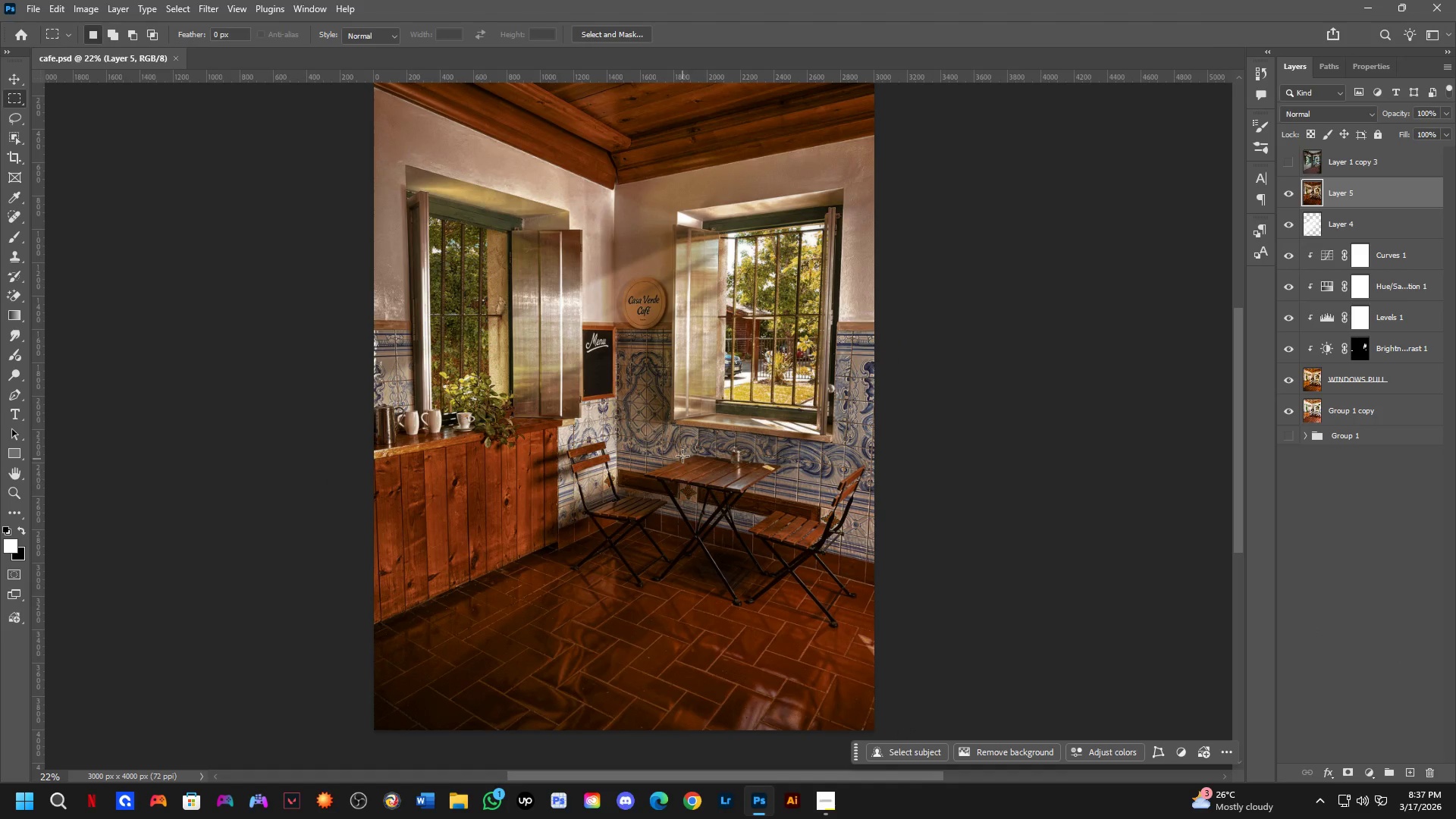 
double_click([1284, 190])
 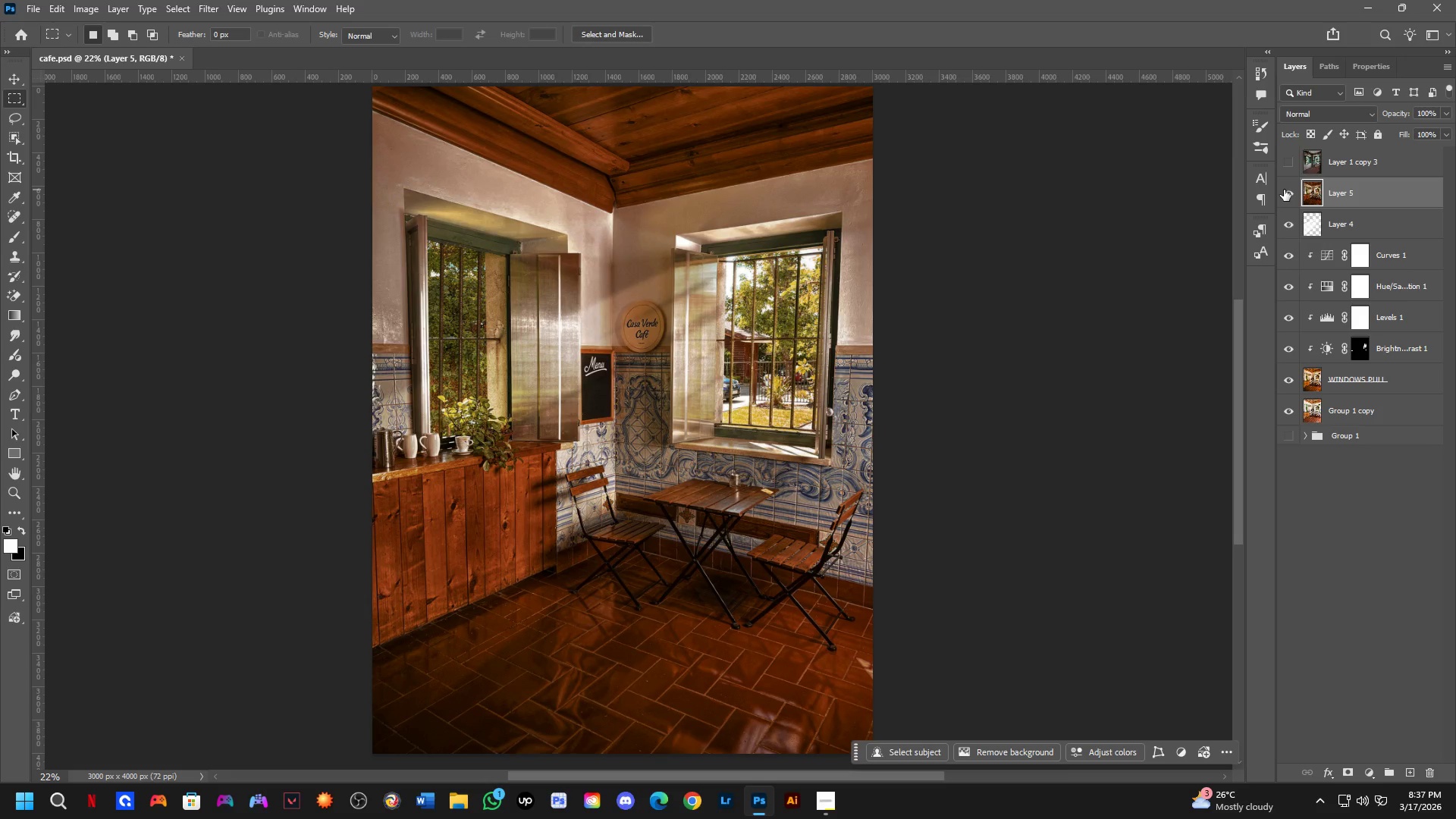 
triple_click([1284, 190])
 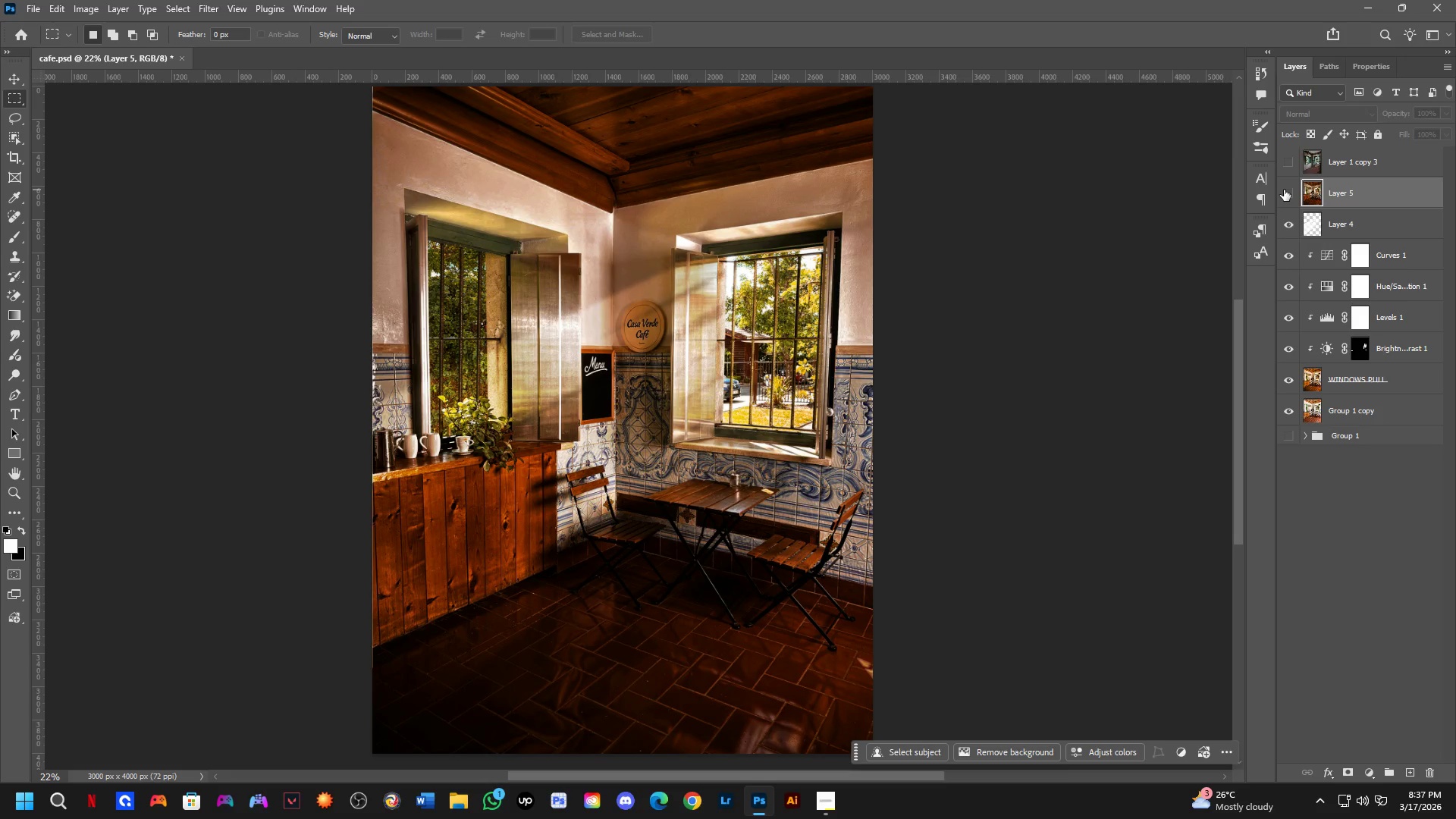 
left_click([1284, 190])
 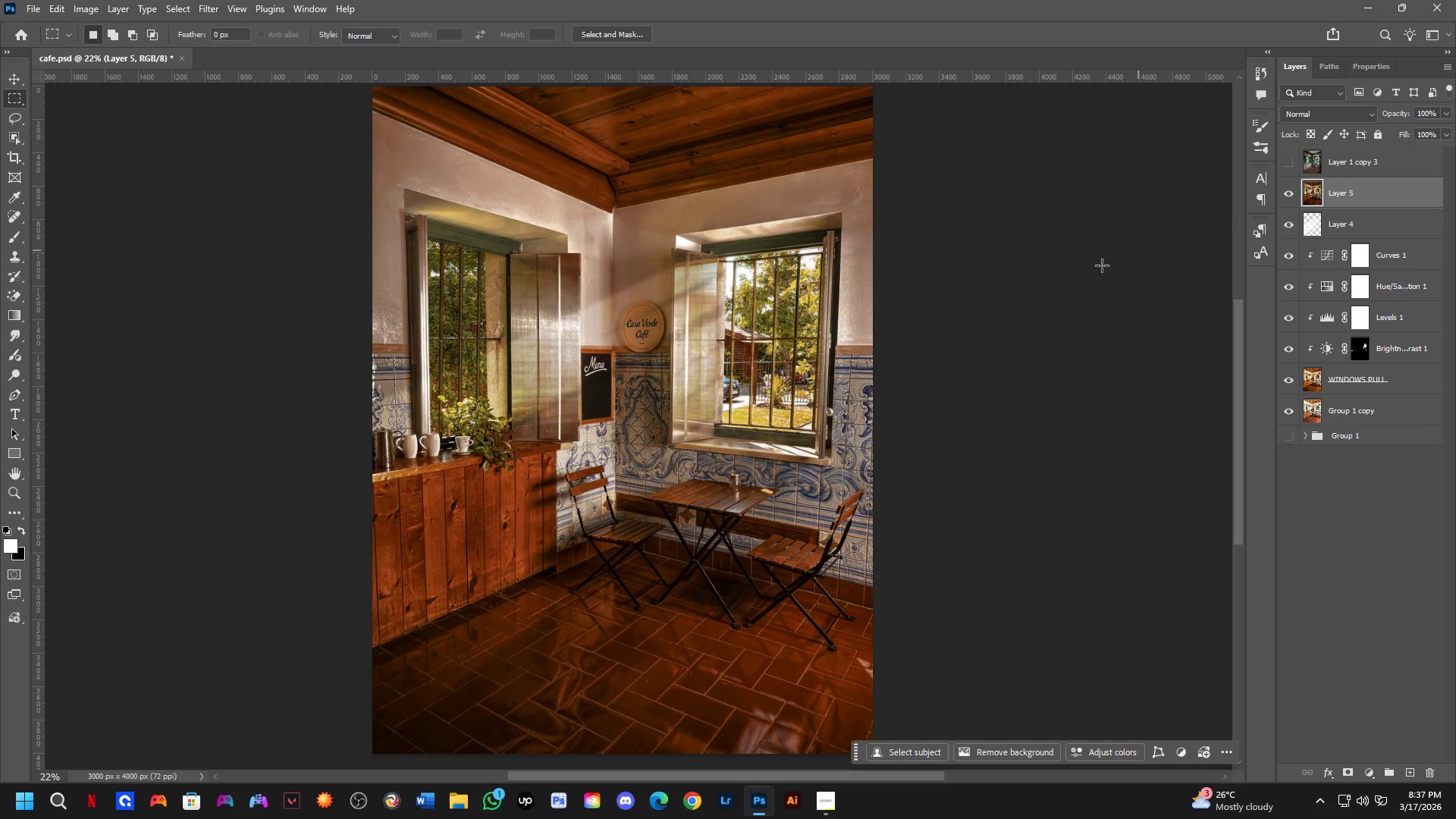 
key(Shift+ShiftLeft)
 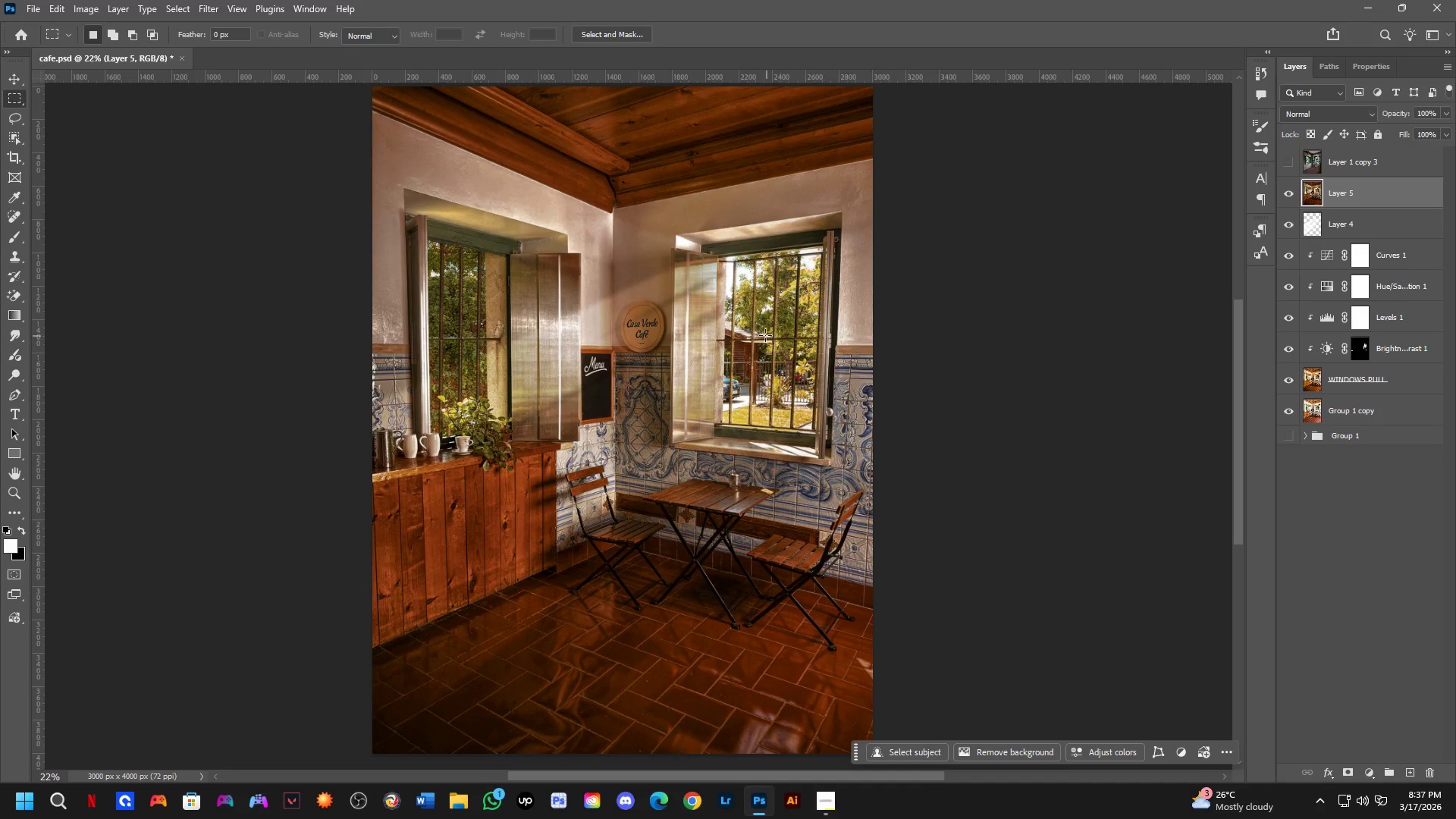 
hold_key(key=Space, duration=0.47)
 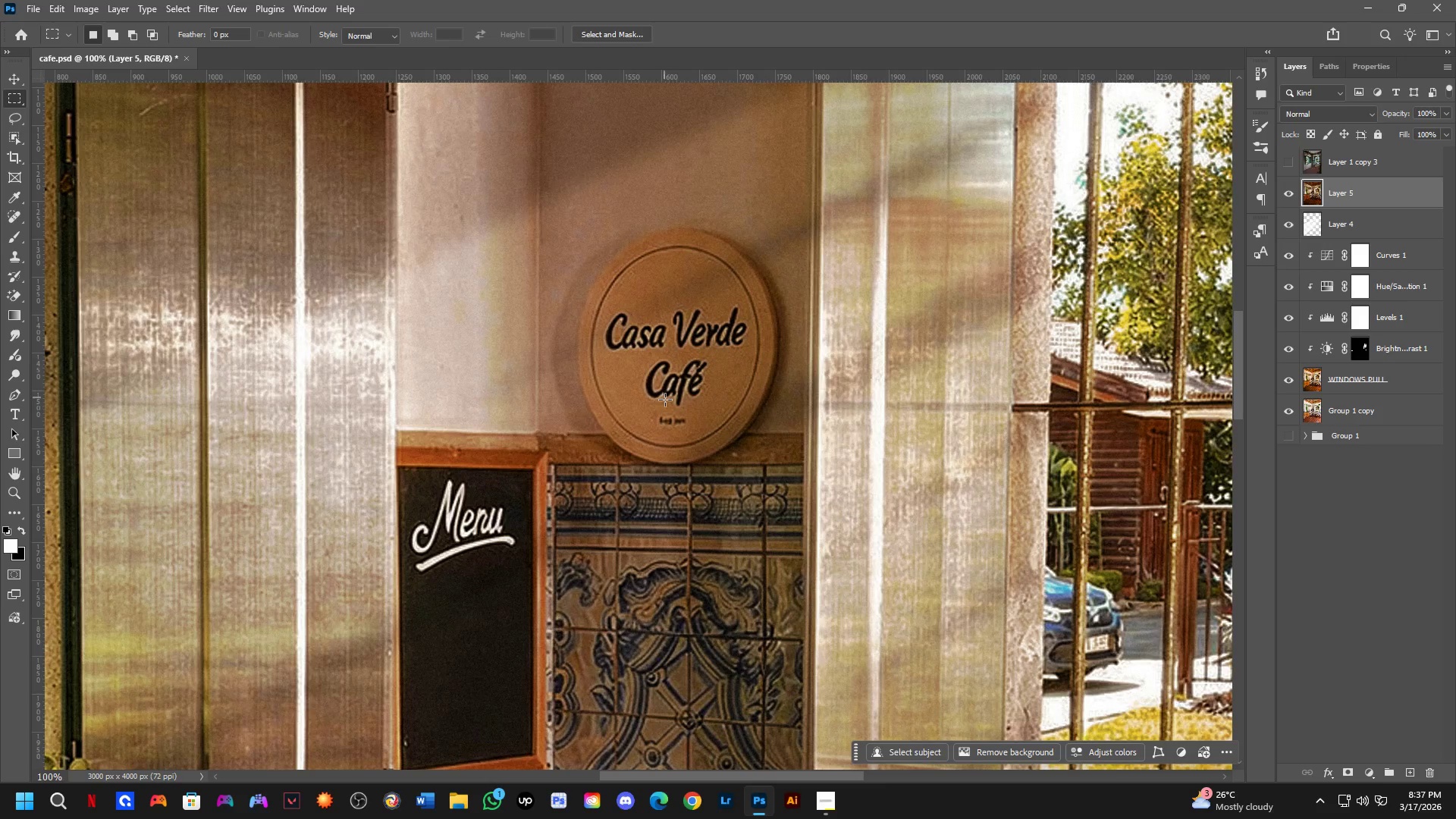 
left_click_drag(start_coordinate=[666, 322], to_coordinate=[667, 334])
 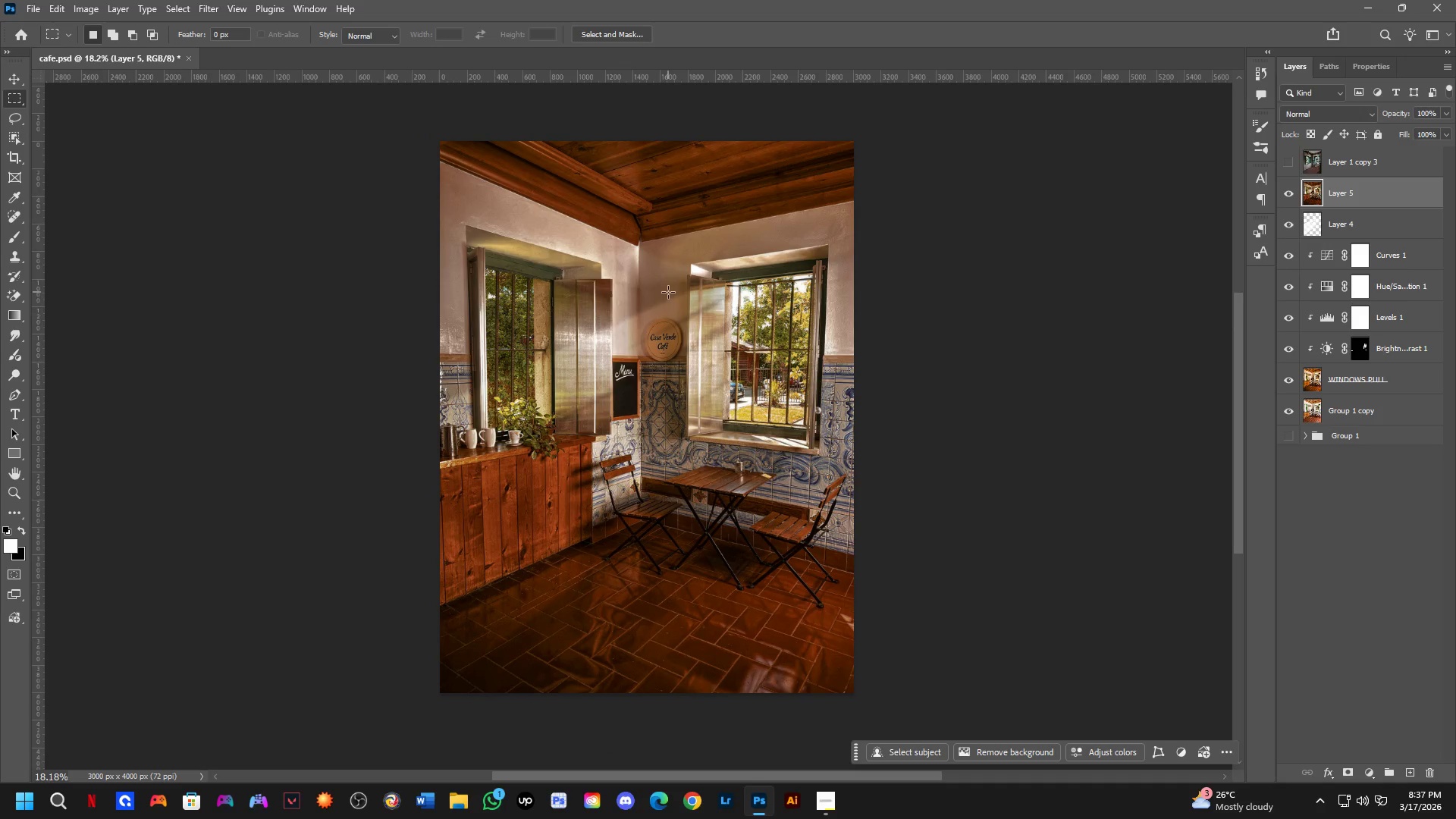 
scroll: coordinate [760, 334], scroll_direction: down, amount: 2.0
 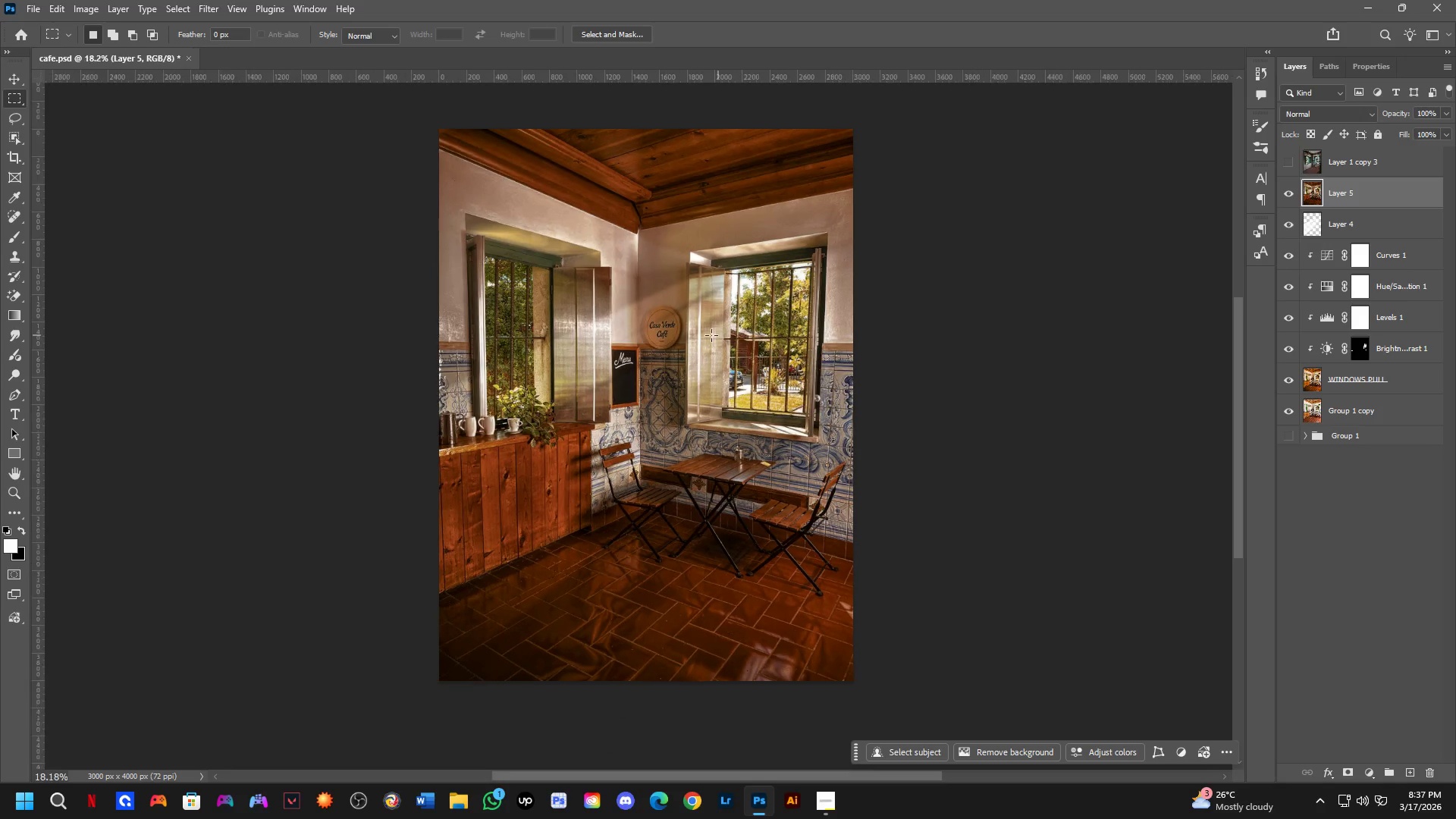 
hold_key(key=ShiftLeft, duration=0.5)
 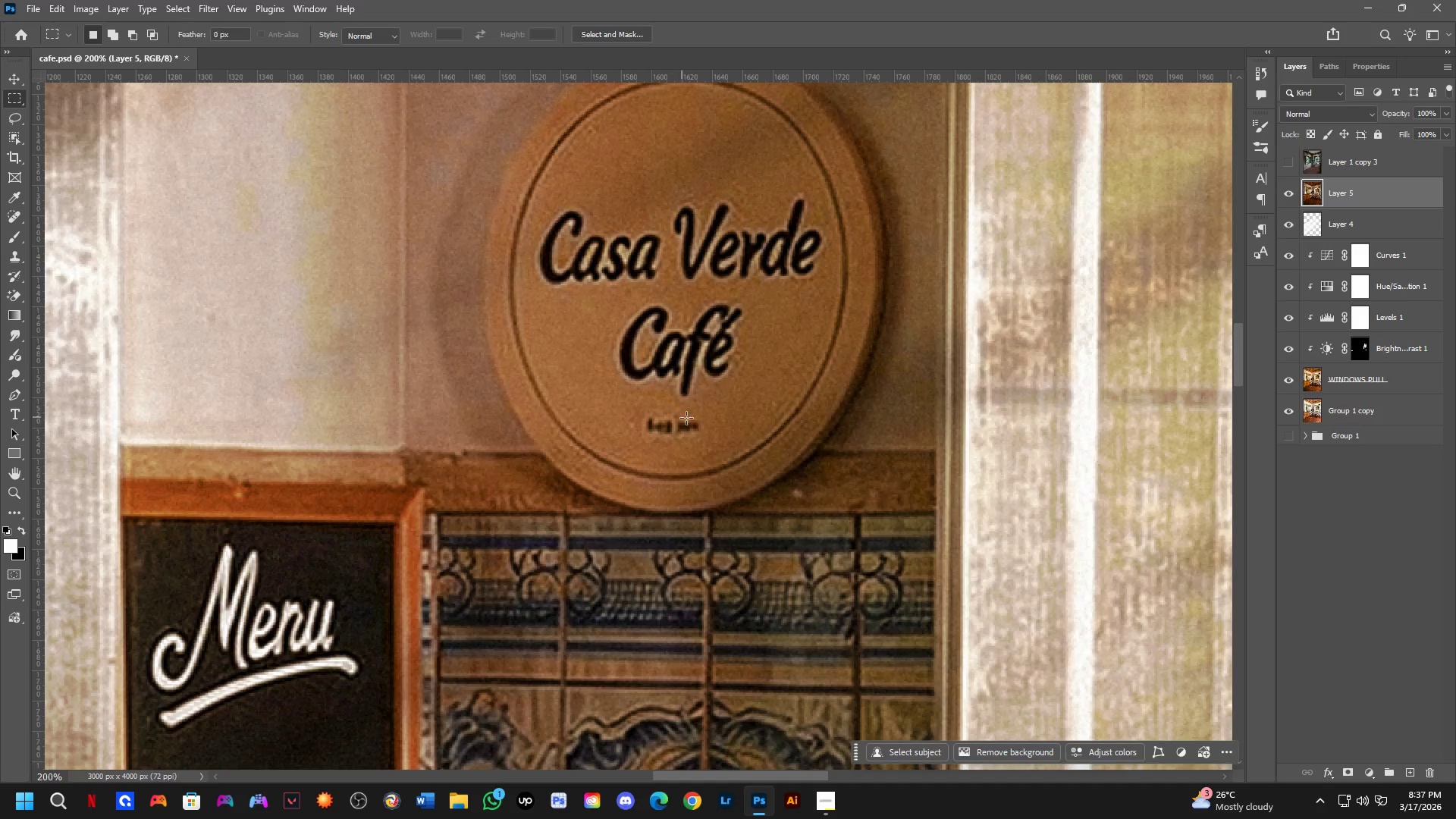 
key(Shift+ShiftLeft)
 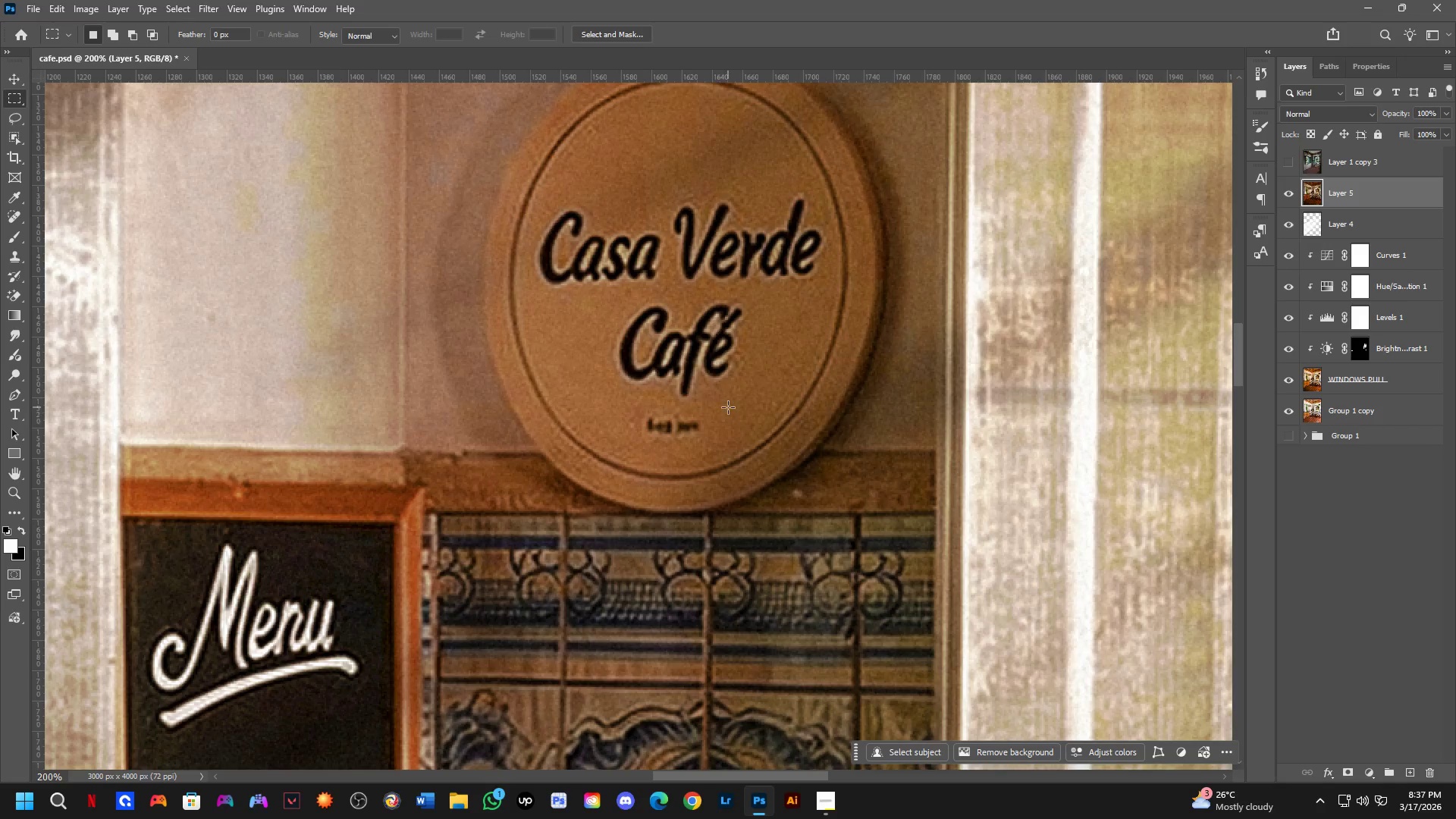 
scroll: coordinate [672, 415], scroll_direction: up, amount: 6.0
 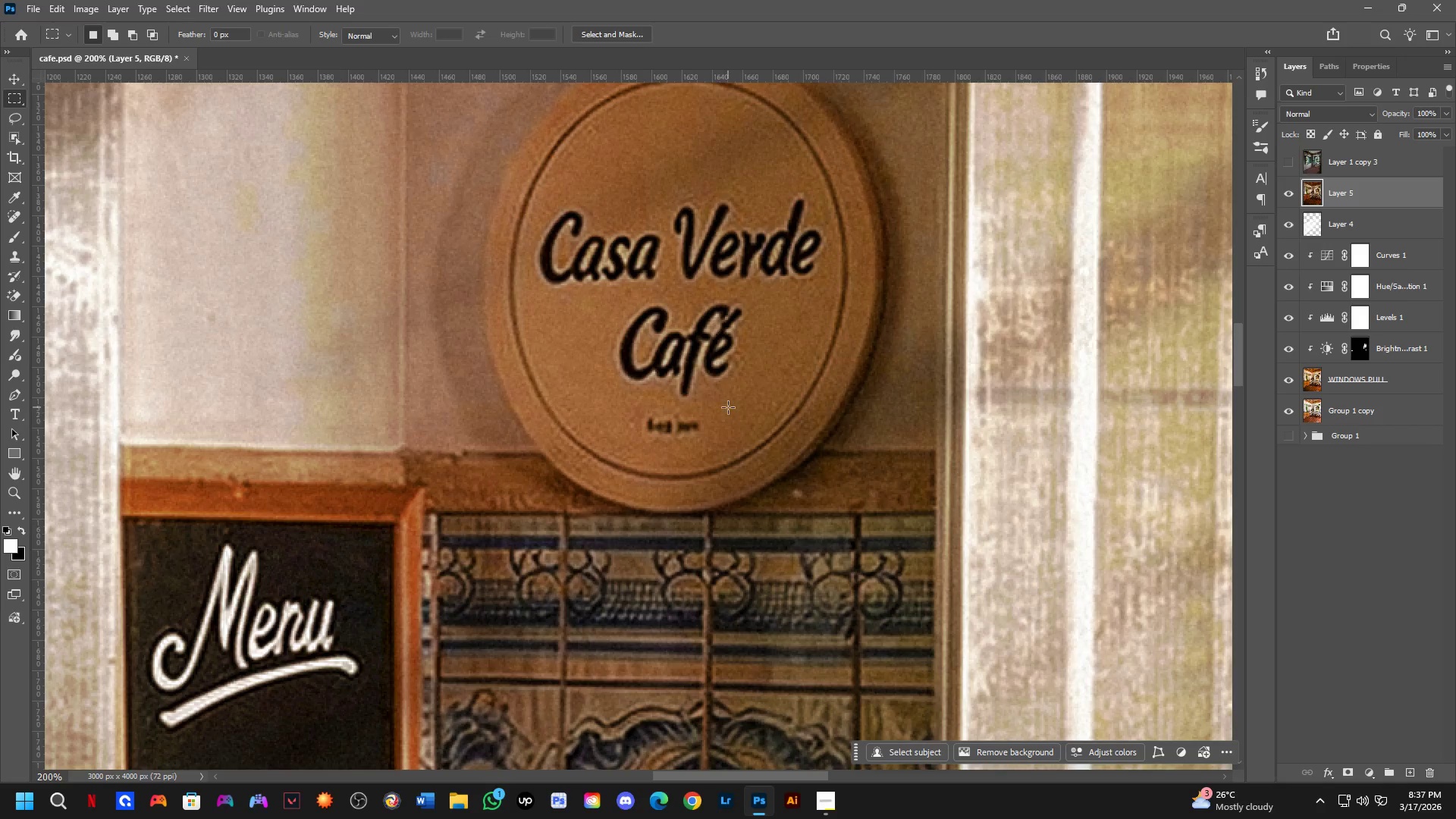 
hold_key(key=ControlLeft, duration=0.61)
left_click([730, 403])
 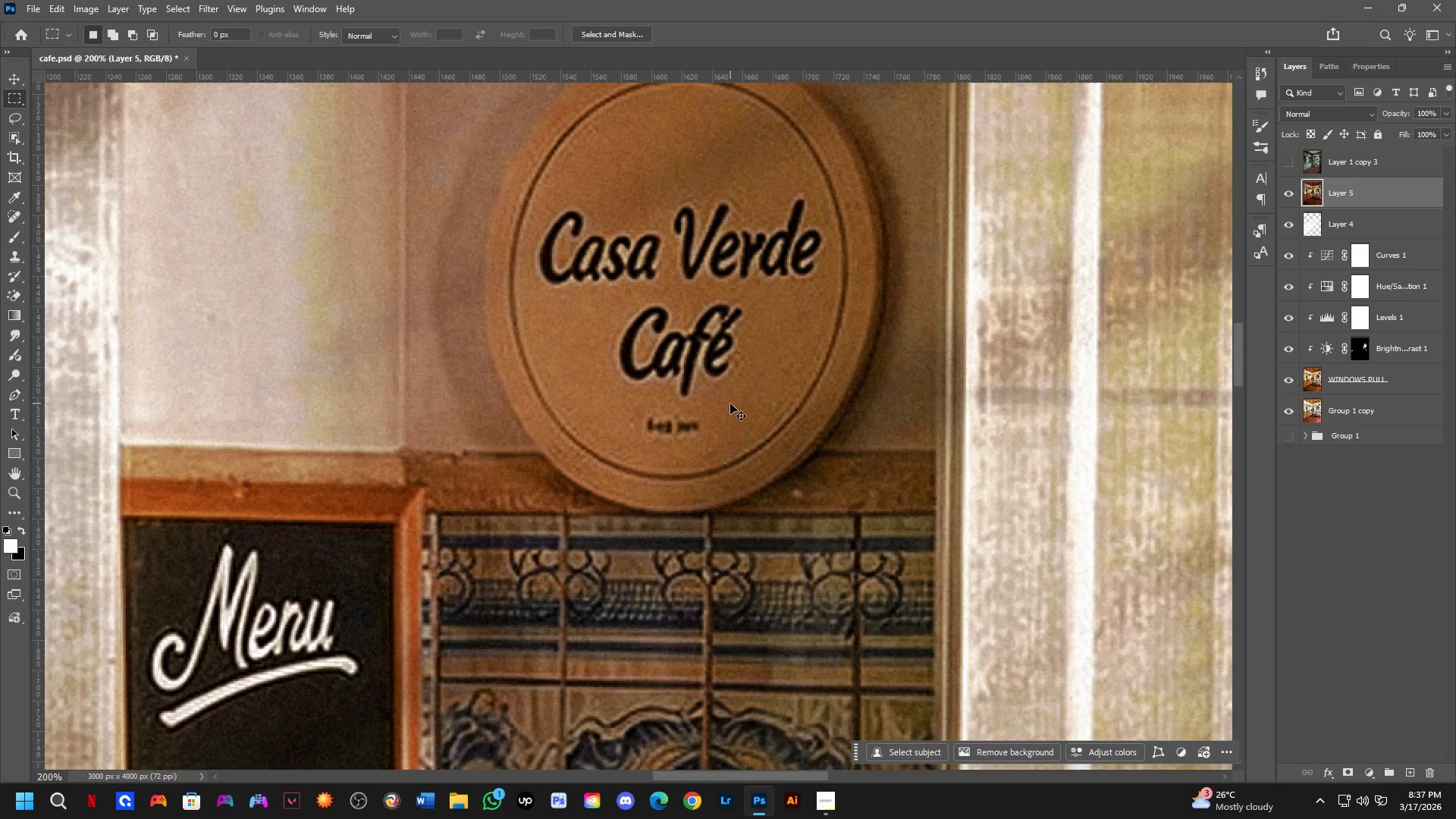 
double_click([1290, 193])
 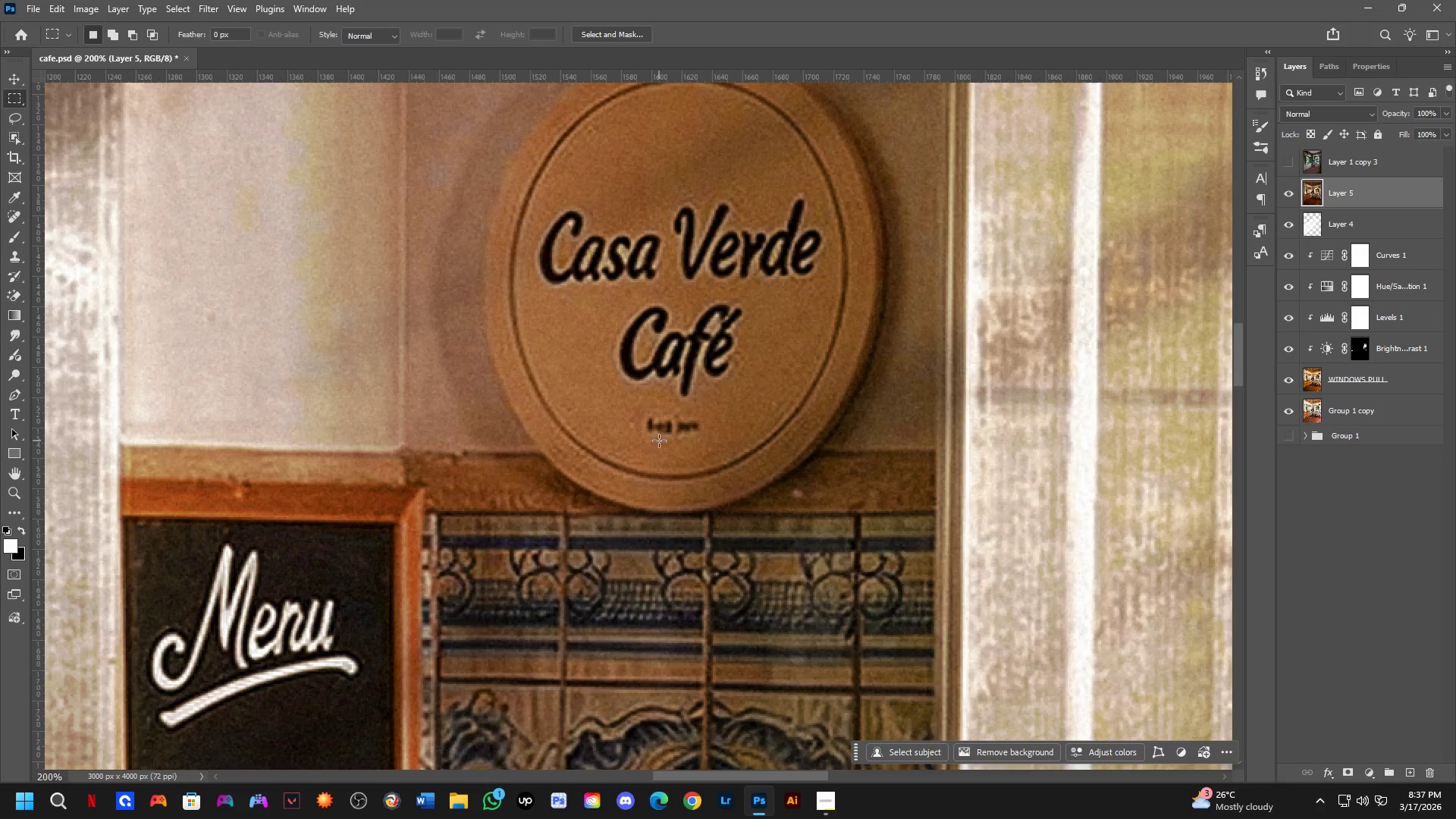 
scroll: coordinate [659, 441], scroll_direction: up, amount: 5.0
 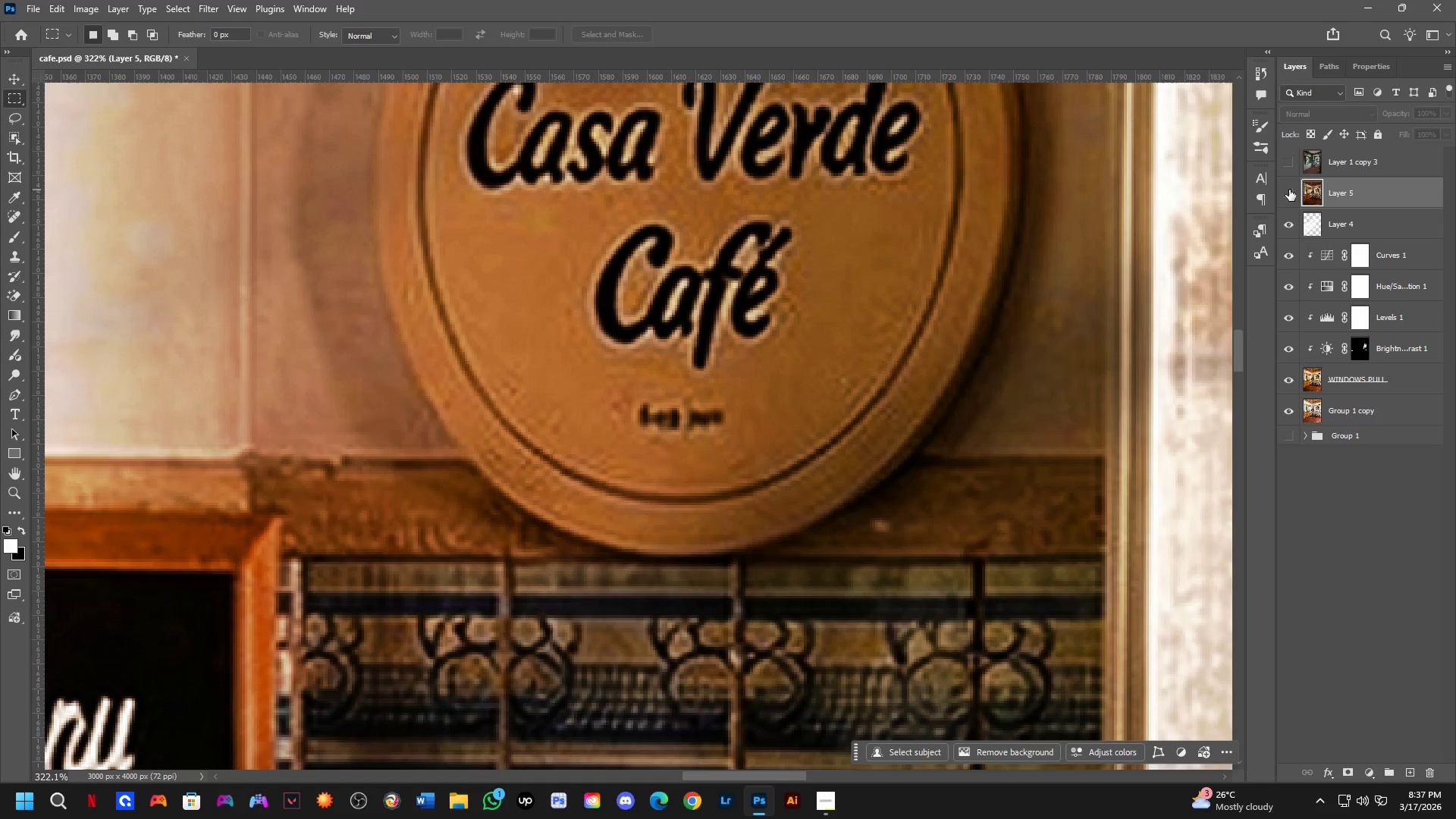 
hold_key(key=ShiftLeft, duration=0.42)
 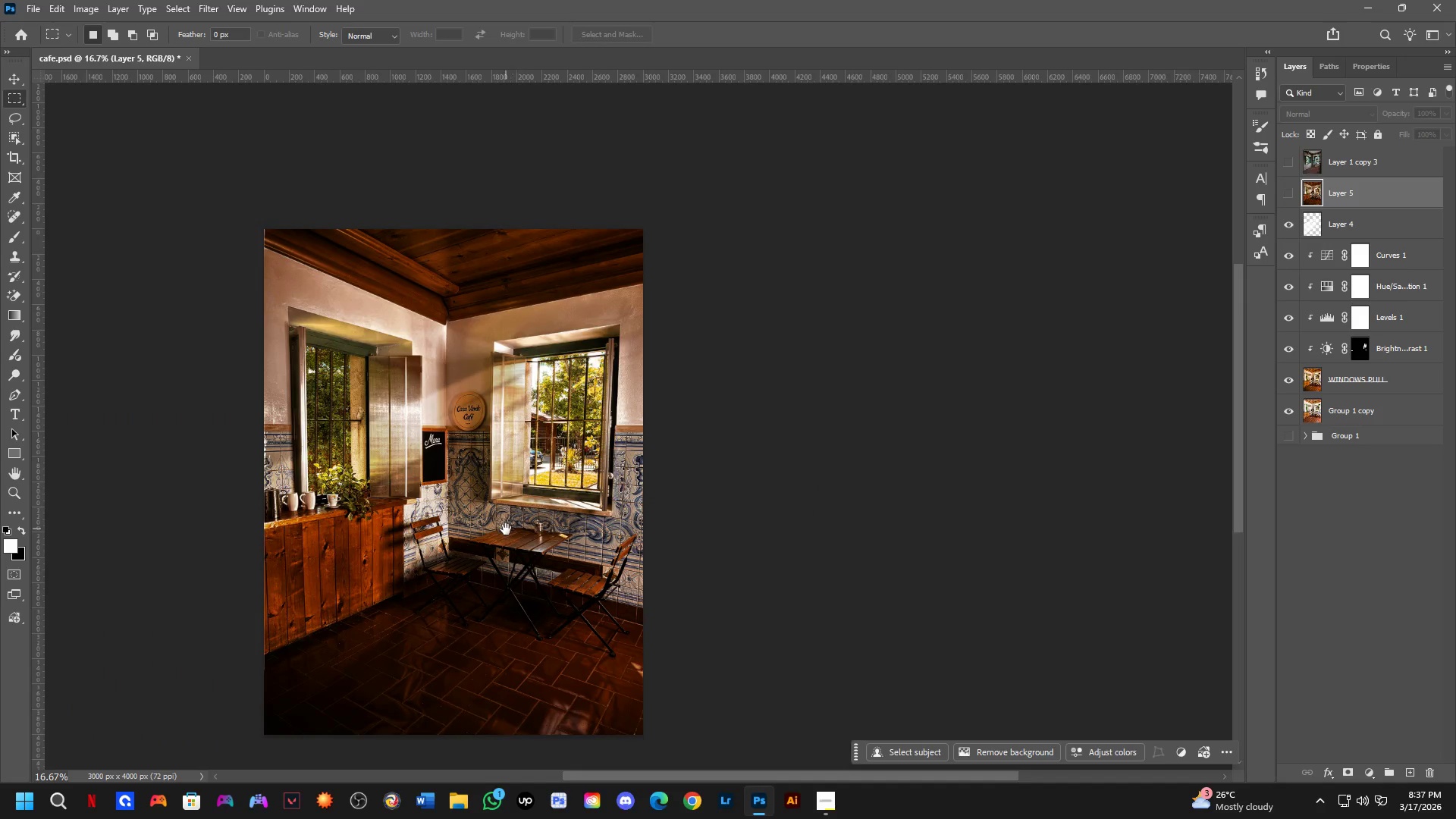 
hold_key(key=Space, duration=0.47)
 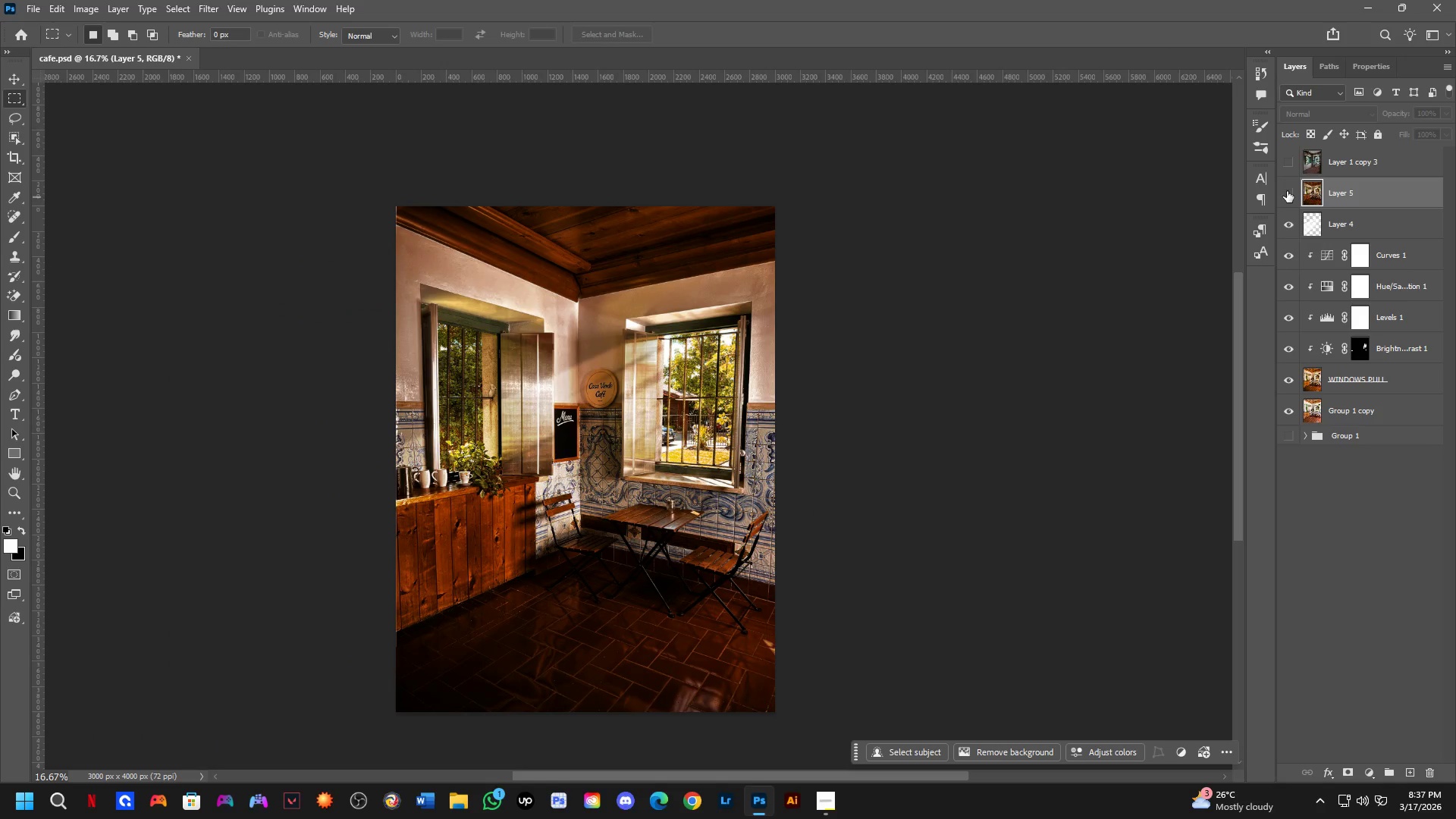 
scroll: coordinate [462, 419], scroll_direction: down, amount: 8.0
 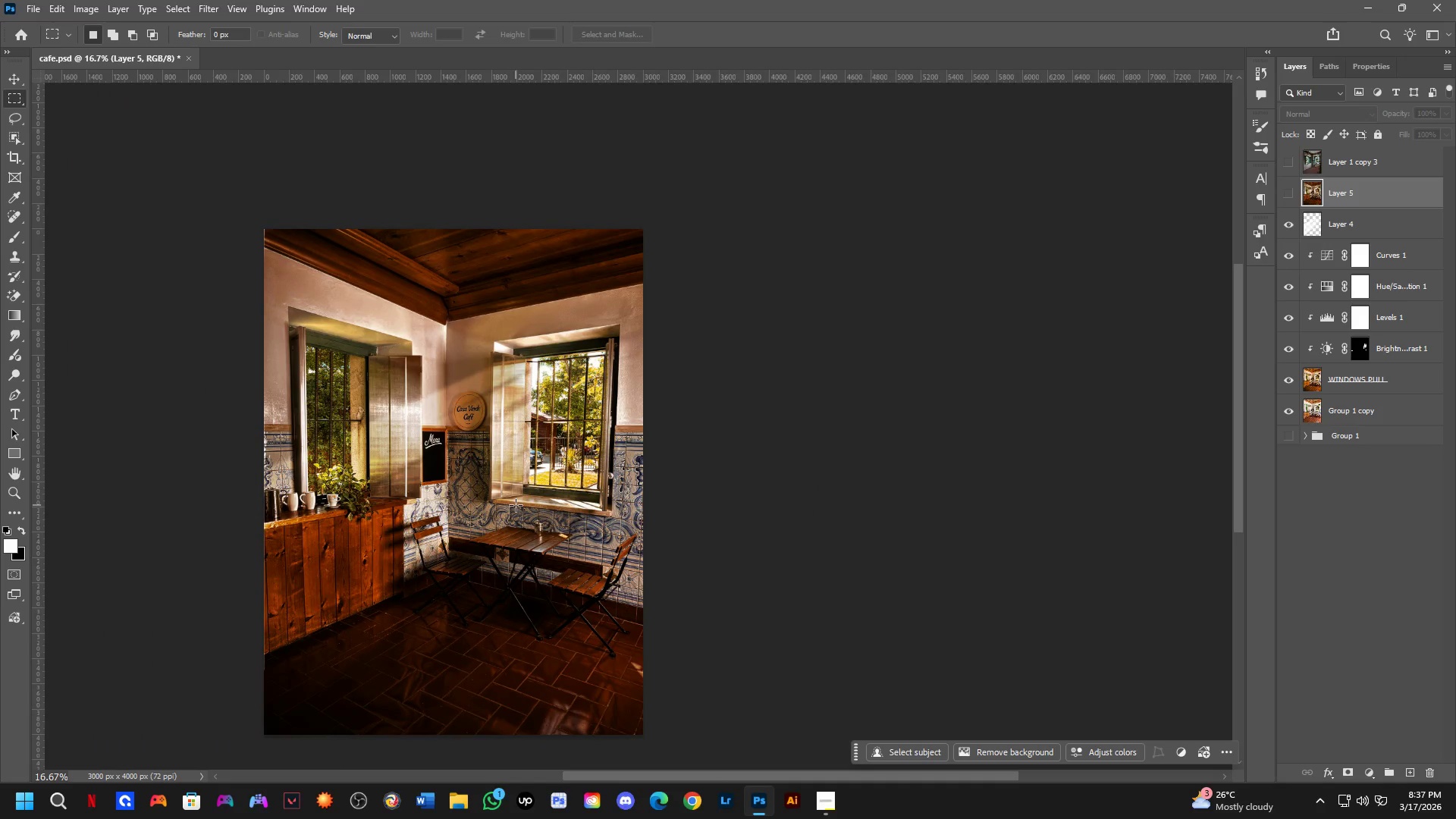 
left_click_drag(start_coordinate=[511, 532], to_coordinate=[643, 510])
 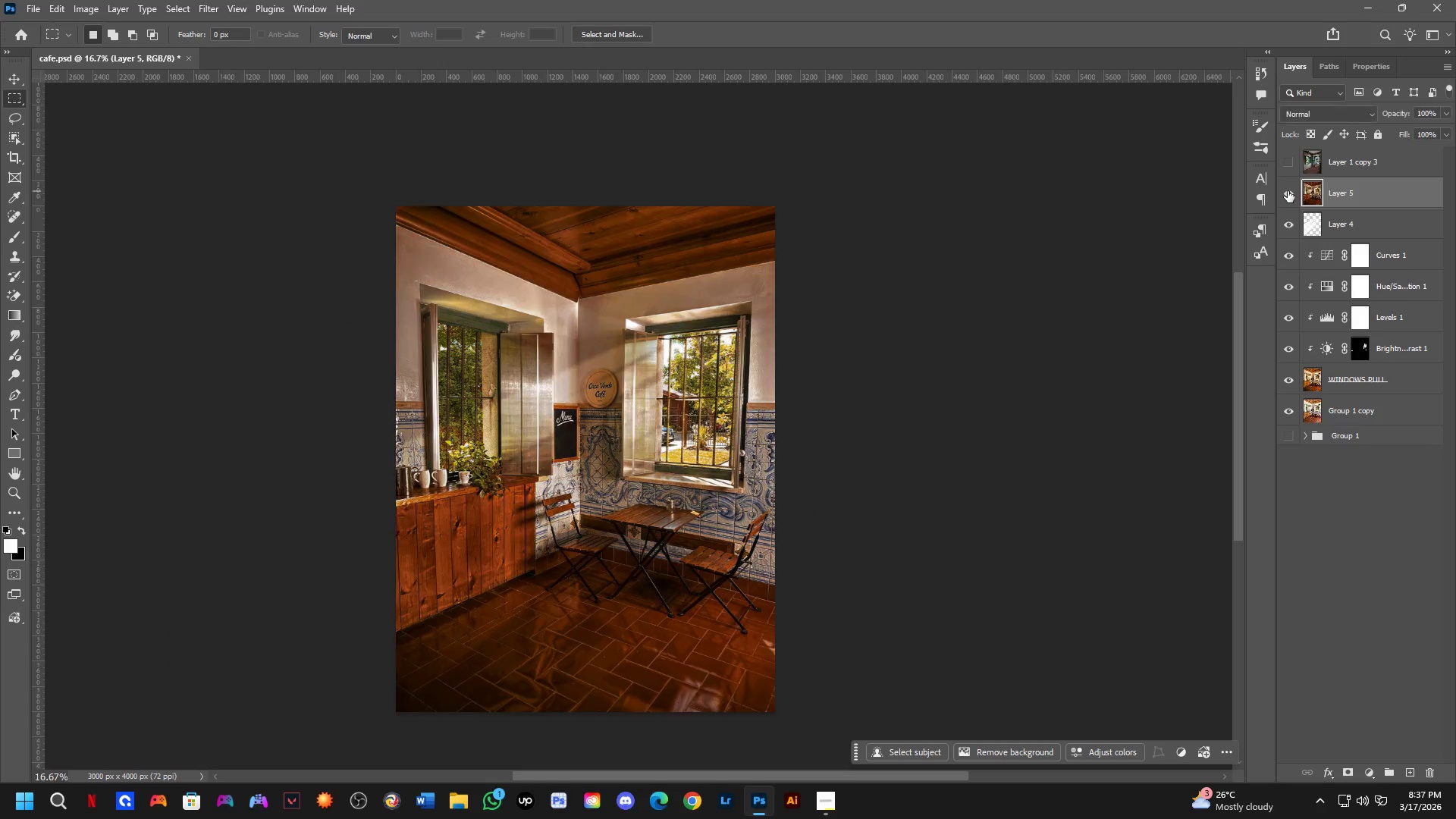 
double_click([1288, 191])
 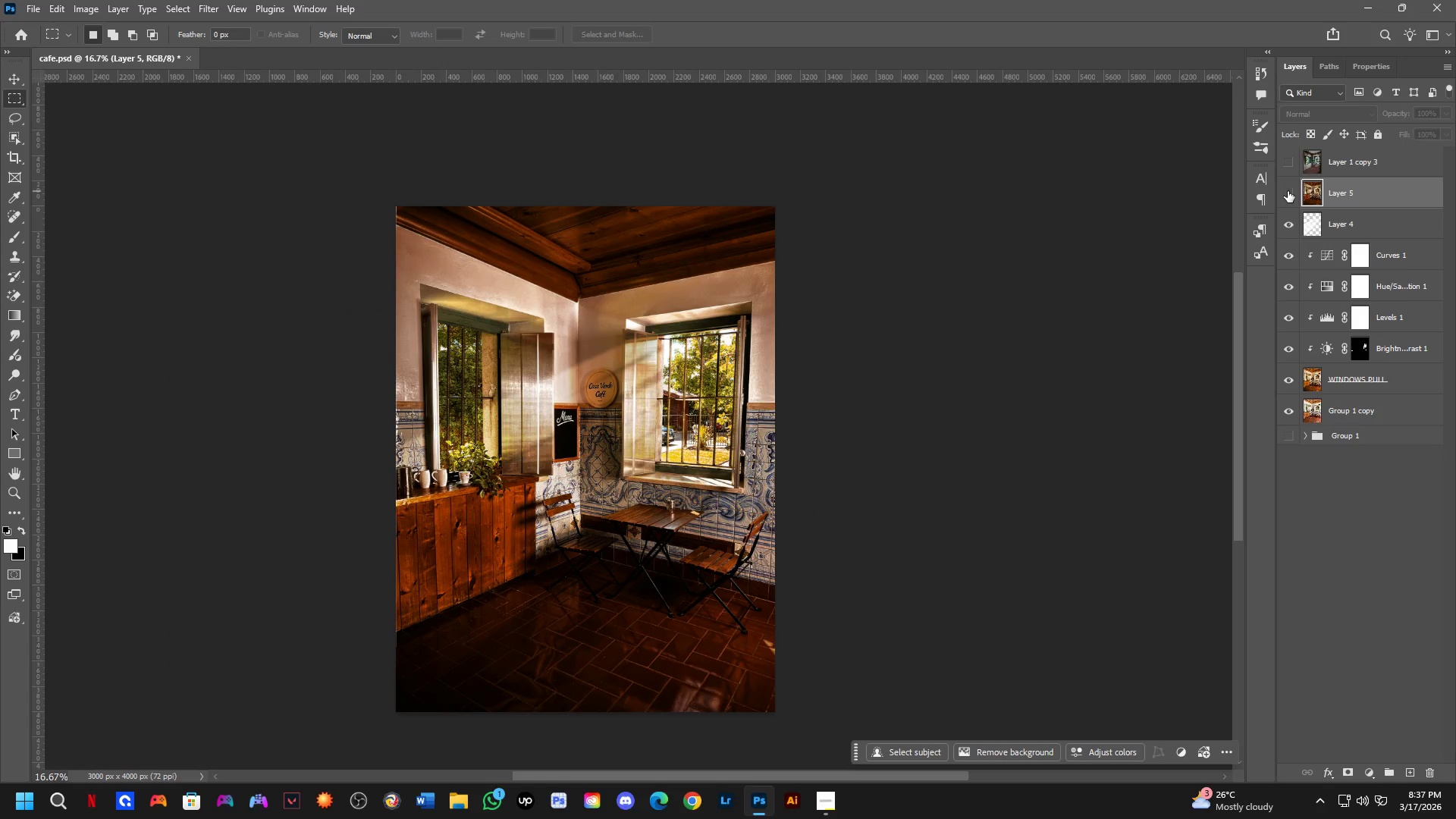 
triple_click([1288, 191])
 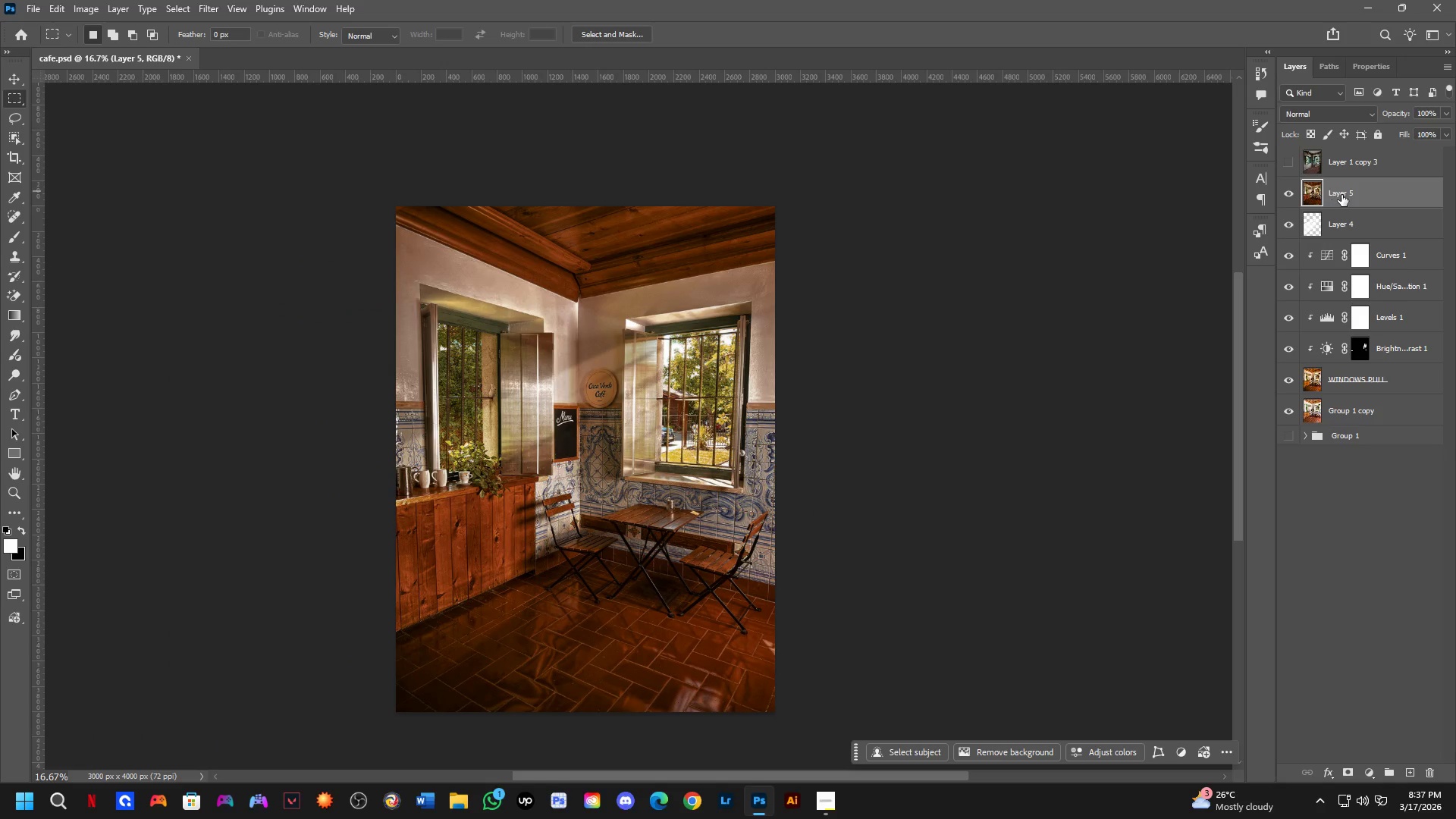 
left_click([1344, 195])
 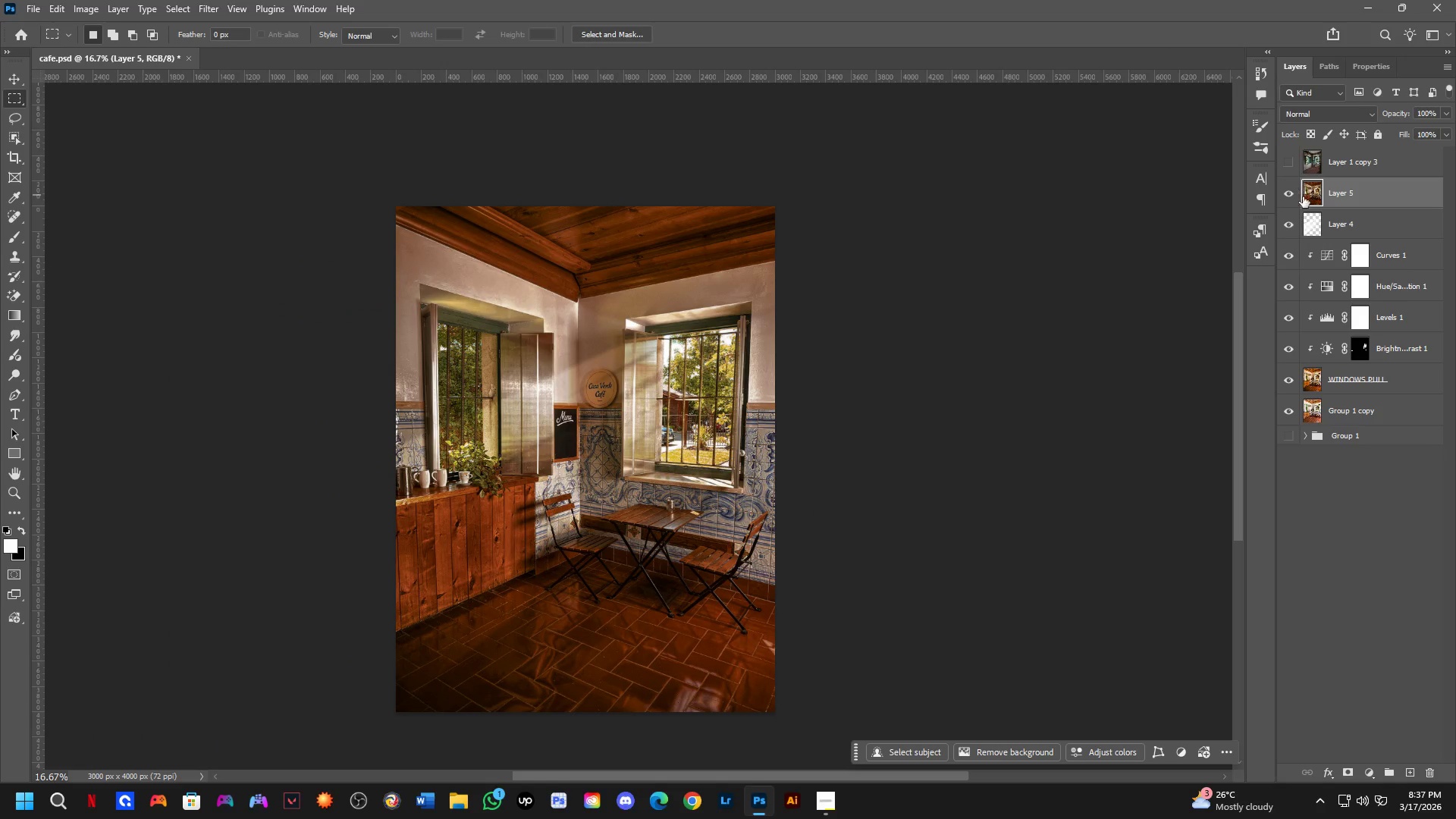 
key(Backspace)
 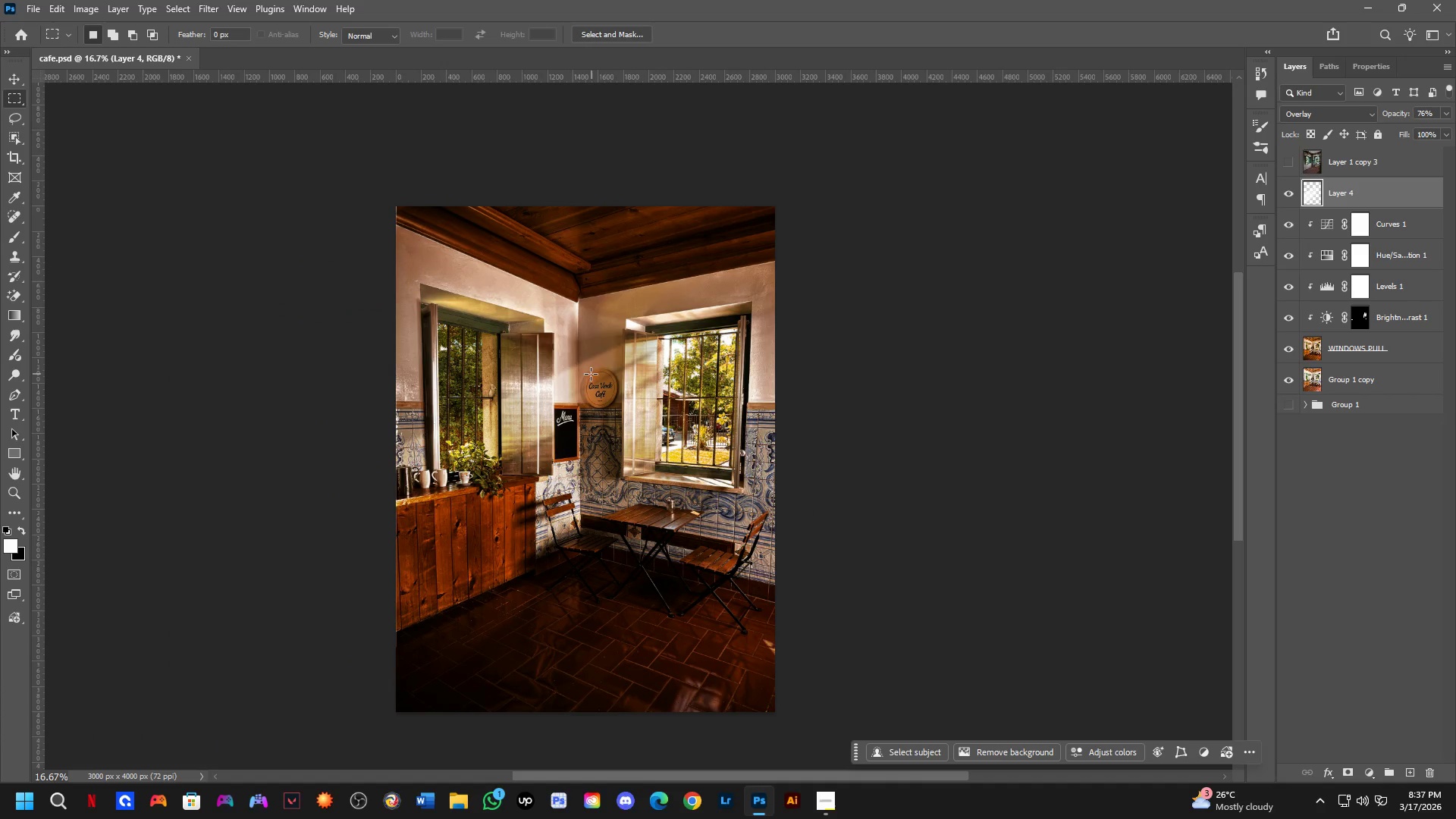 
key(Shift+ShiftLeft)
 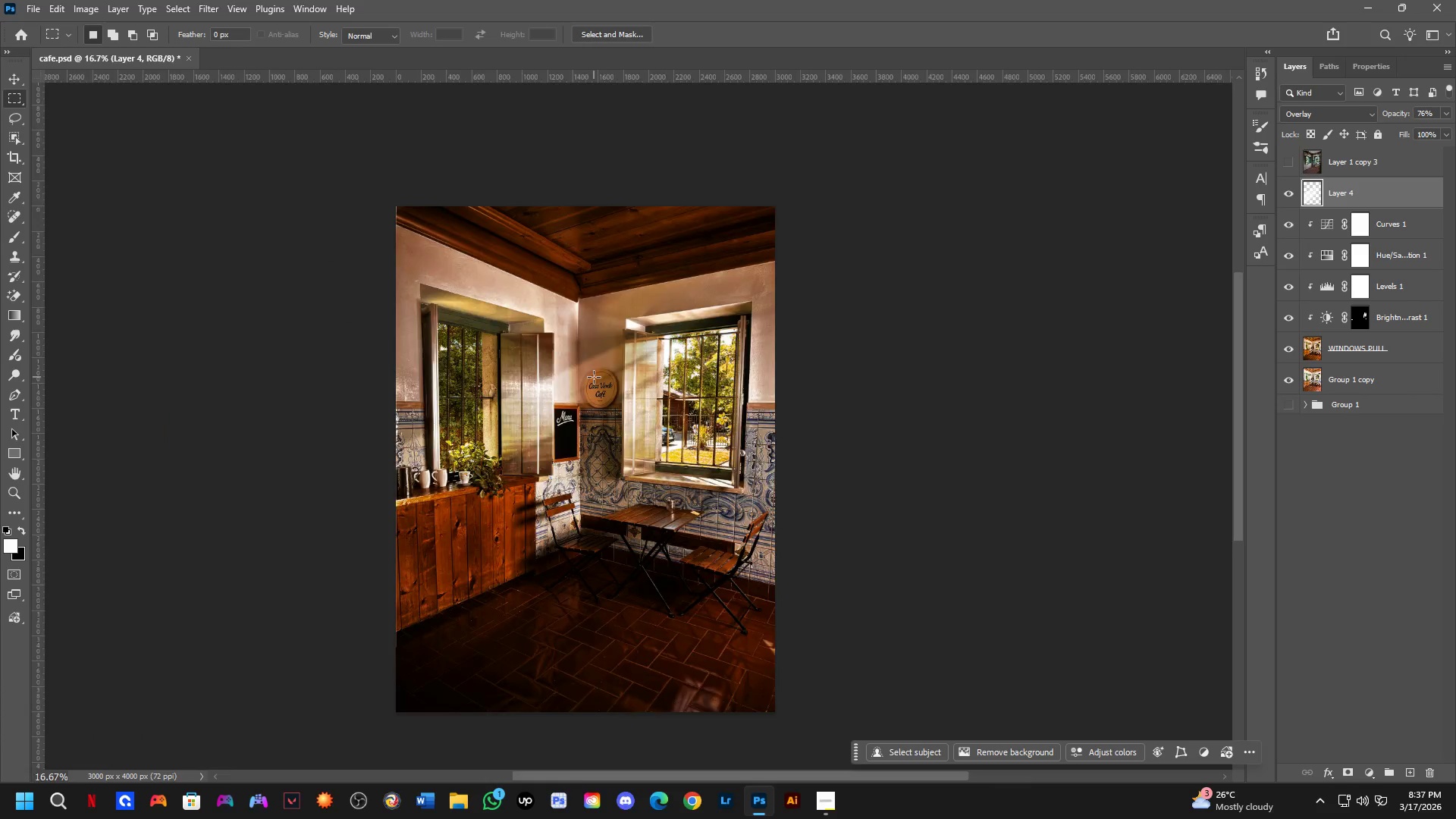 
scroll: coordinate [594, 377], scroll_direction: up, amount: 4.0
 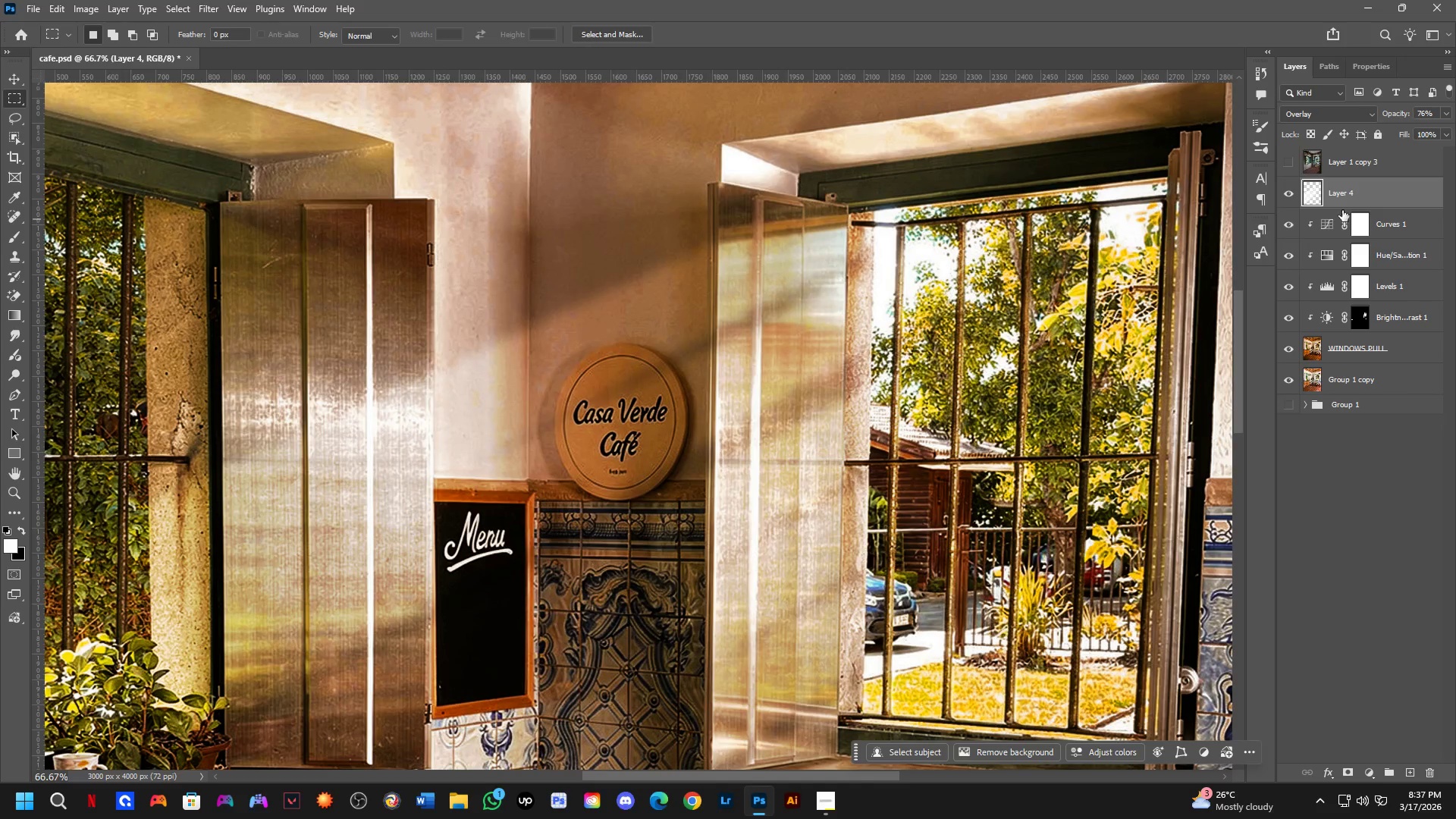 
key(Shift+ShiftLeft)
 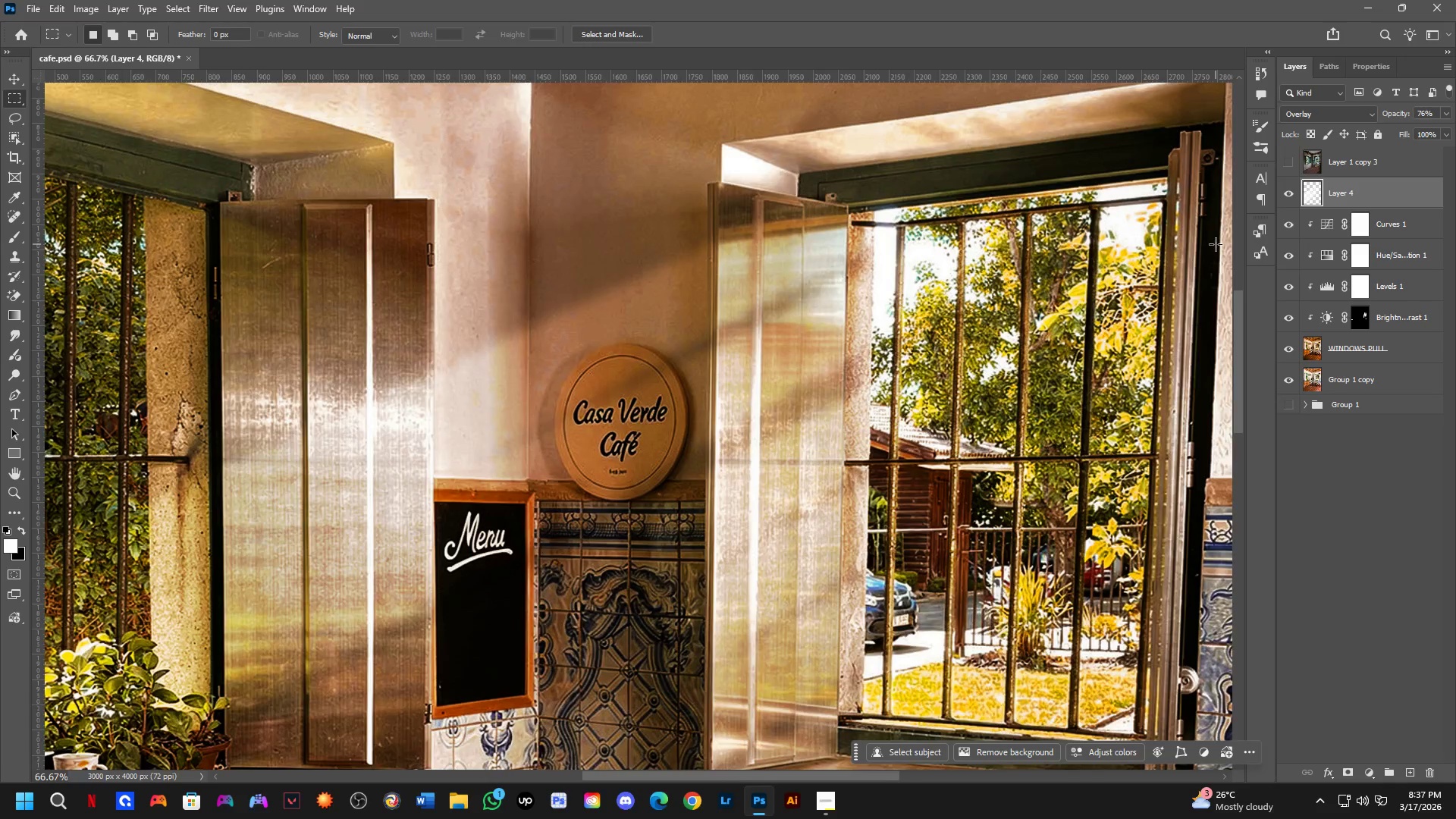 
scroll: coordinate [940, 337], scroll_direction: down, amount: 7.0
 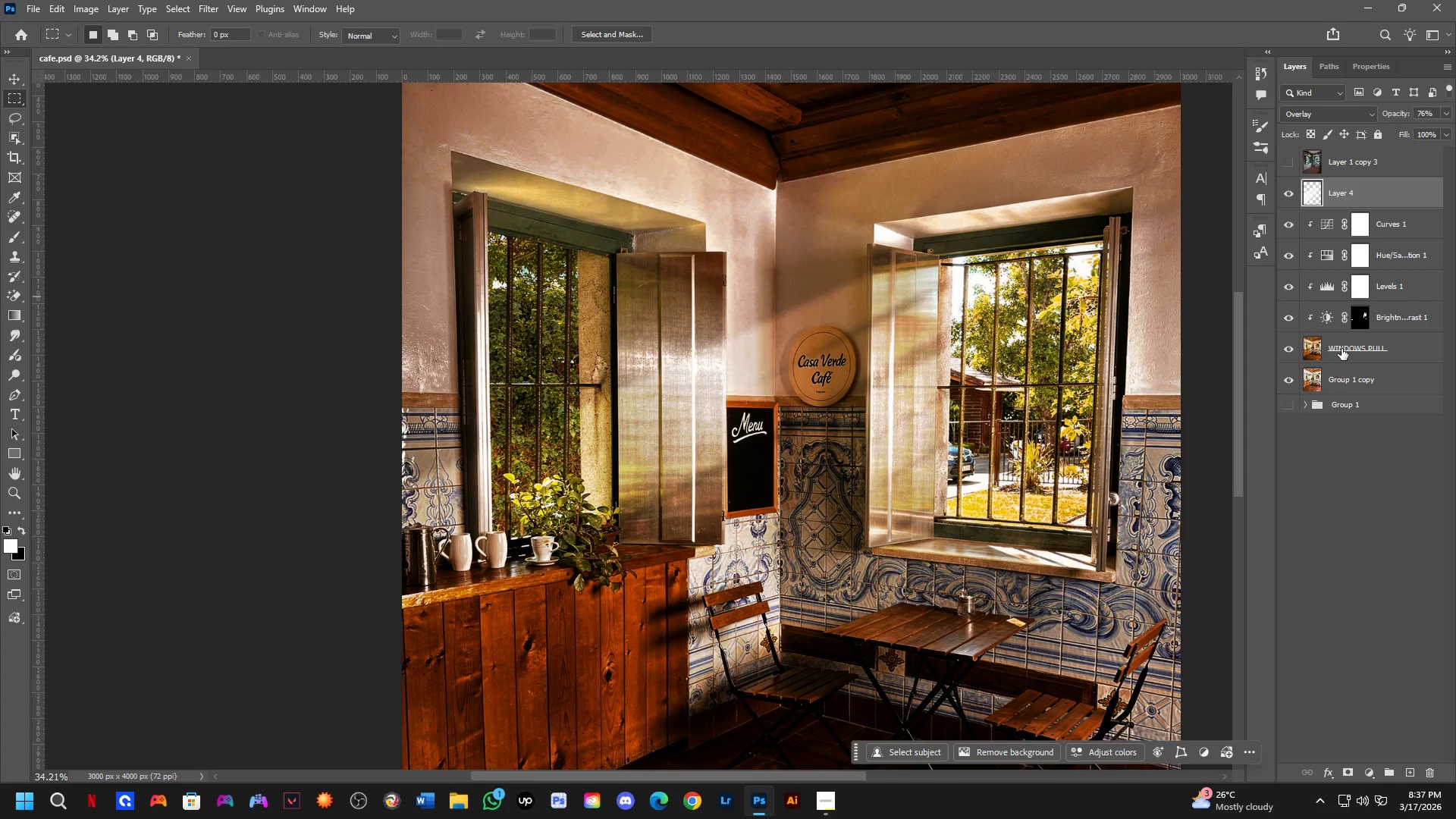 
left_click([1345, 349])
 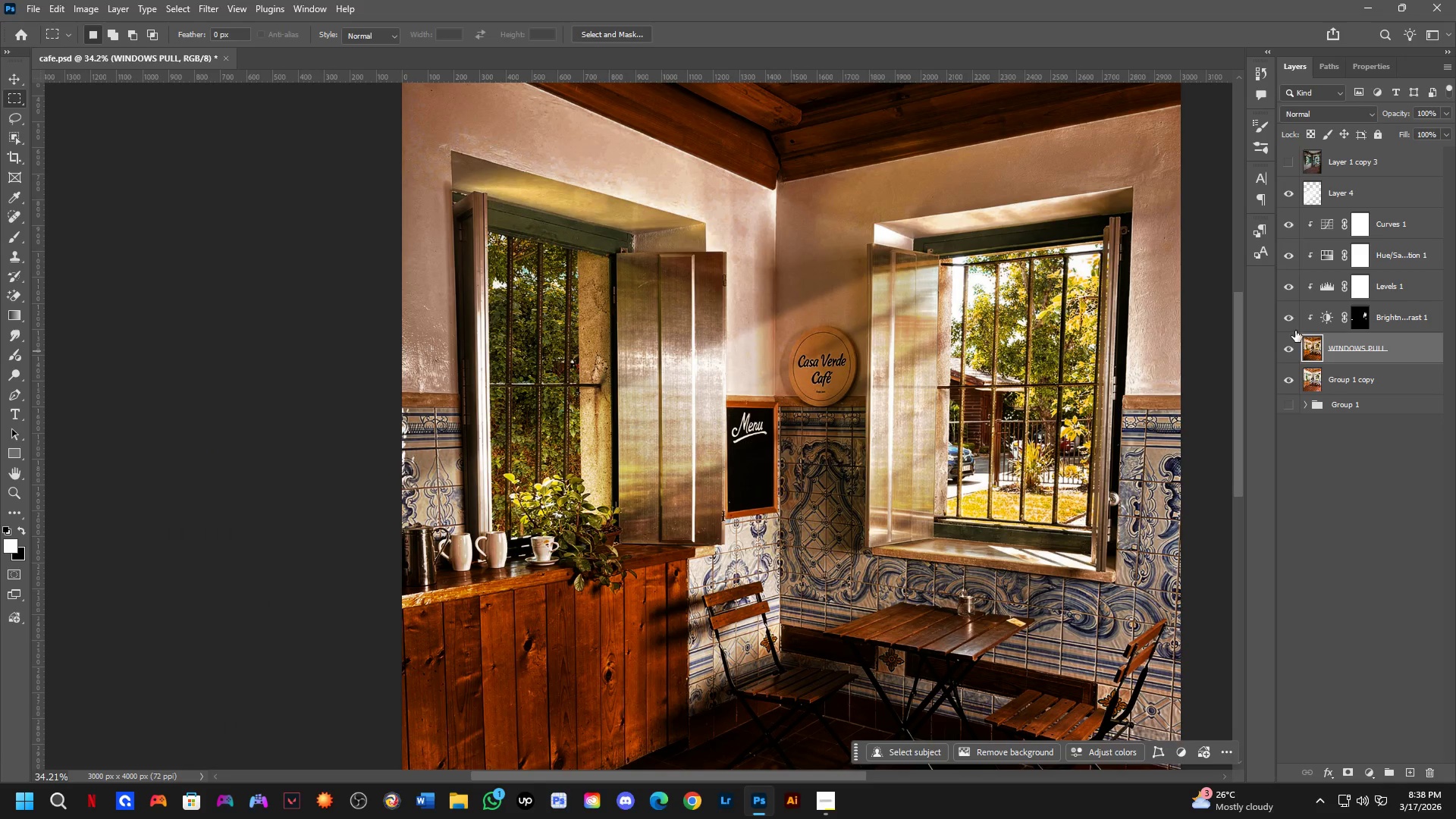 
left_click_drag(start_coordinate=[1291, 316], to_coordinate=[1291, 224])
 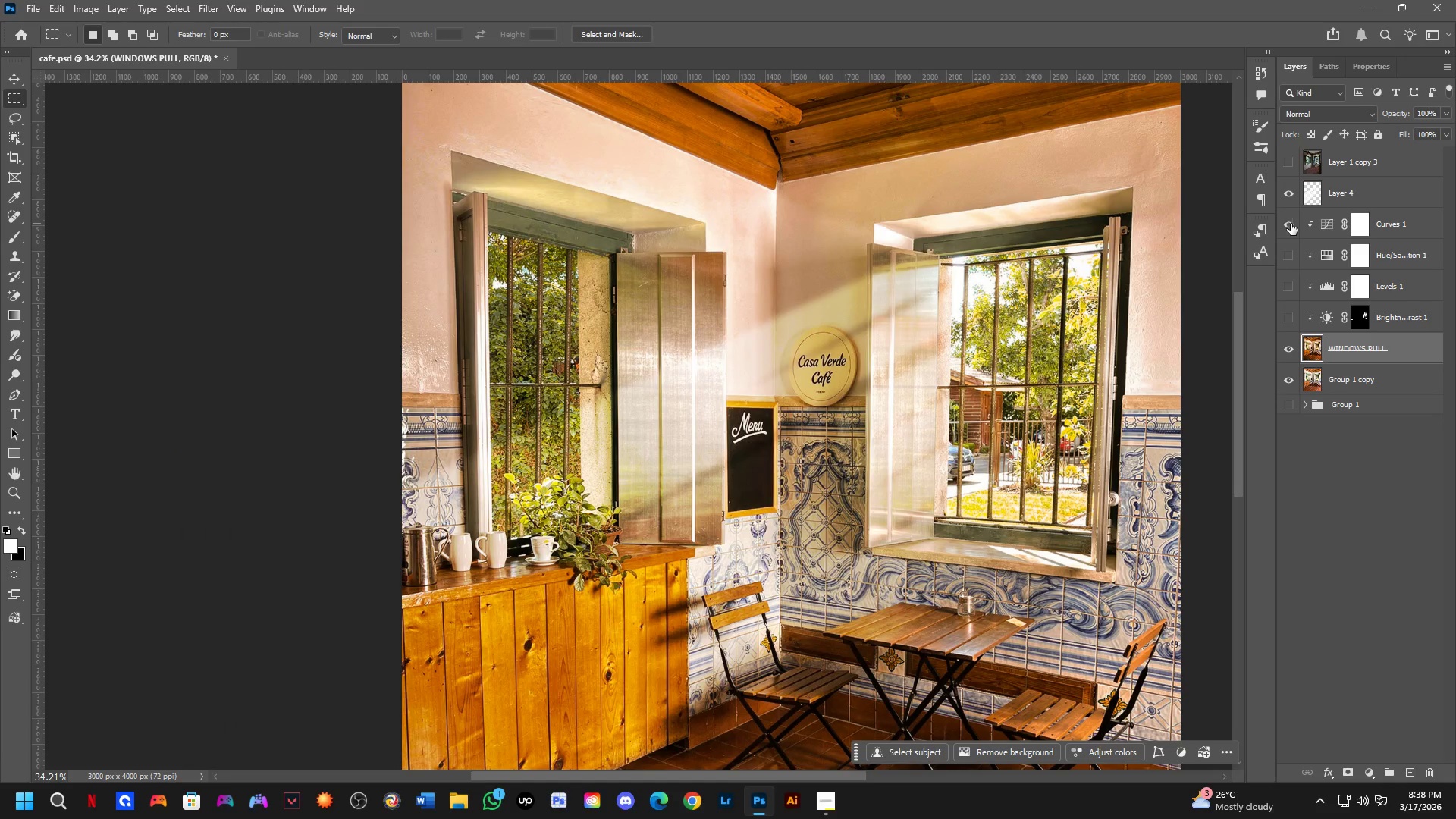 
left_click_drag(start_coordinate=[1291, 224], to_coordinate=[1294, 312])
 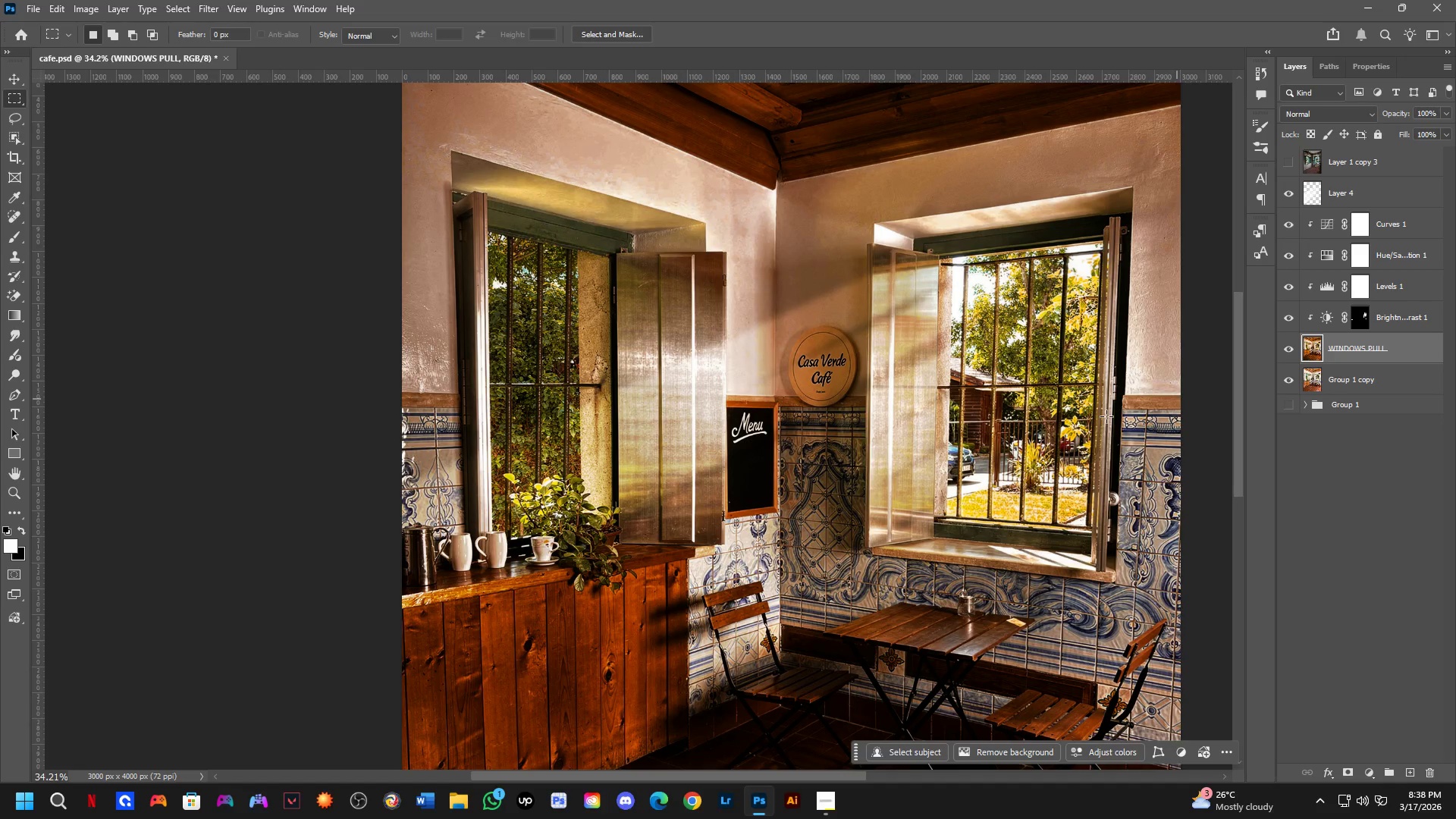 
key(Shift+ShiftLeft)
 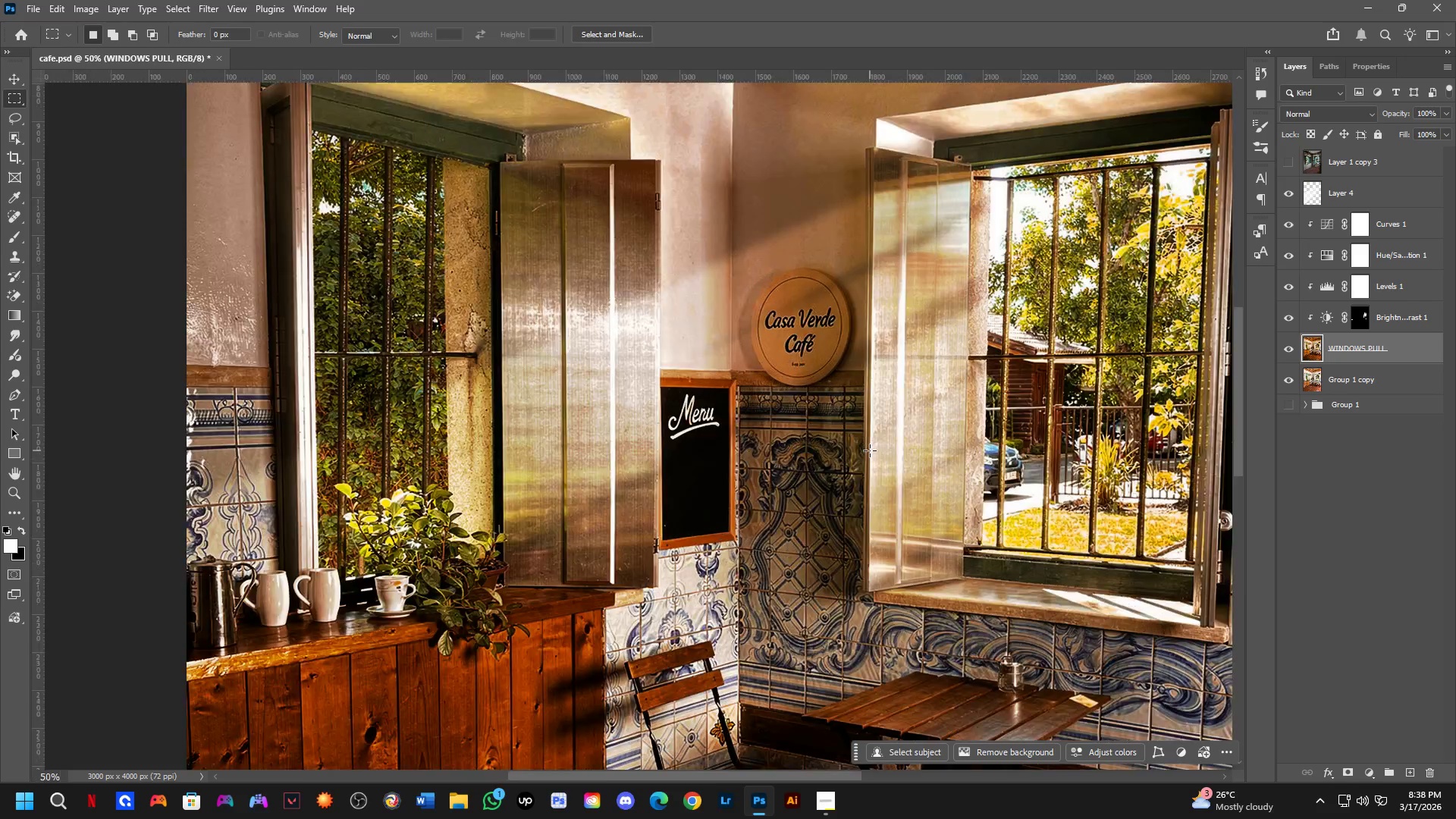 
hold_key(key=Space, duration=0.64)
 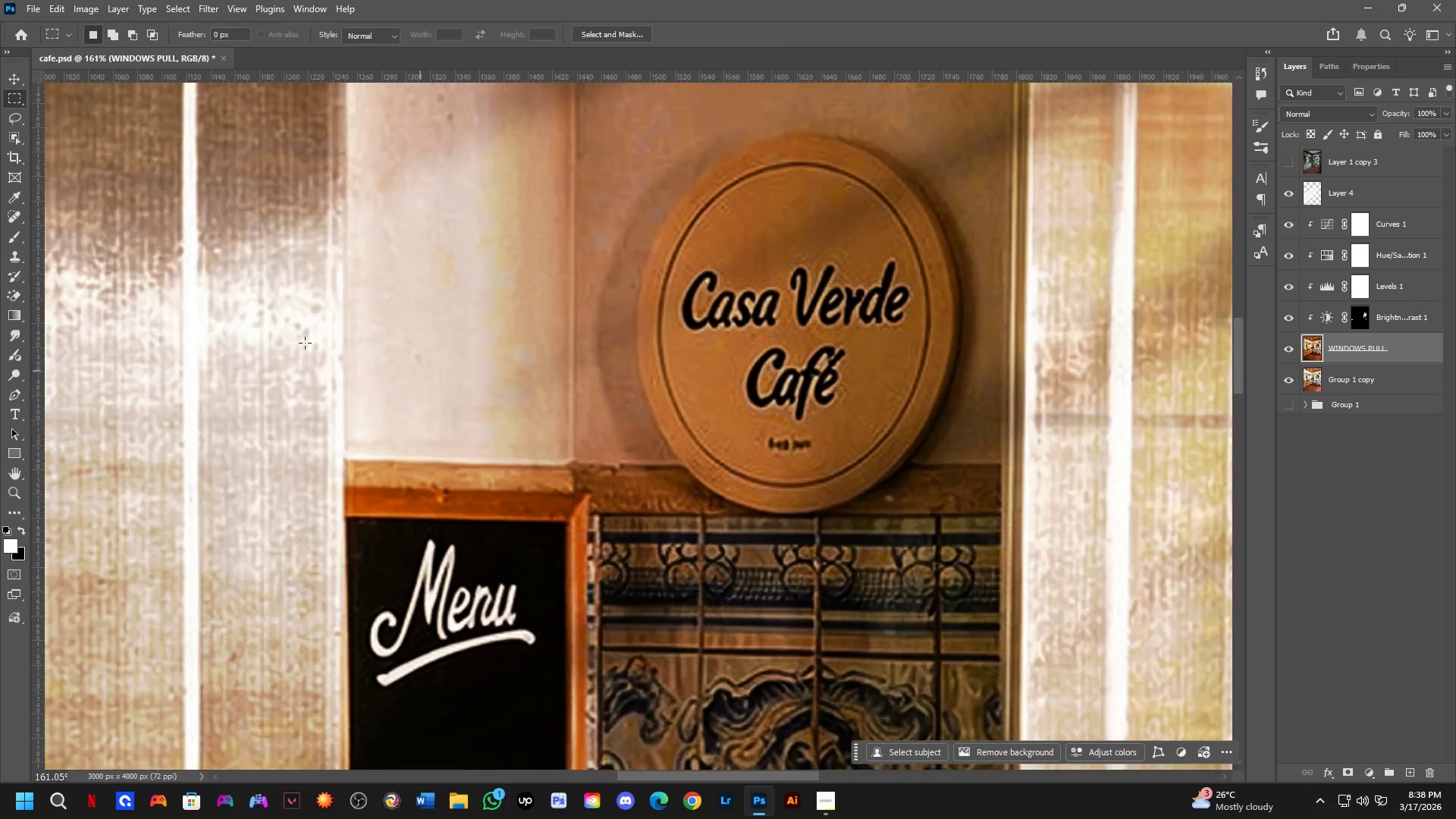 
left_click_drag(start_coordinate=[794, 292], to_coordinate=[808, 462])
 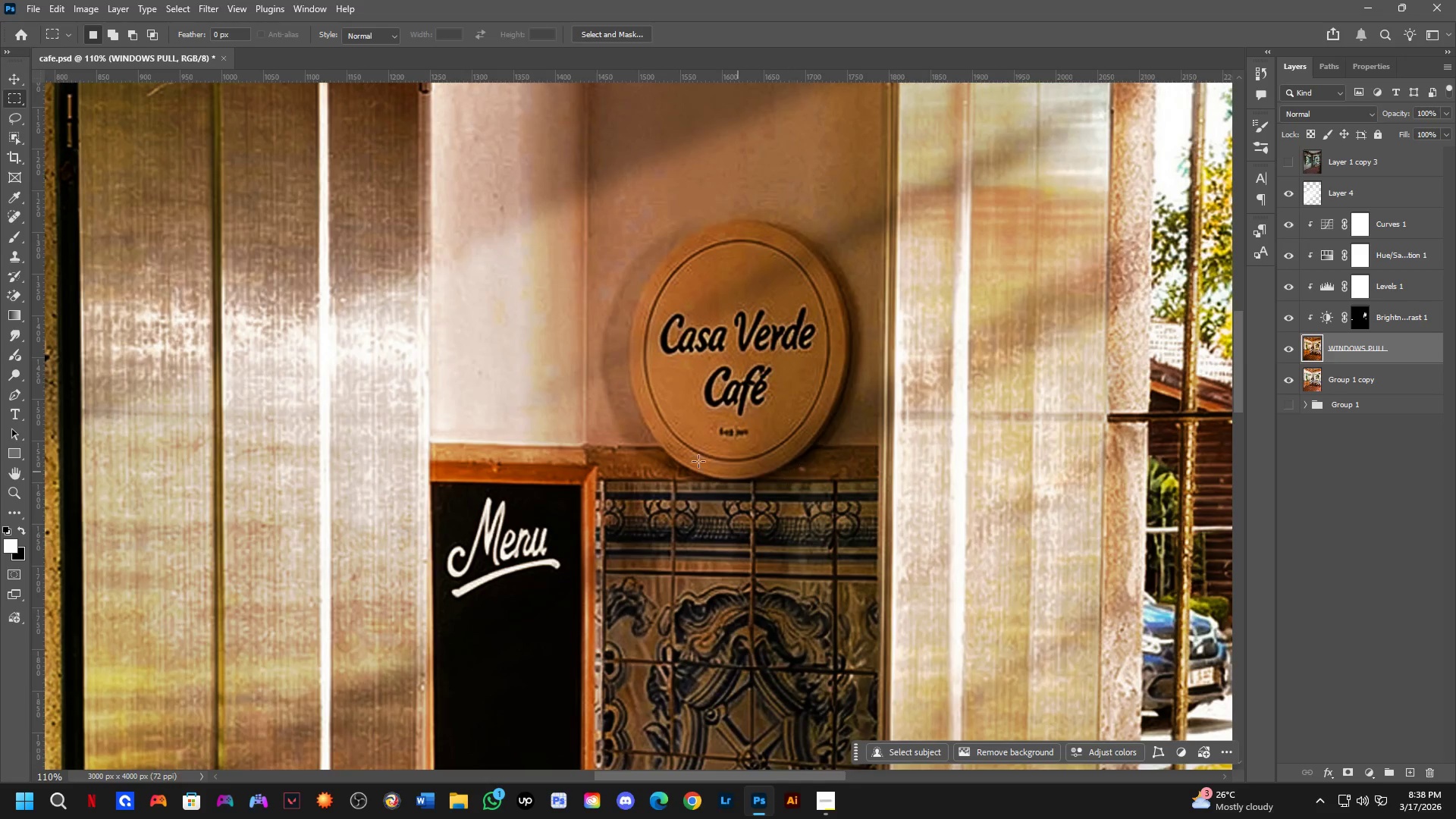 
scroll: coordinate [611, 405], scroll_direction: up, amount: 8.0
 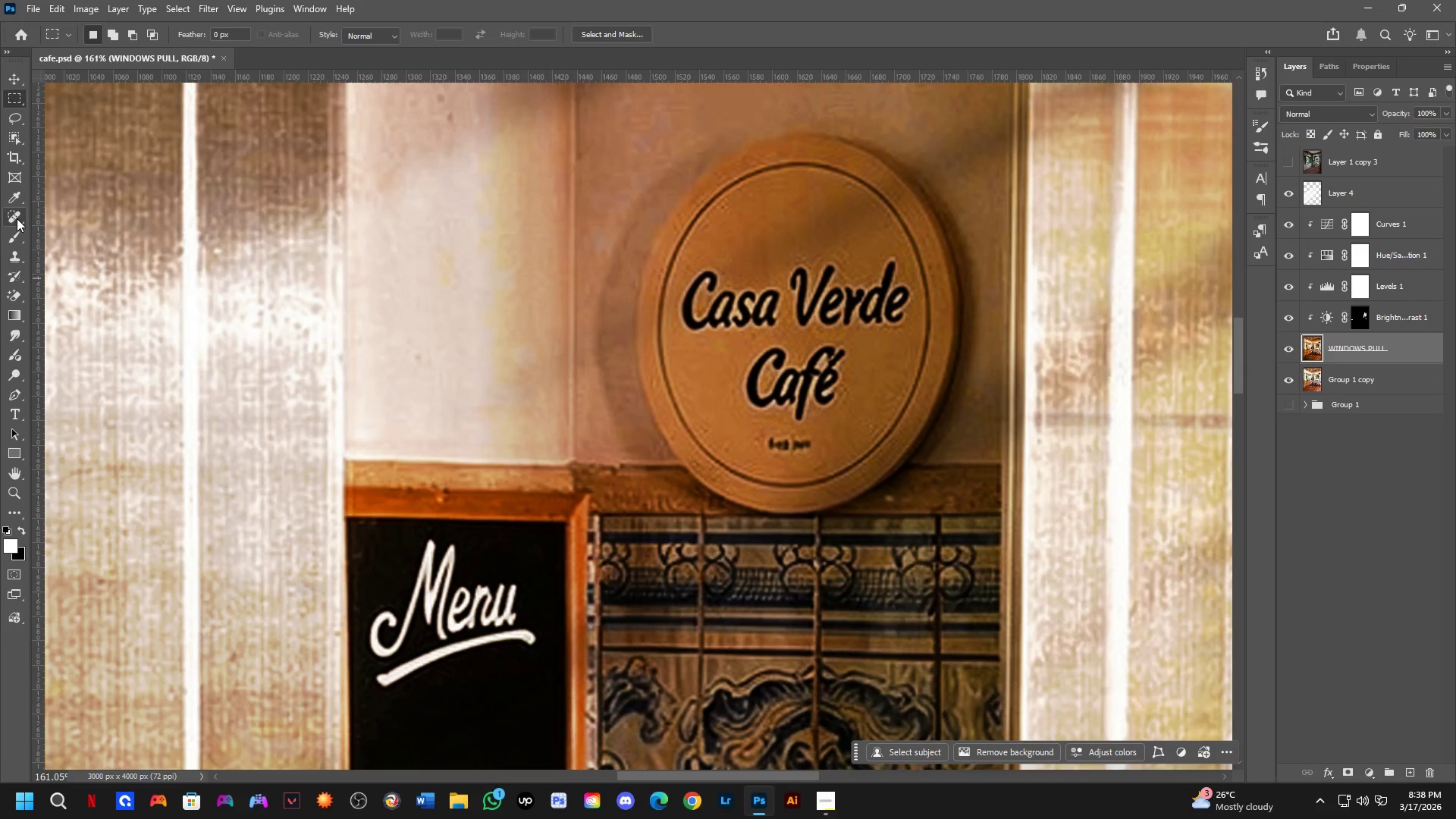 
left_click([17, 218])
 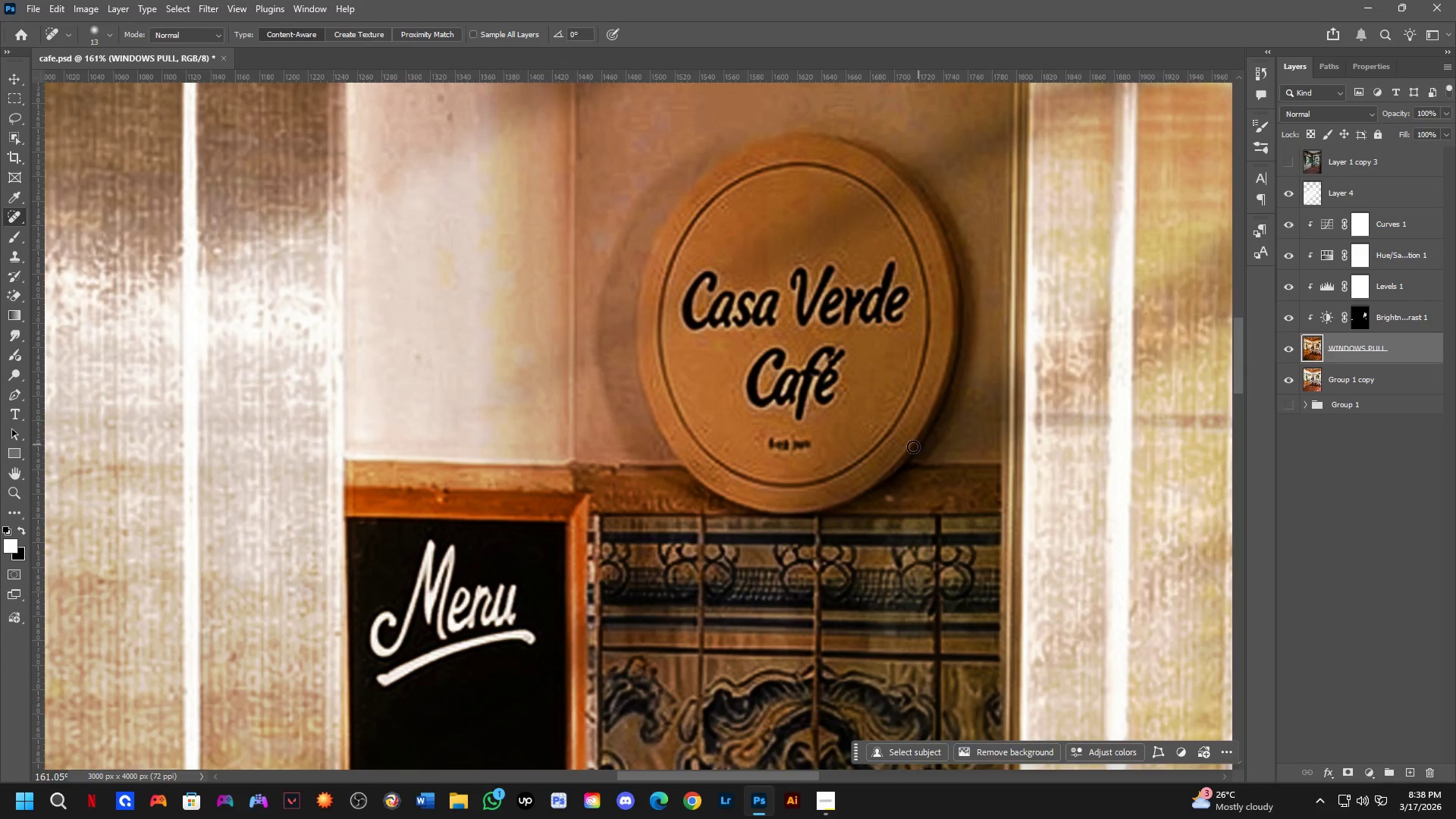 
hold_key(key=AltLeft, duration=0.39)
 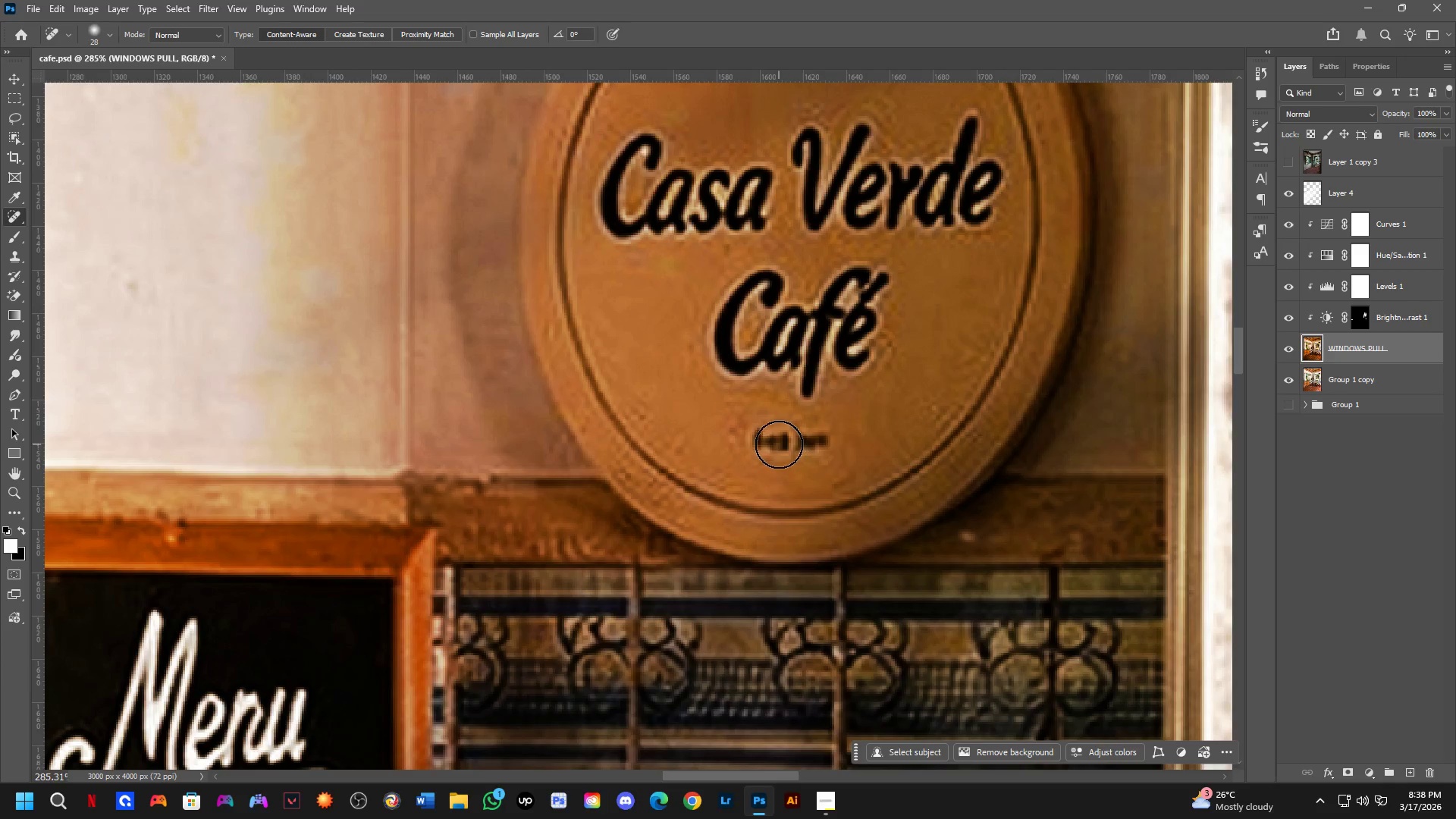 
scroll: coordinate [773, 445], scroll_direction: up, amount: 6.0
 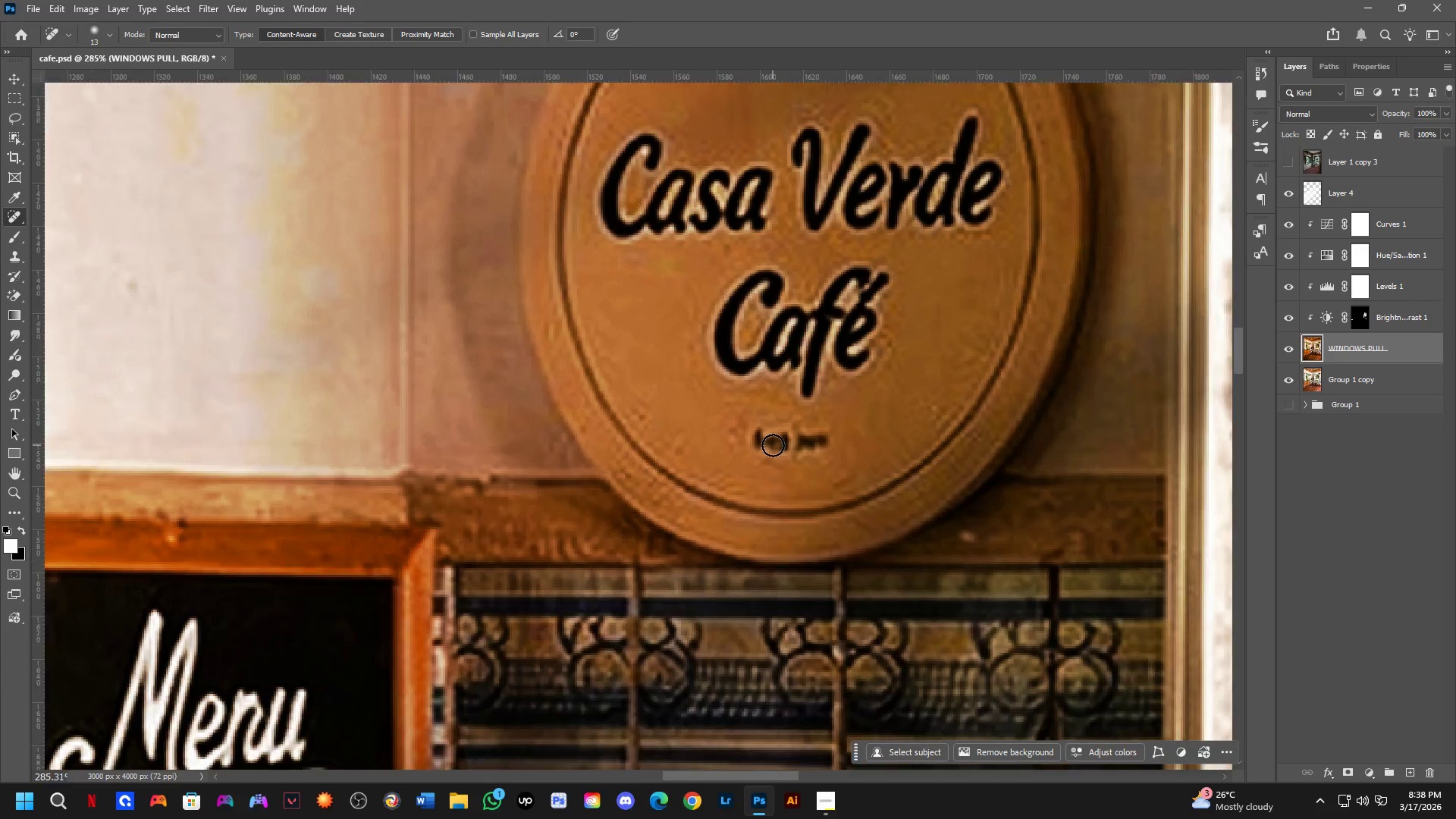 
key(Alt+AltLeft)
 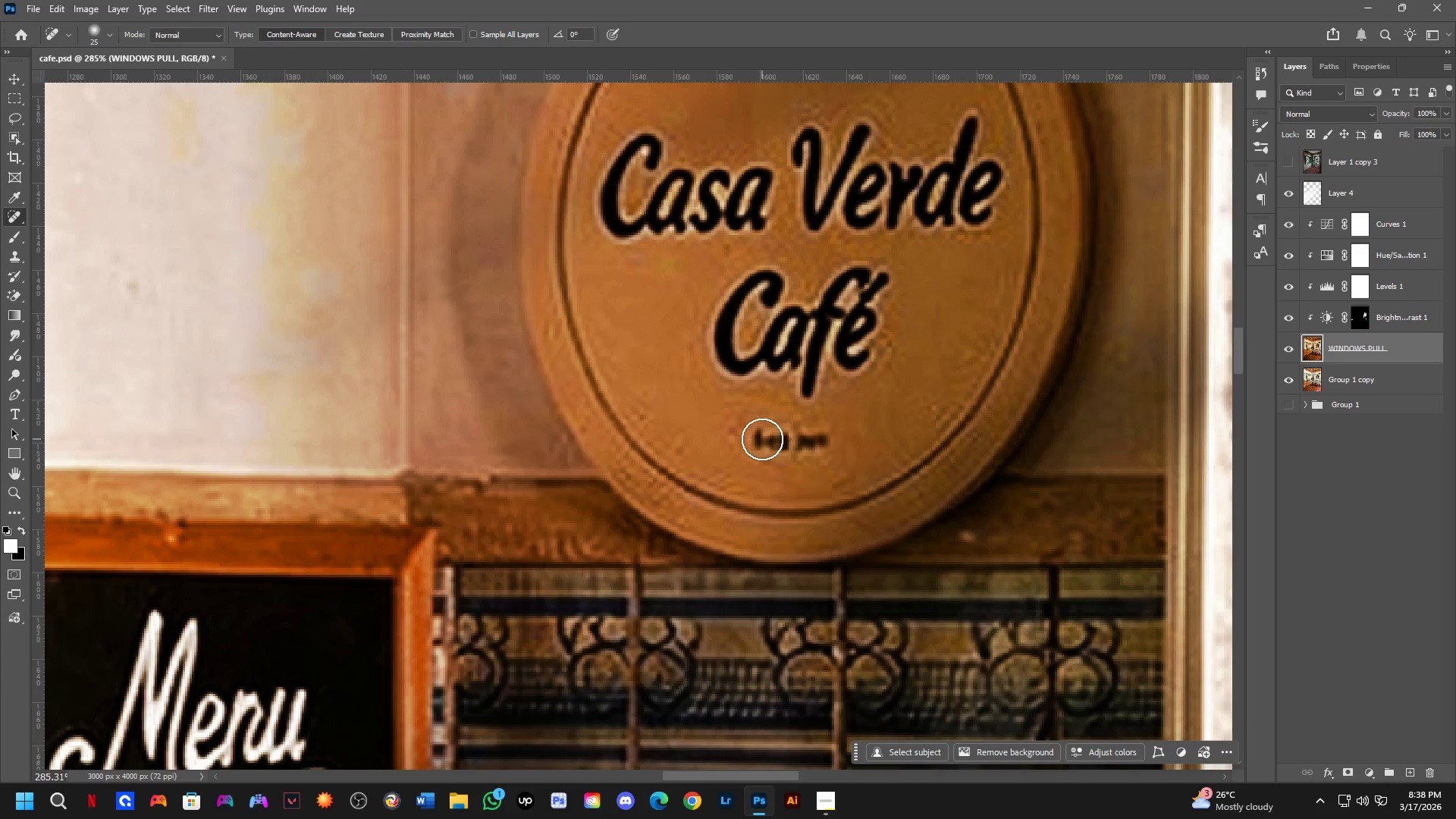 
left_click_drag(start_coordinate=[758, 438], to_coordinate=[822, 439])
 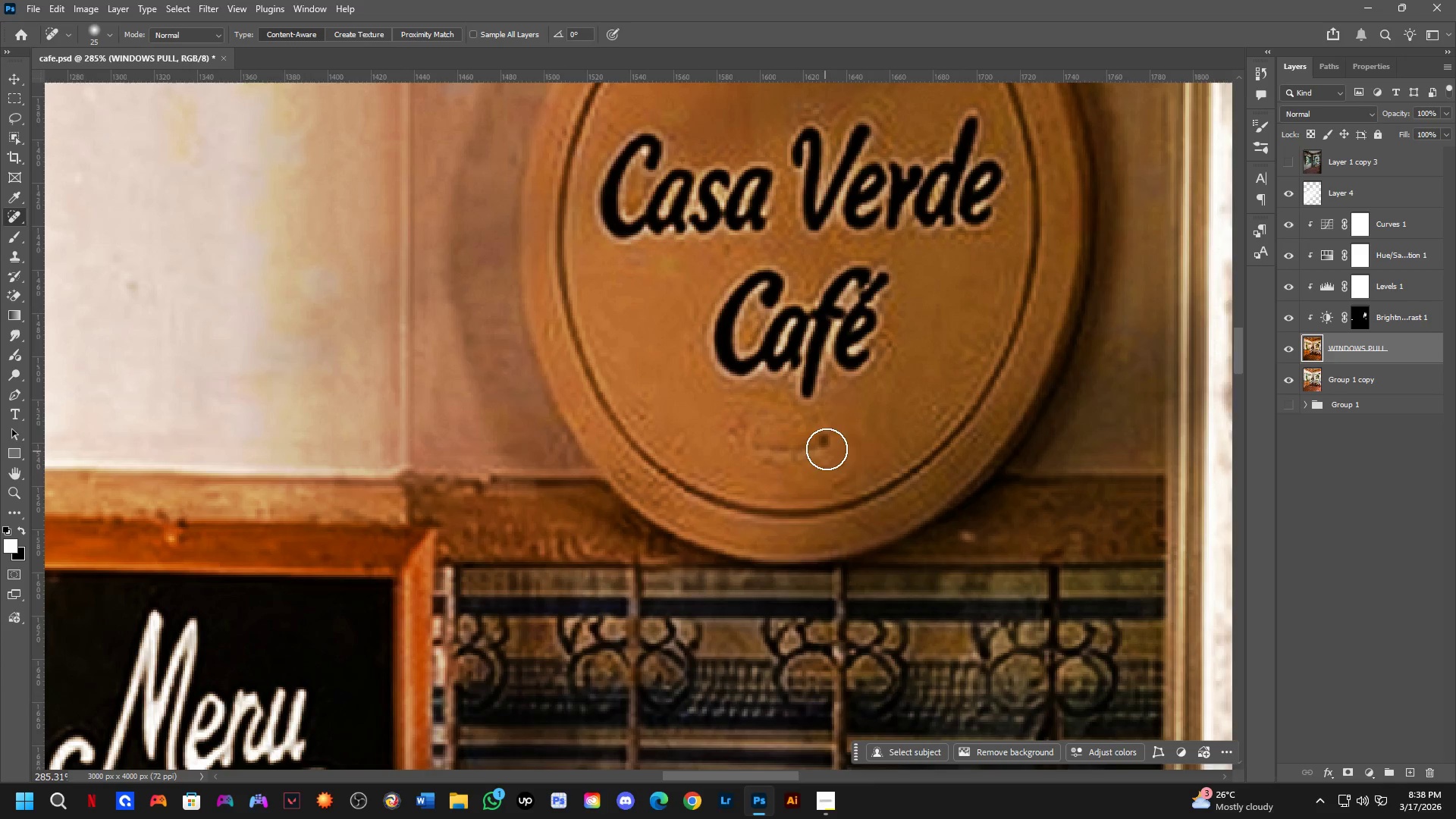 
left_click_drag(start_coordinate=[831, 444], to_coordinate=[745, 440])
 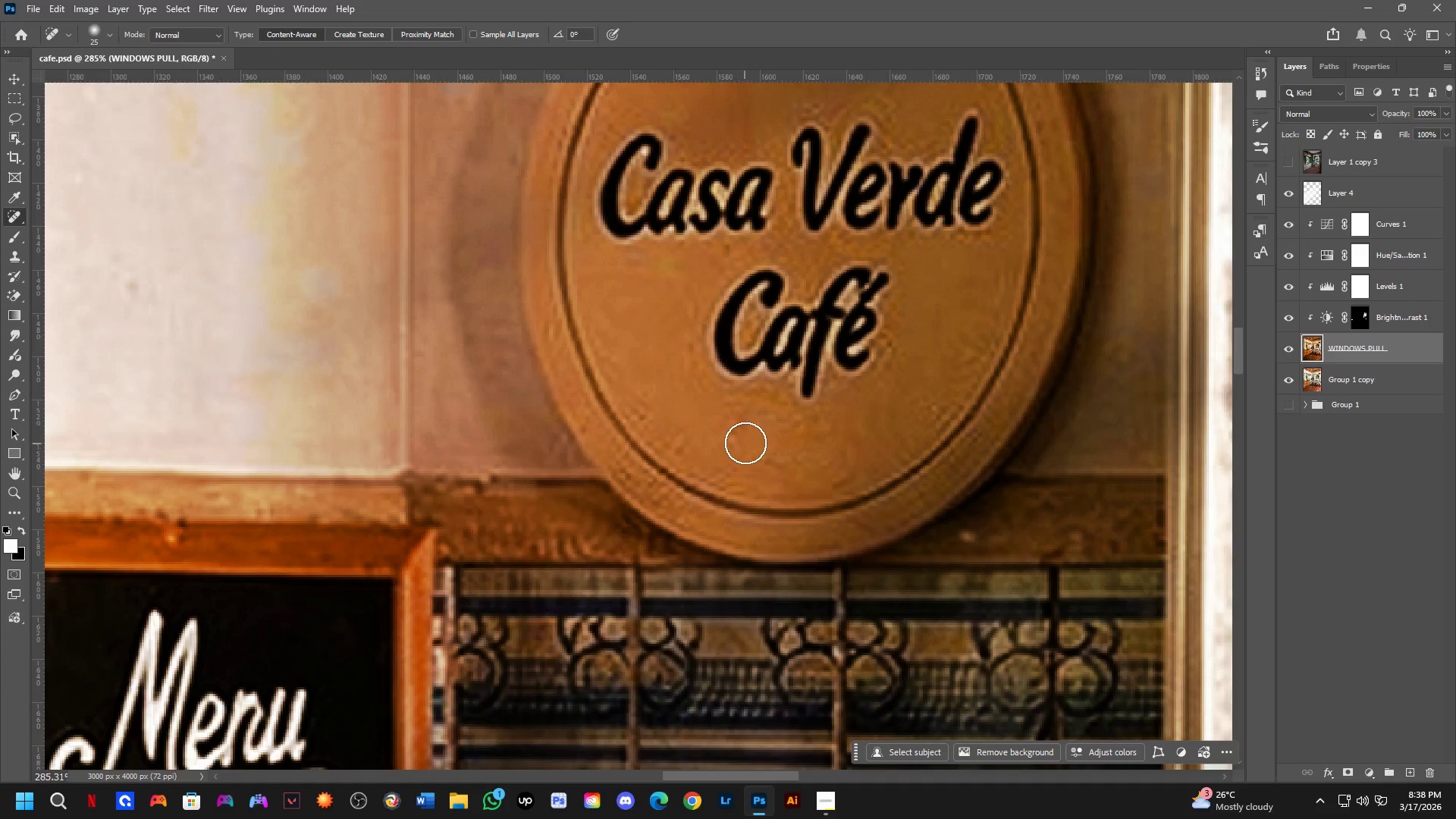 
left_click_drag(start_coordinate=[747, 442], to_coordinate=[815, 447])
 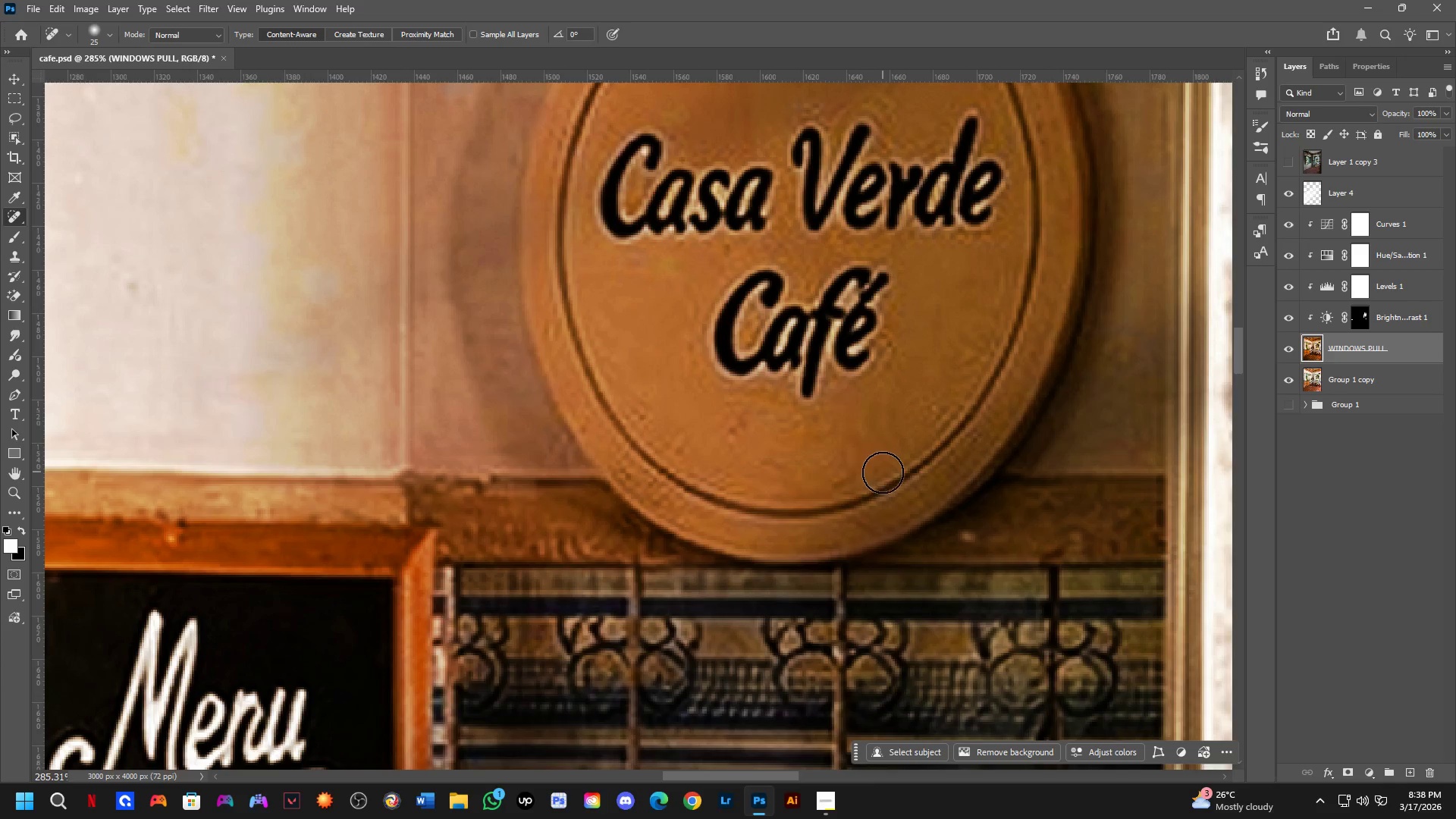 
key(Shift+ShiftLeft)
 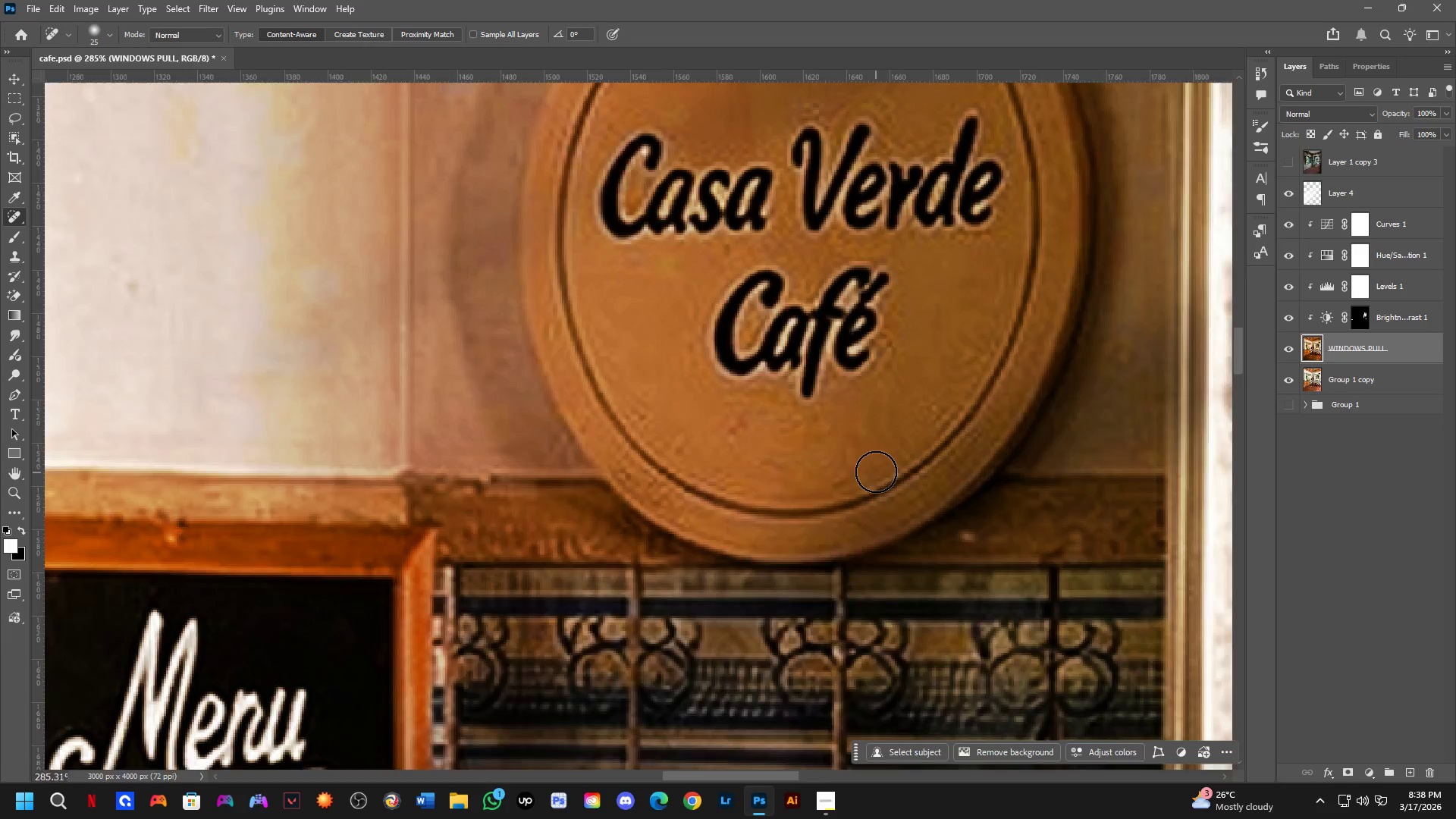 
scroll: coordinate [875, 472], scroll_direction: down, amount: 2.0
 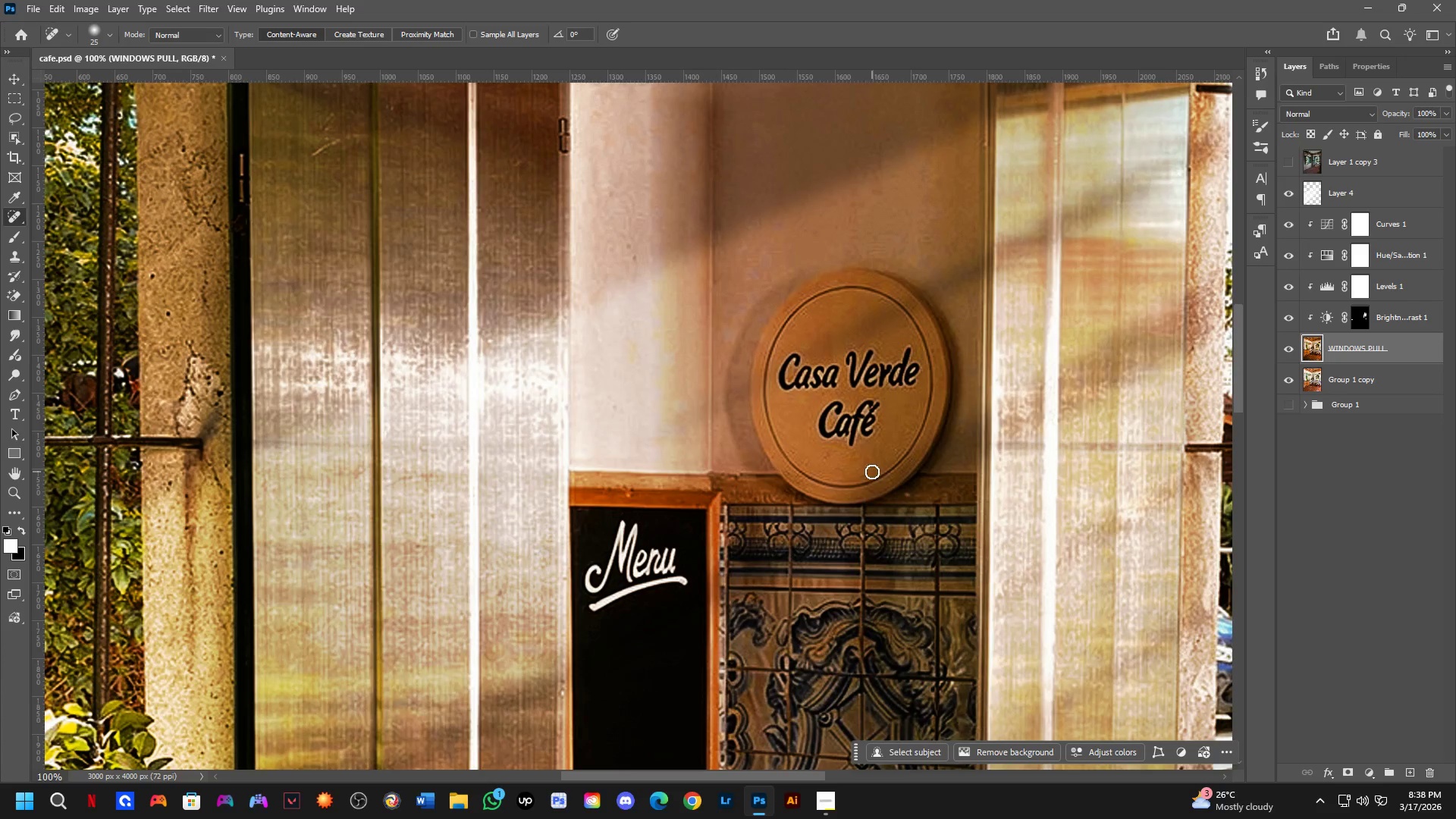 
hold_key(key=Space, duration=0.8)
 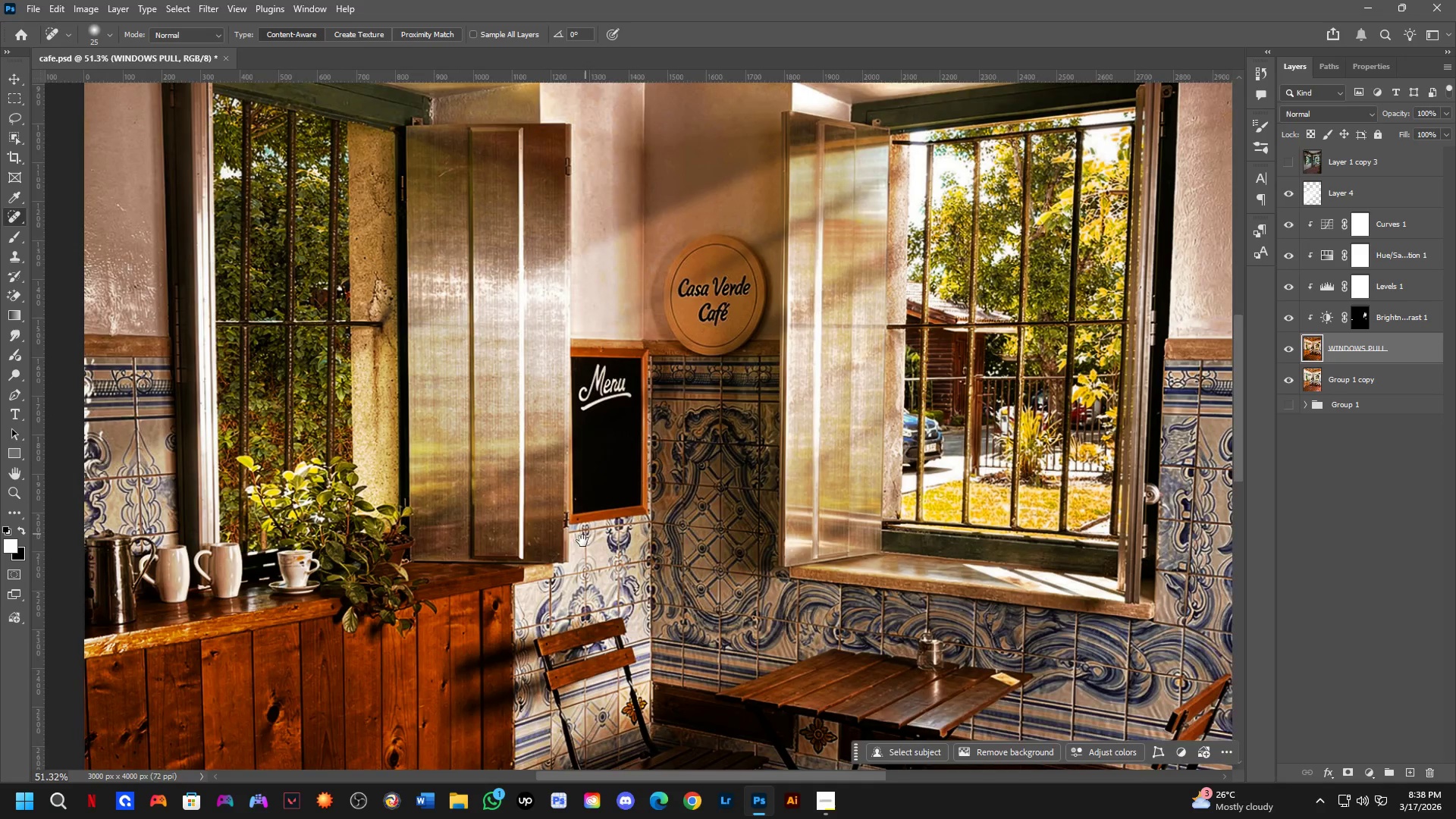 
left_click_drag(start_coordinate=[887, 455], to_coordinate=[770, 298])
 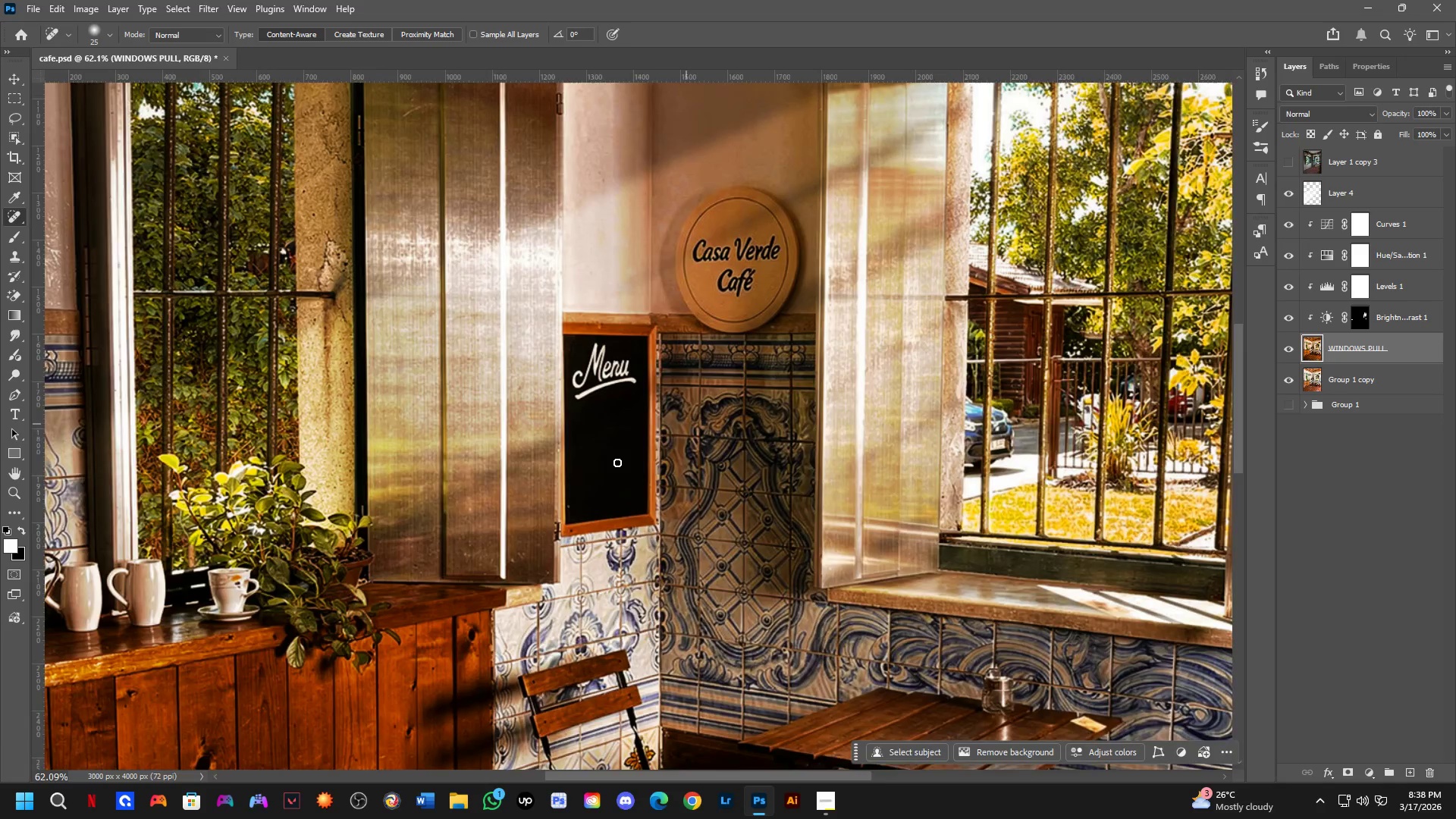 
scroll: coordinate [859, 464], scroll_direction: down, amount: 5.0
 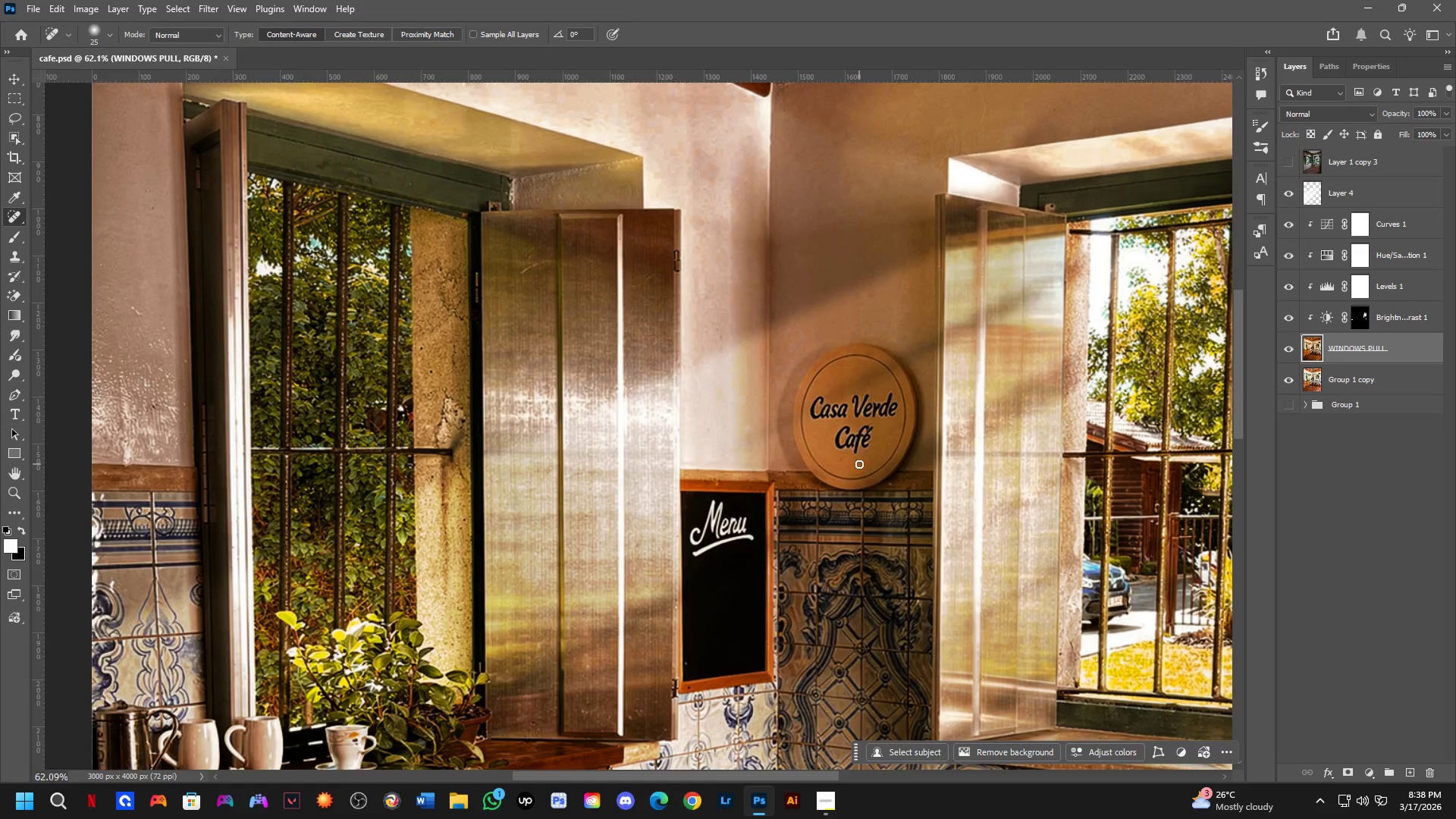 
hold_key(key=Space, duration=1.24)
 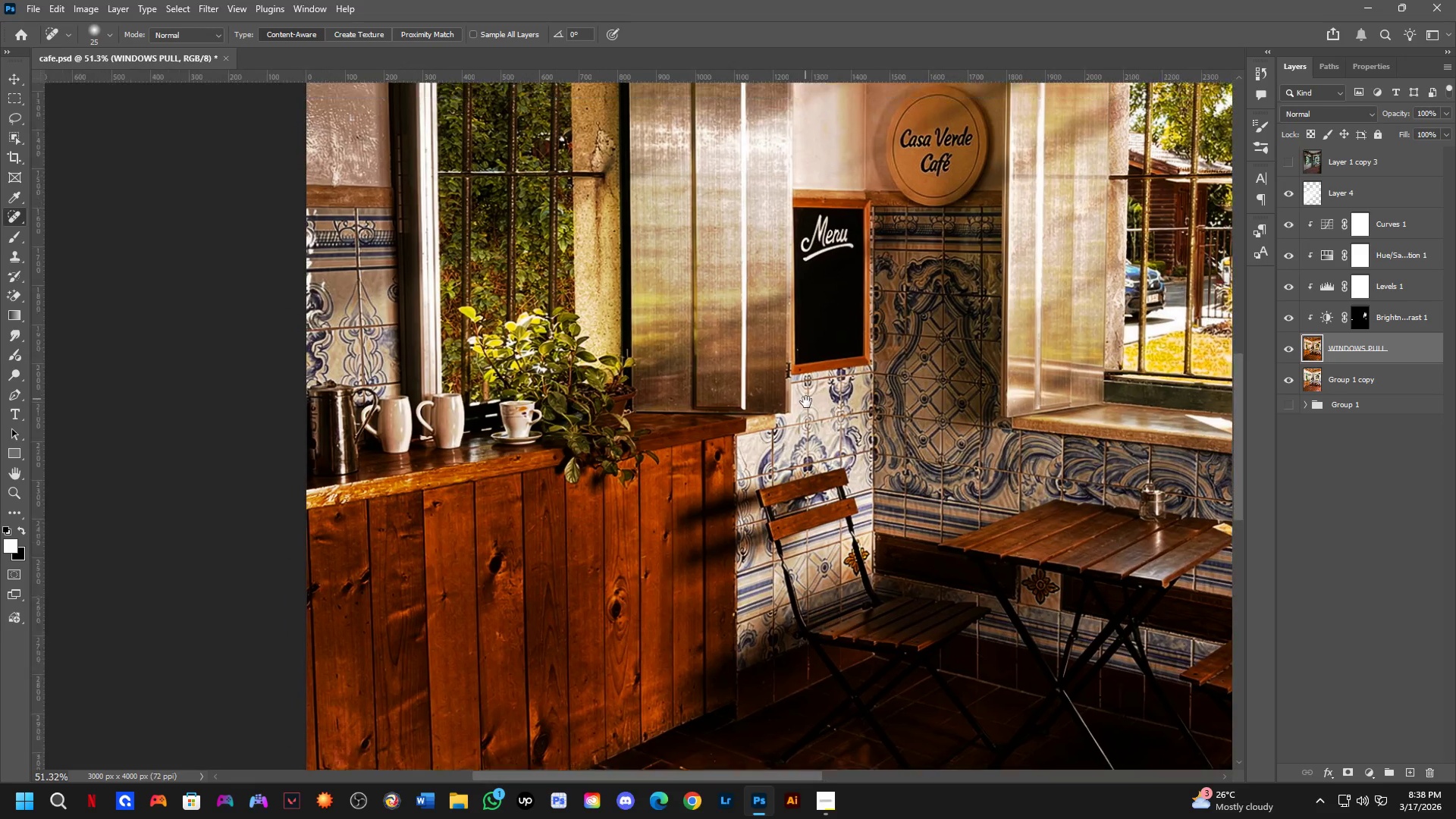 
left_click_drag(start_coordinate=[582, 546], to_coordinate=[811, 432])
 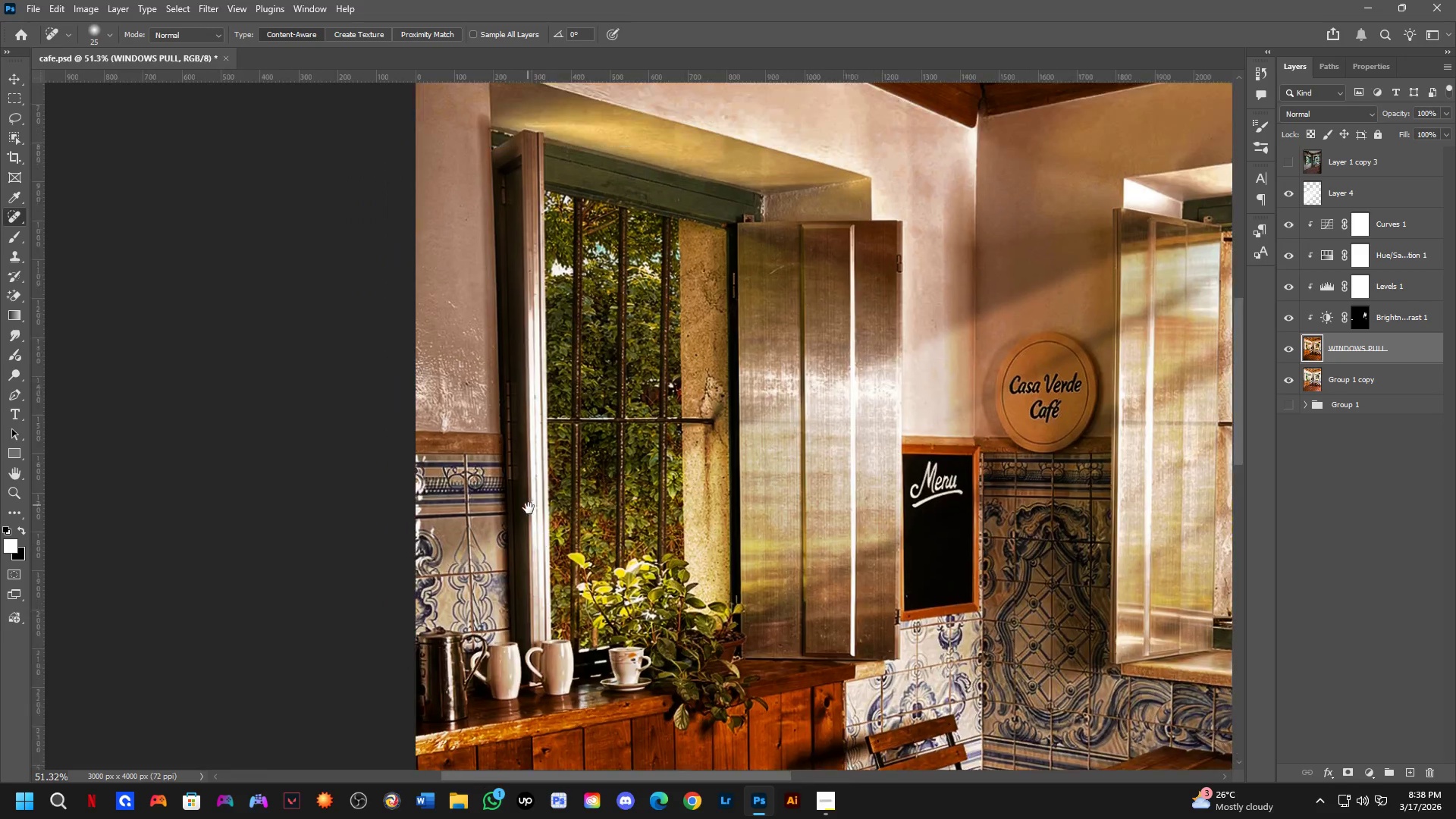 
scroll: coordinate [607, 466], scroll_direction: down, amount: 2.0
 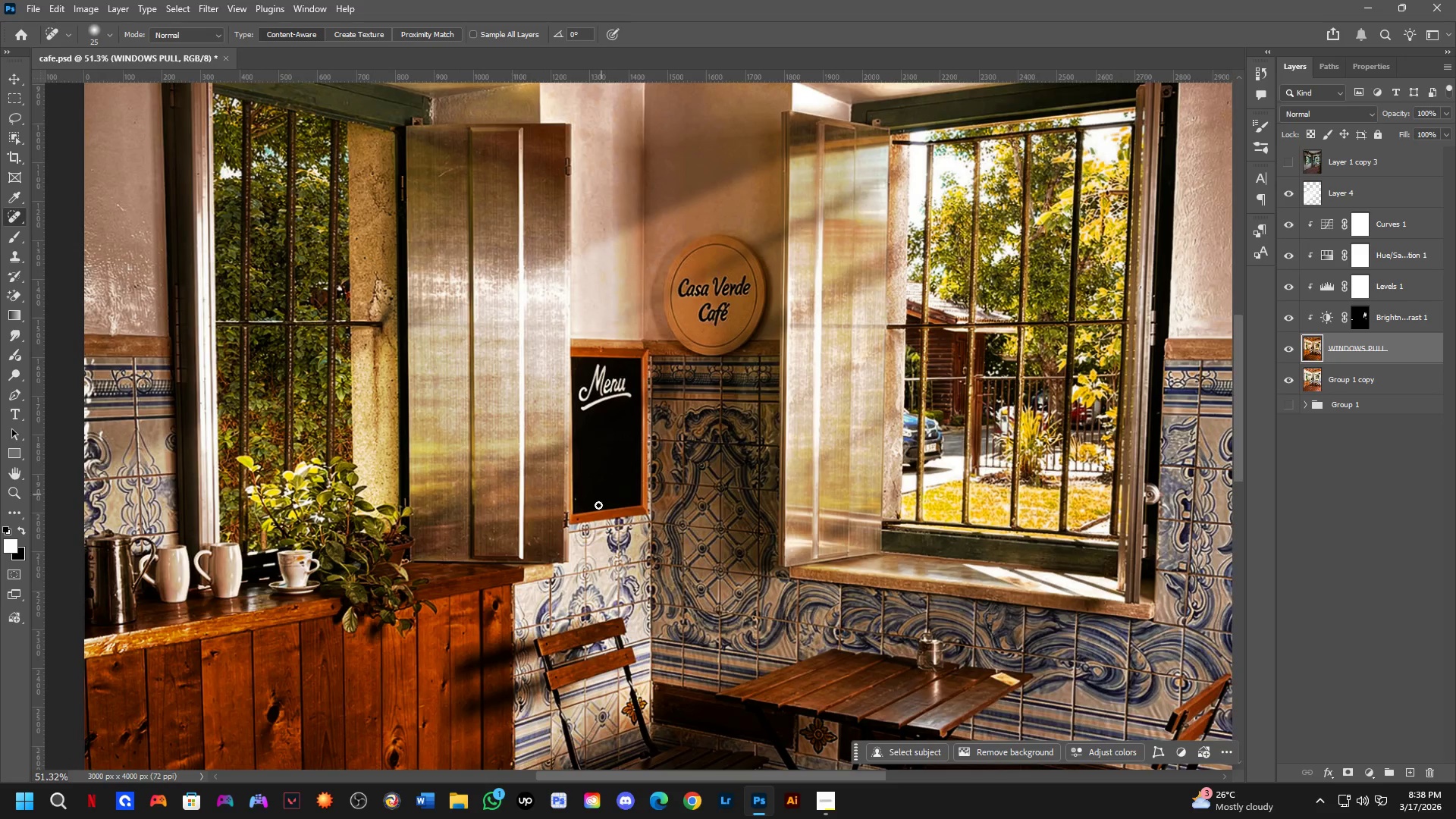 
hold_key(key=Space, duration=1.51)
 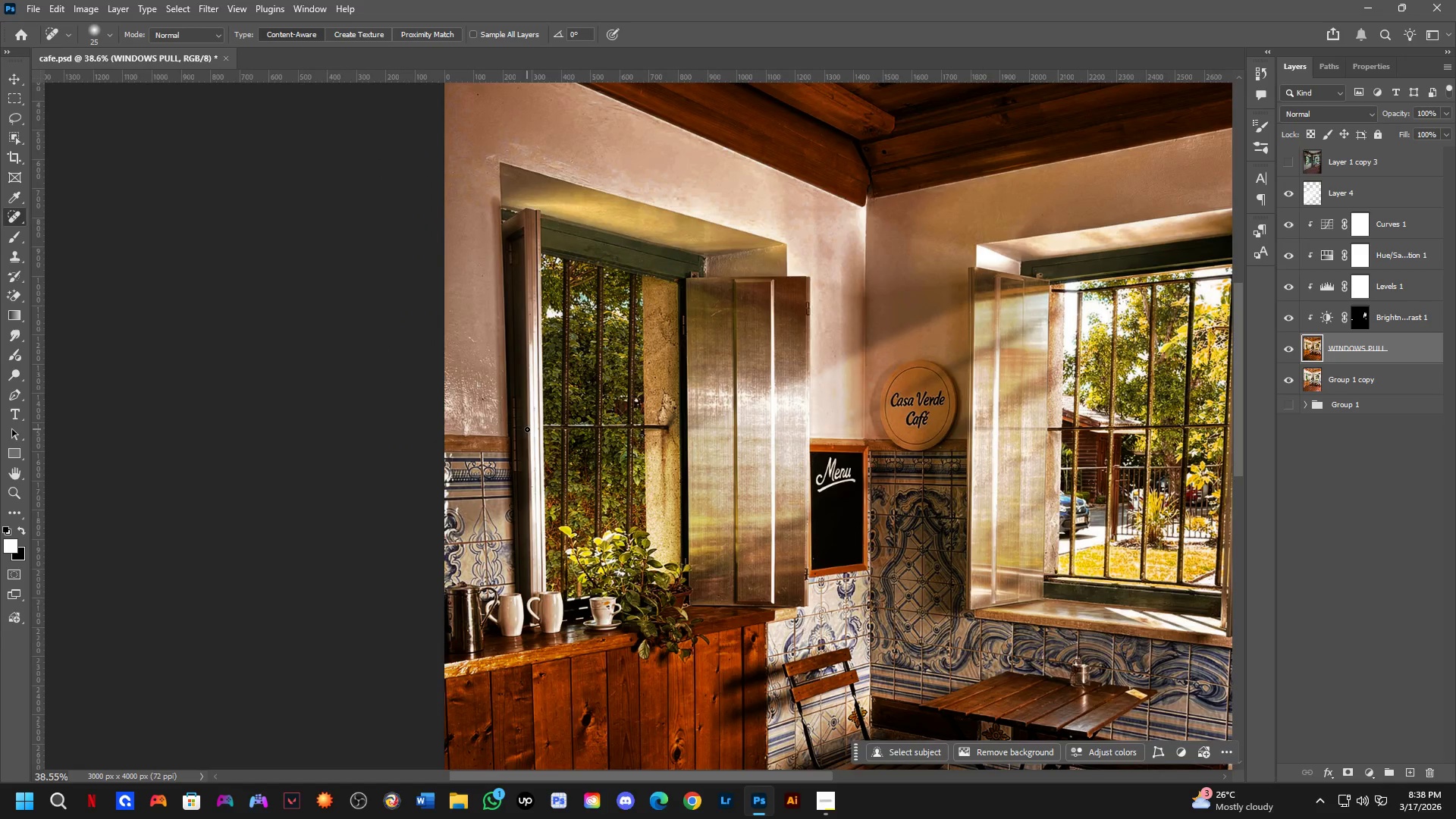 
left_click_drag(start_coordinate=[427, 305], to_coordinate=[529, 510])
 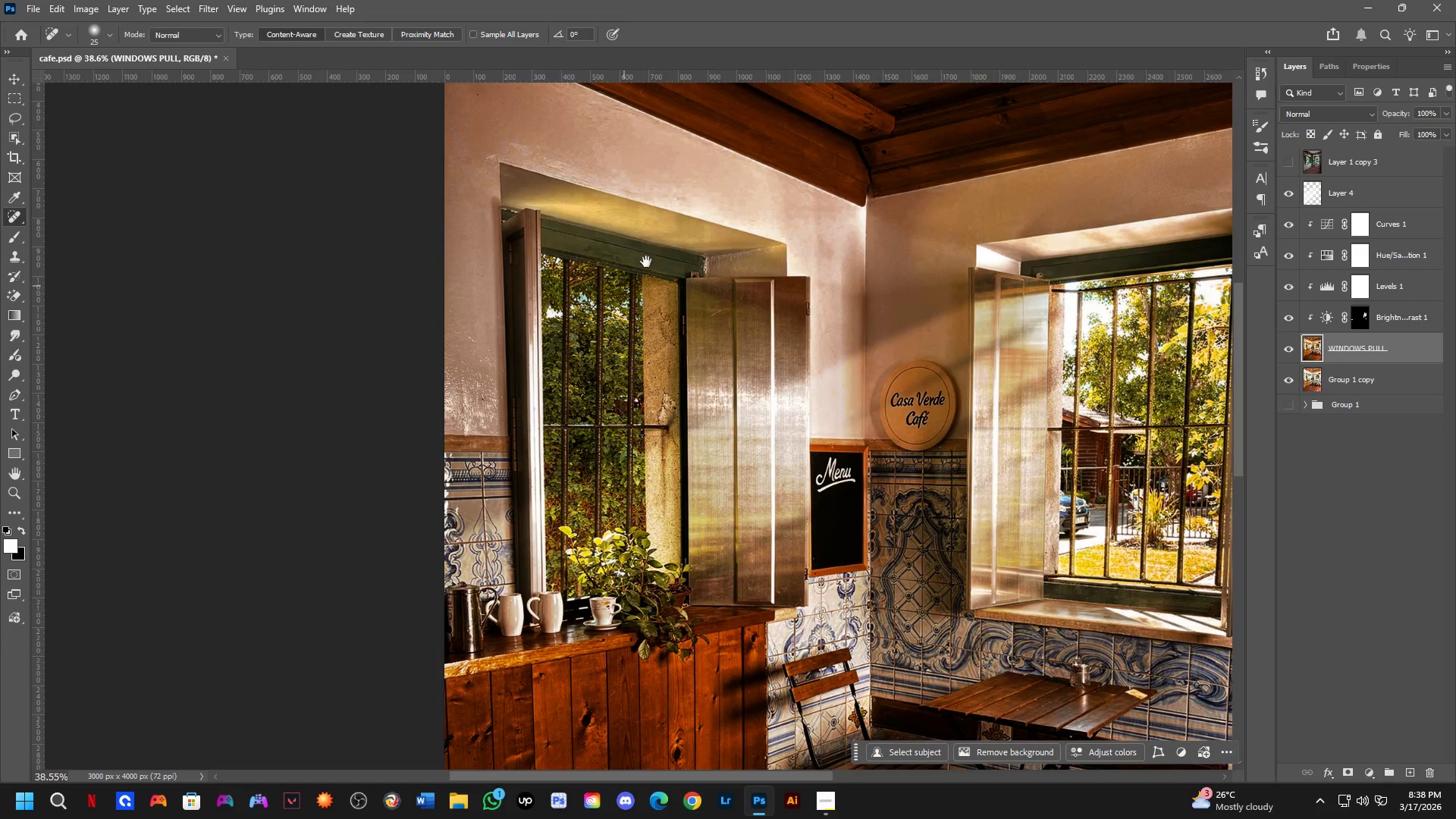 
key(Space)
 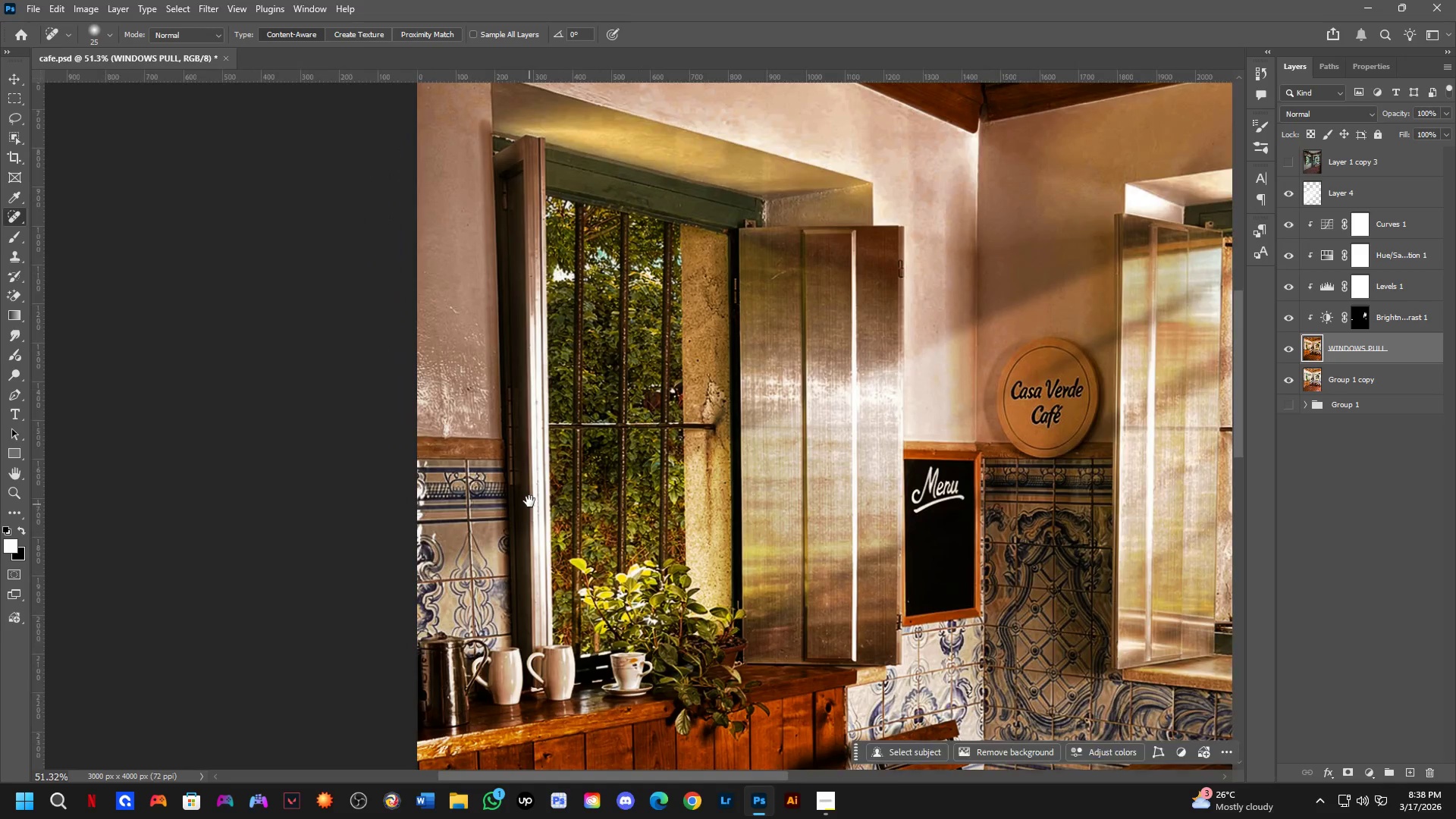 
key(Space)
 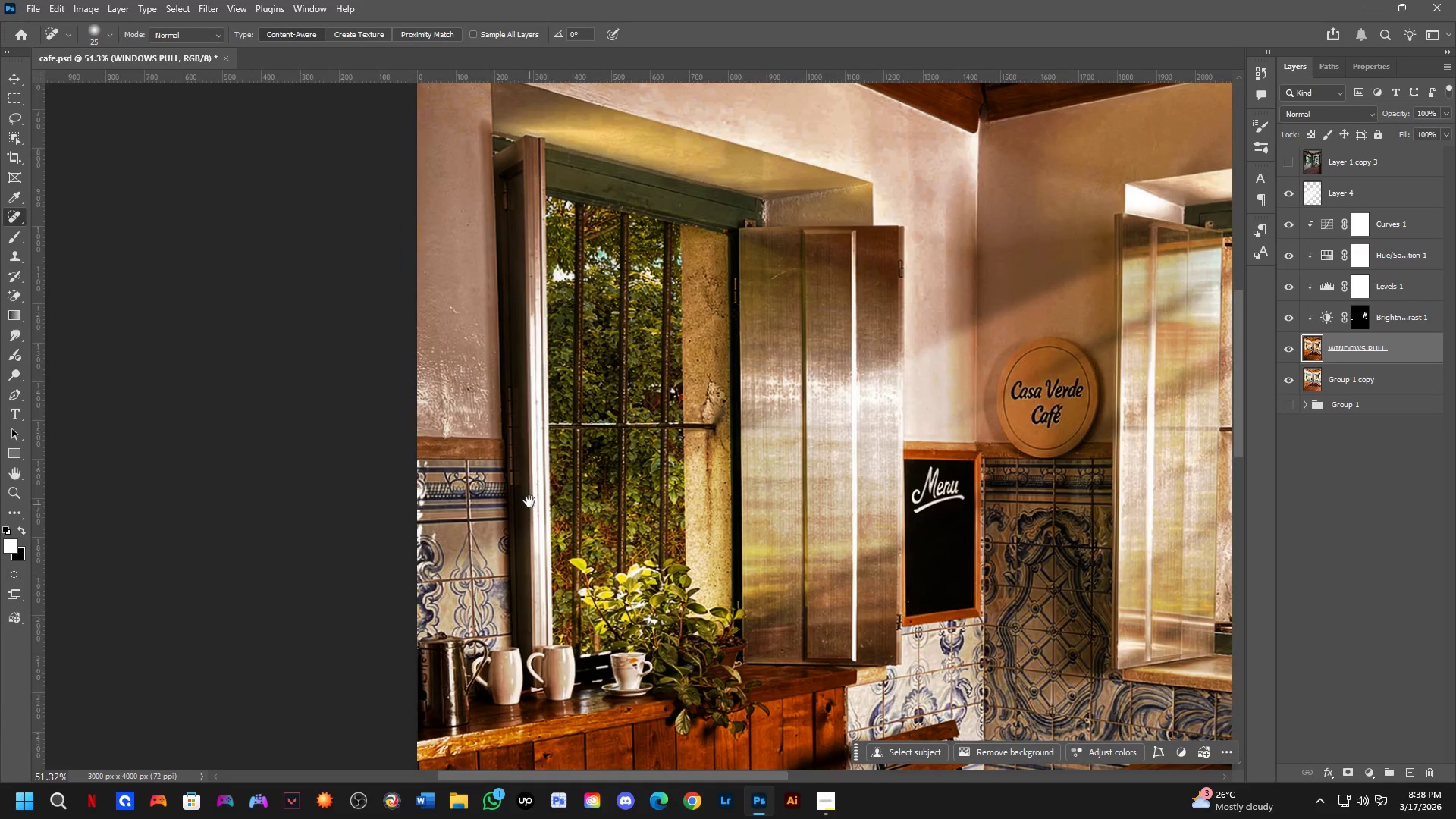 
key(Space)
 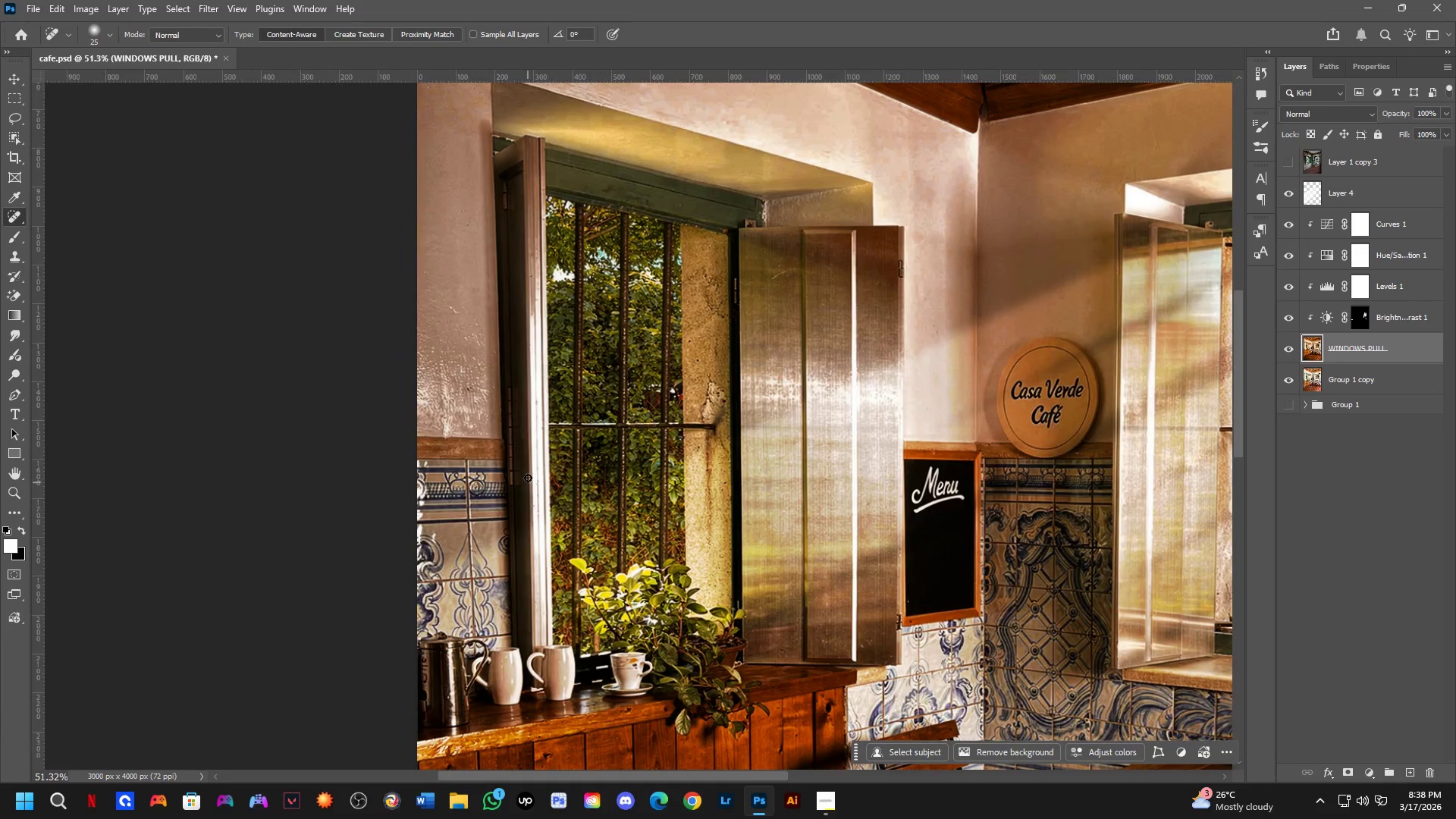 
key(Space)
 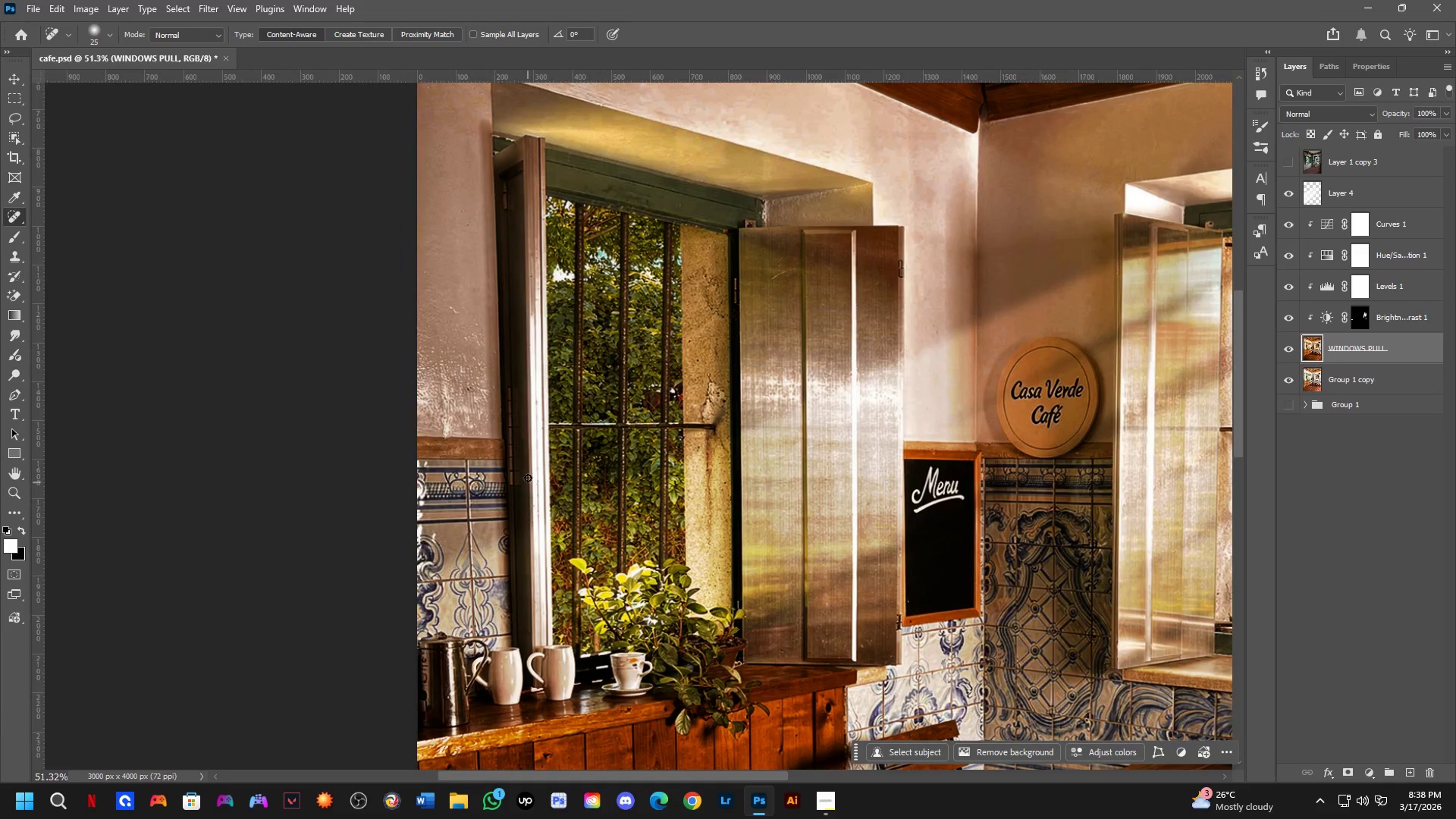 
key(Space)
 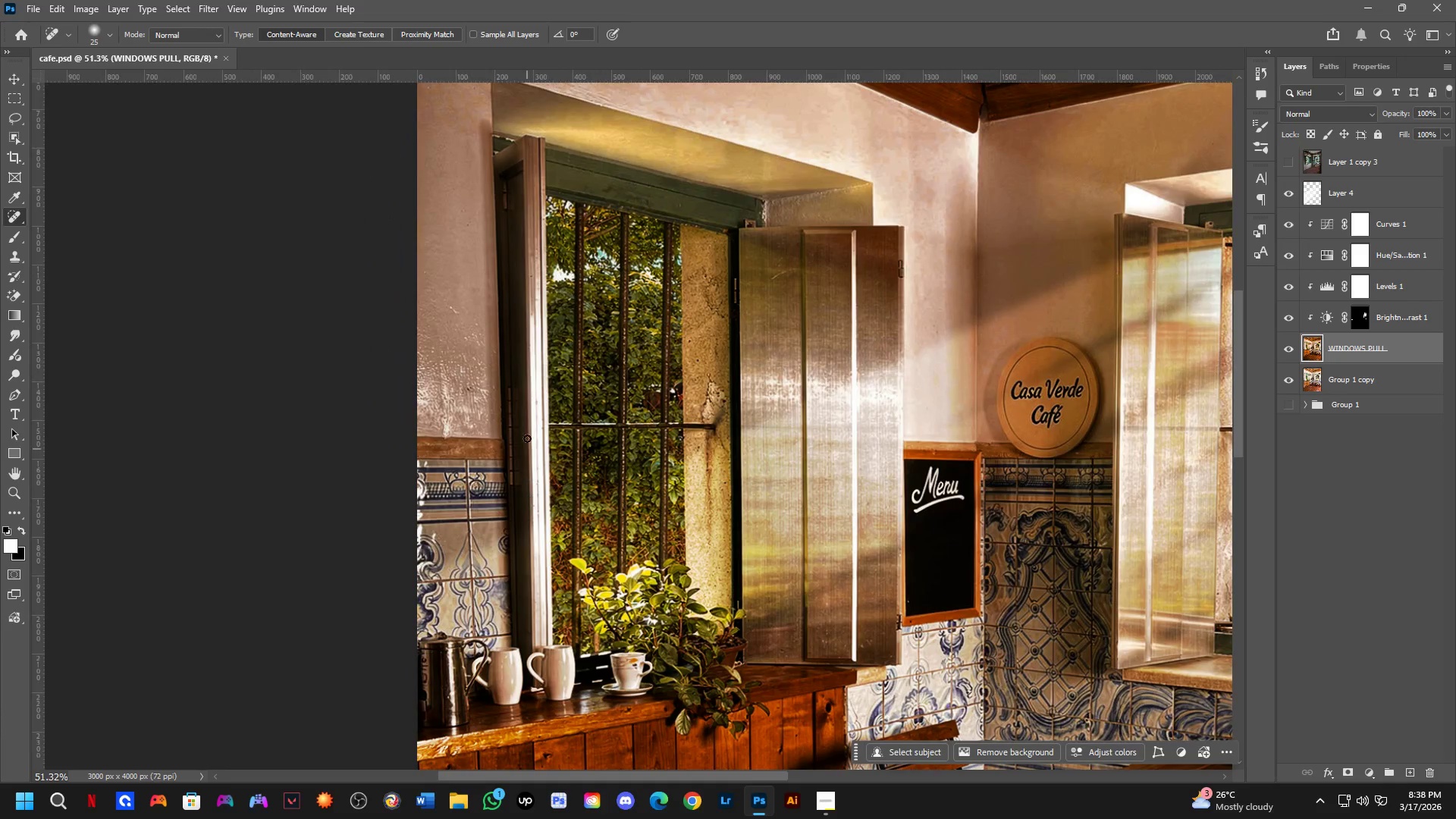 
key(Space)
 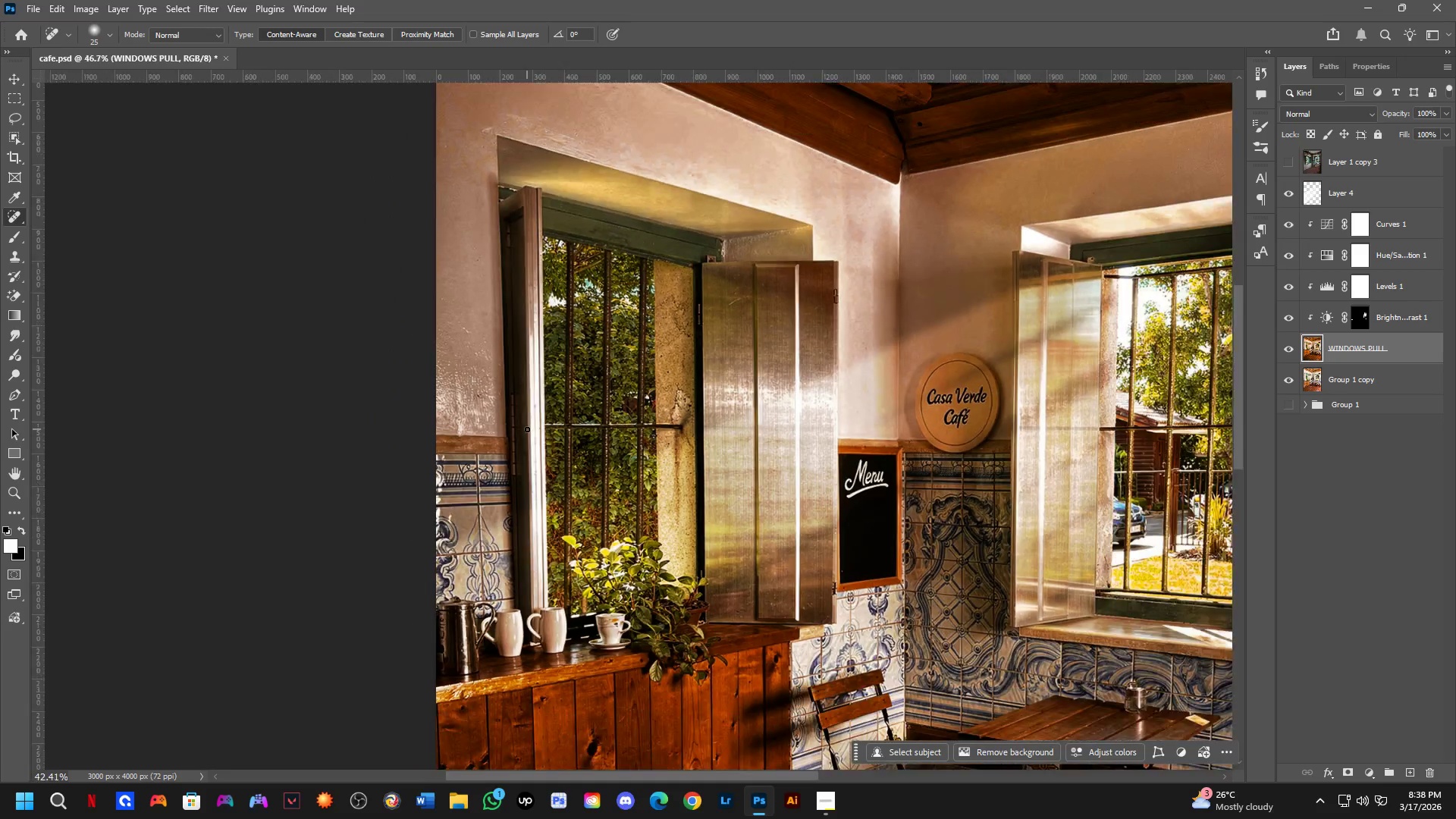 
hold_key(key=Space, duration=0.62)
 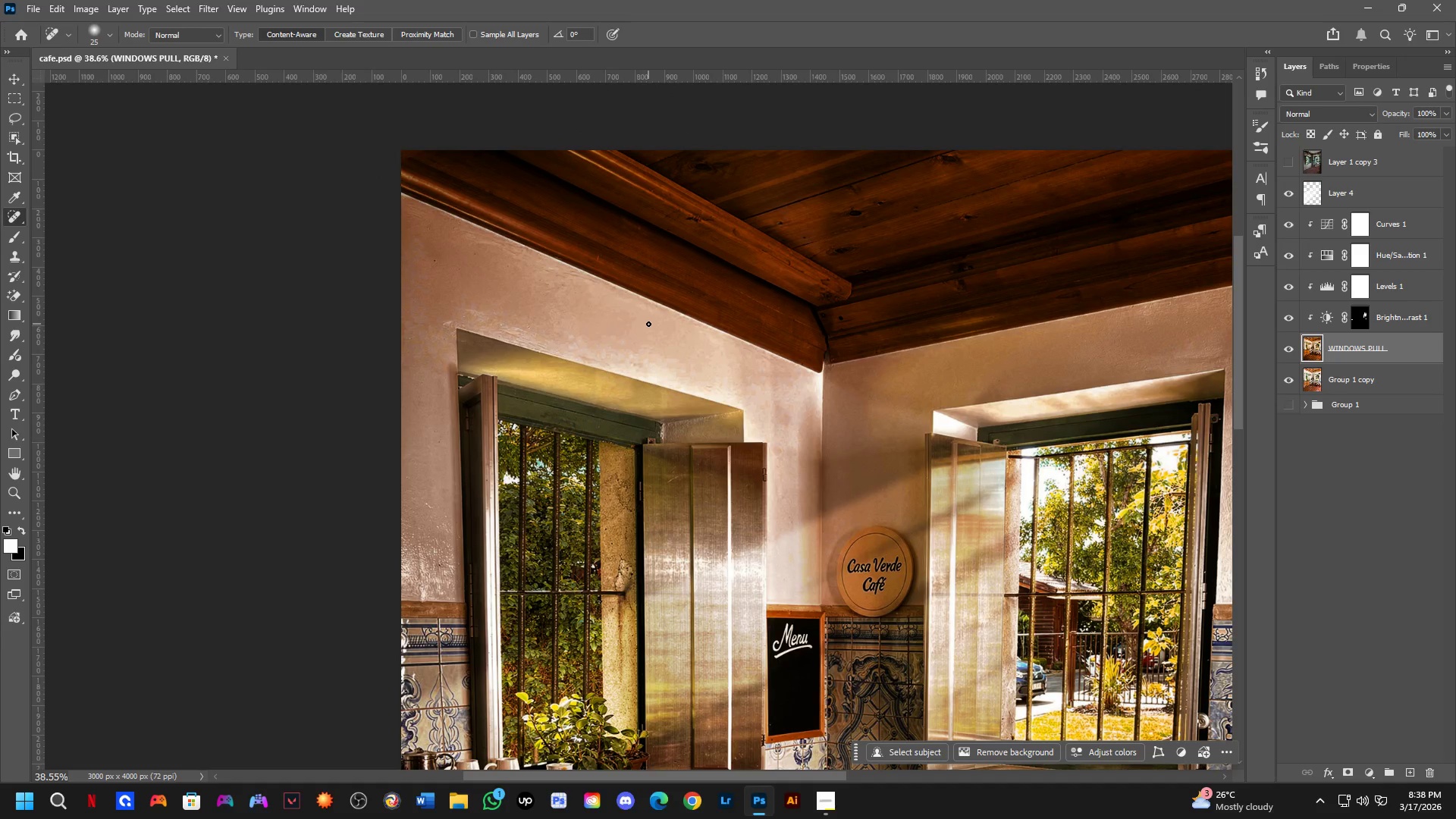 
left_click_drag(start_coordinate=[666, 237], to_coordinate=[623, 403])
 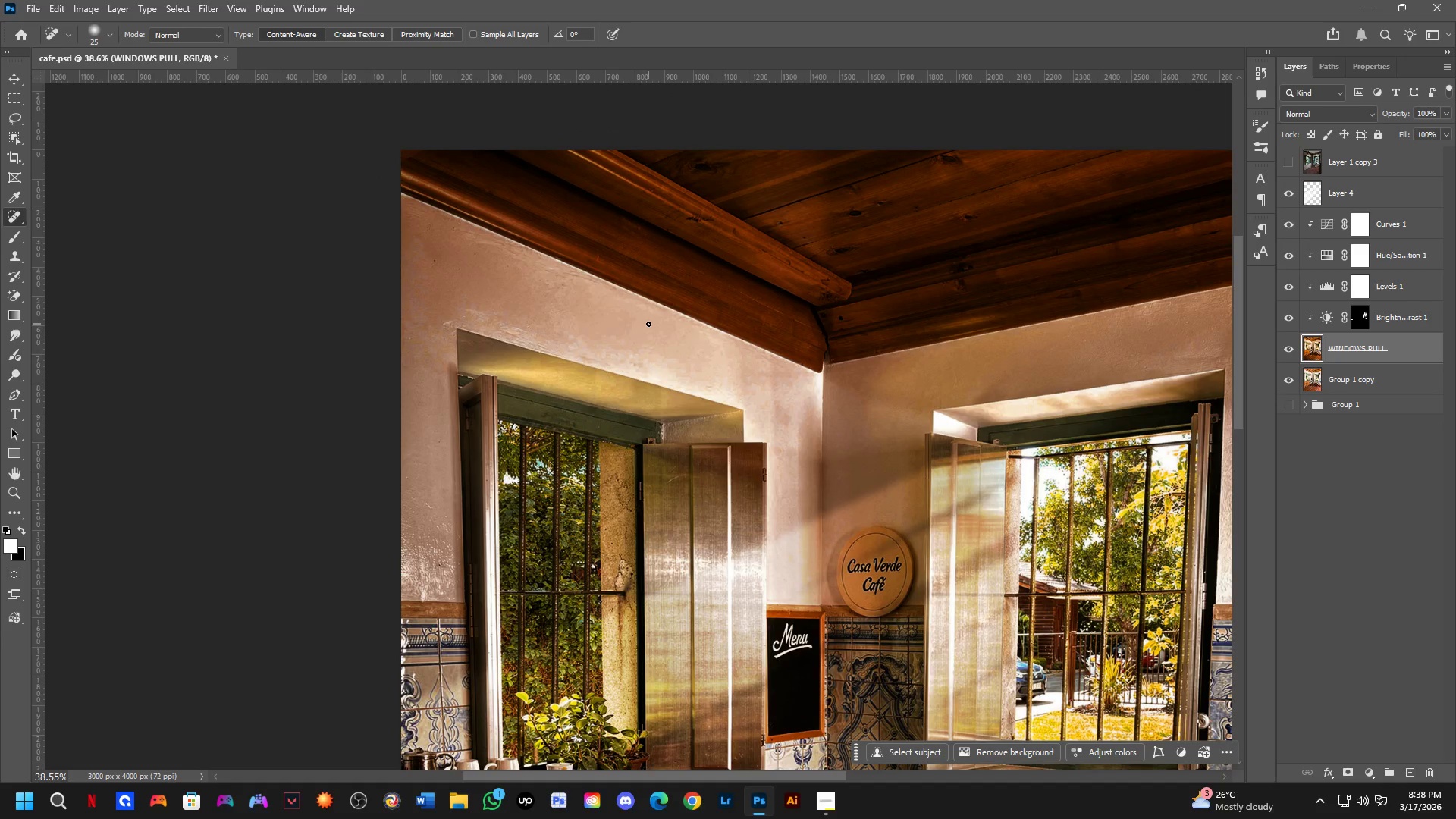 
scroll: coordinate [527, 429], scroll_direction: down, amount: 3.0
 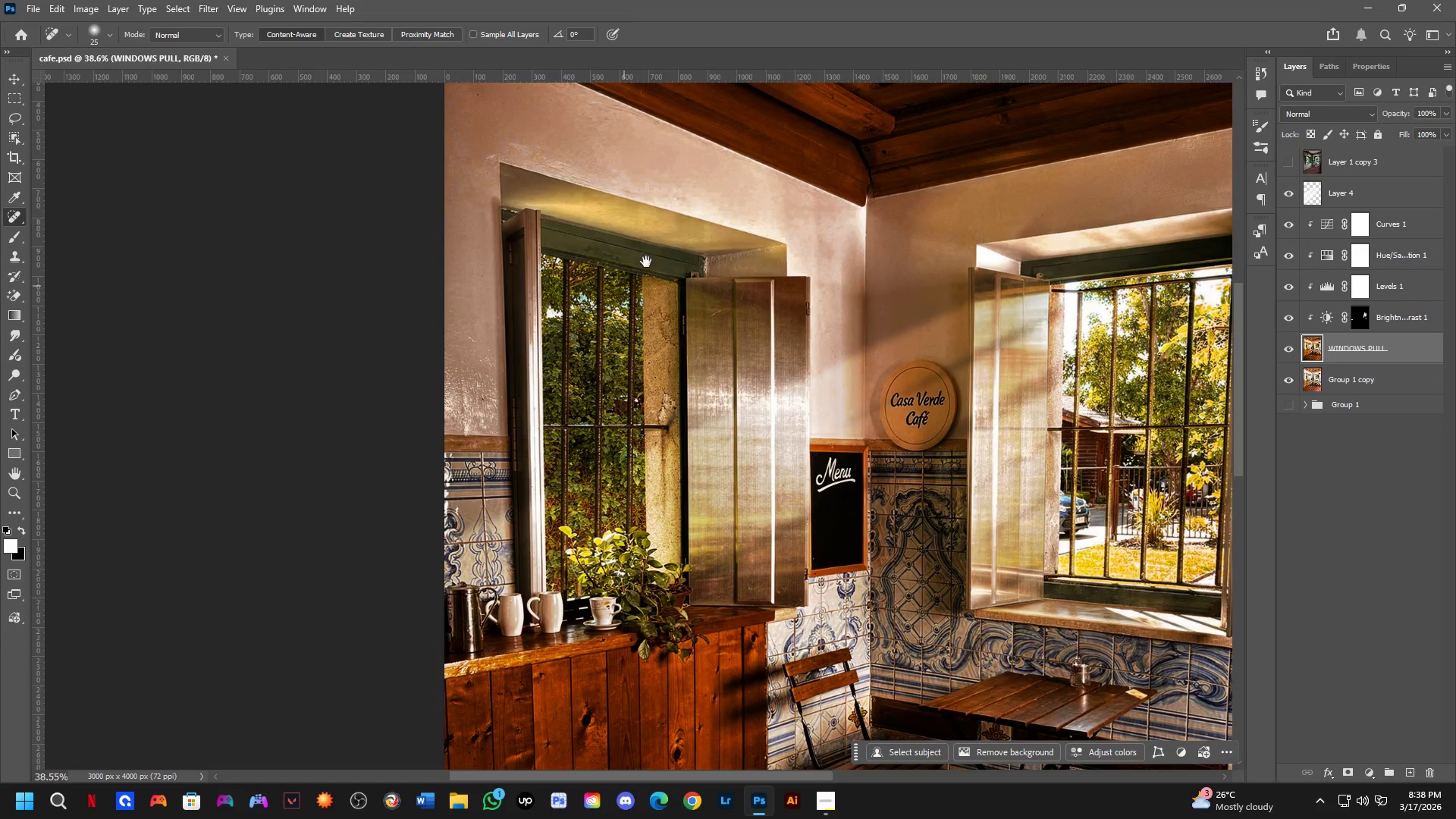 
scroll: coordinate [554, 329], scroll_direction: up, amount: 8.0
 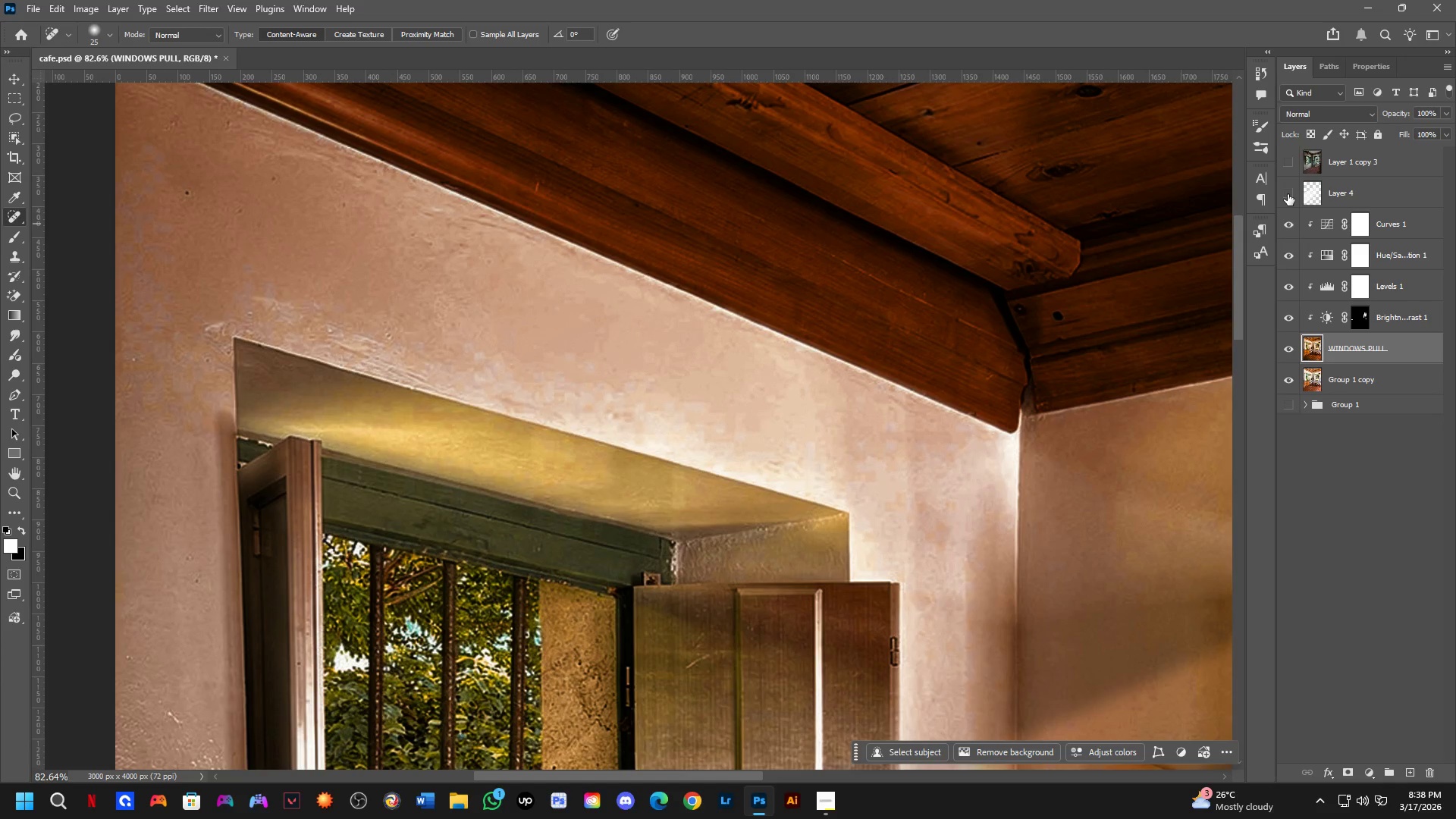 
double_click([1287, 194])
 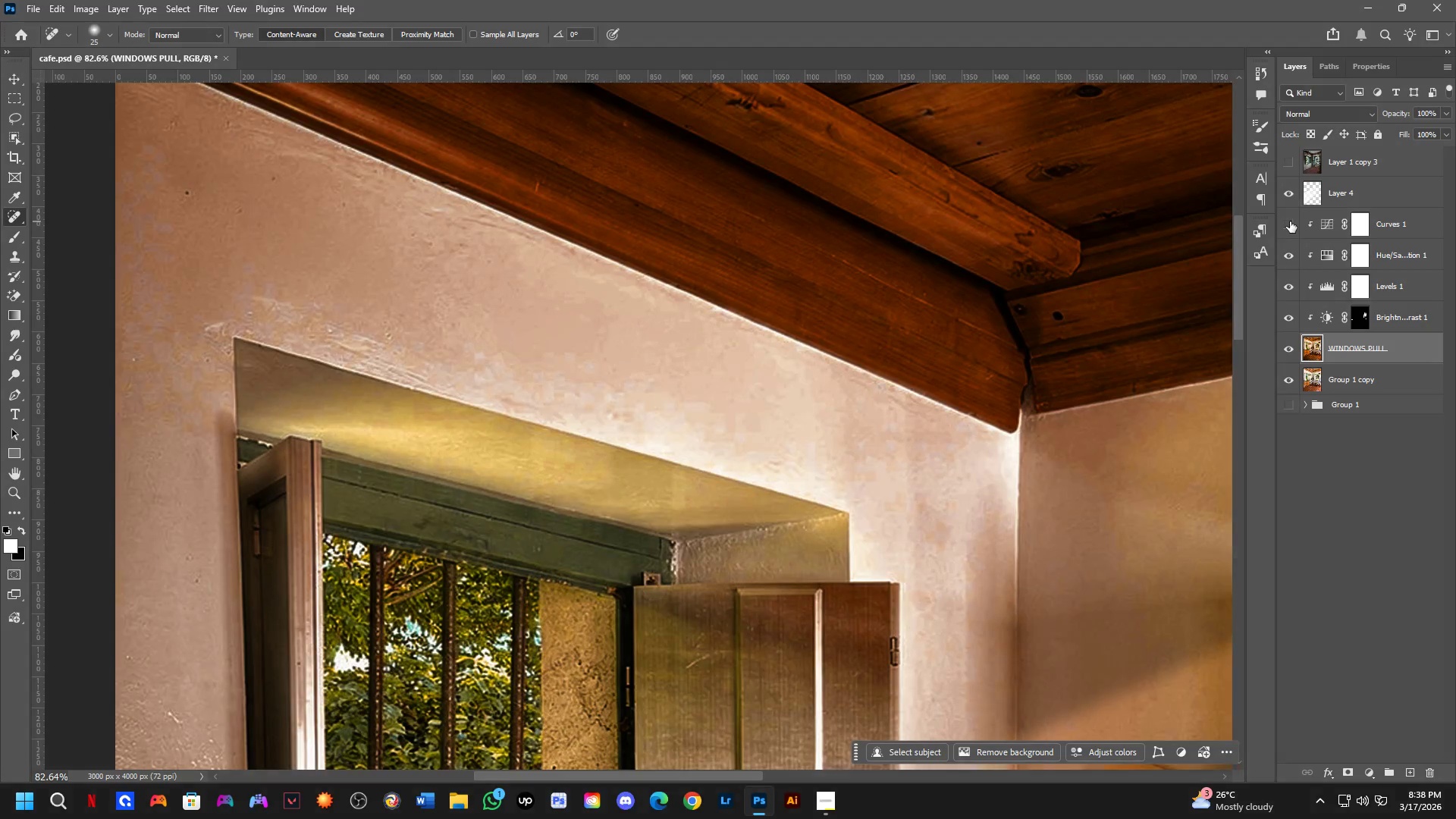 
left_click([1290, 221])
 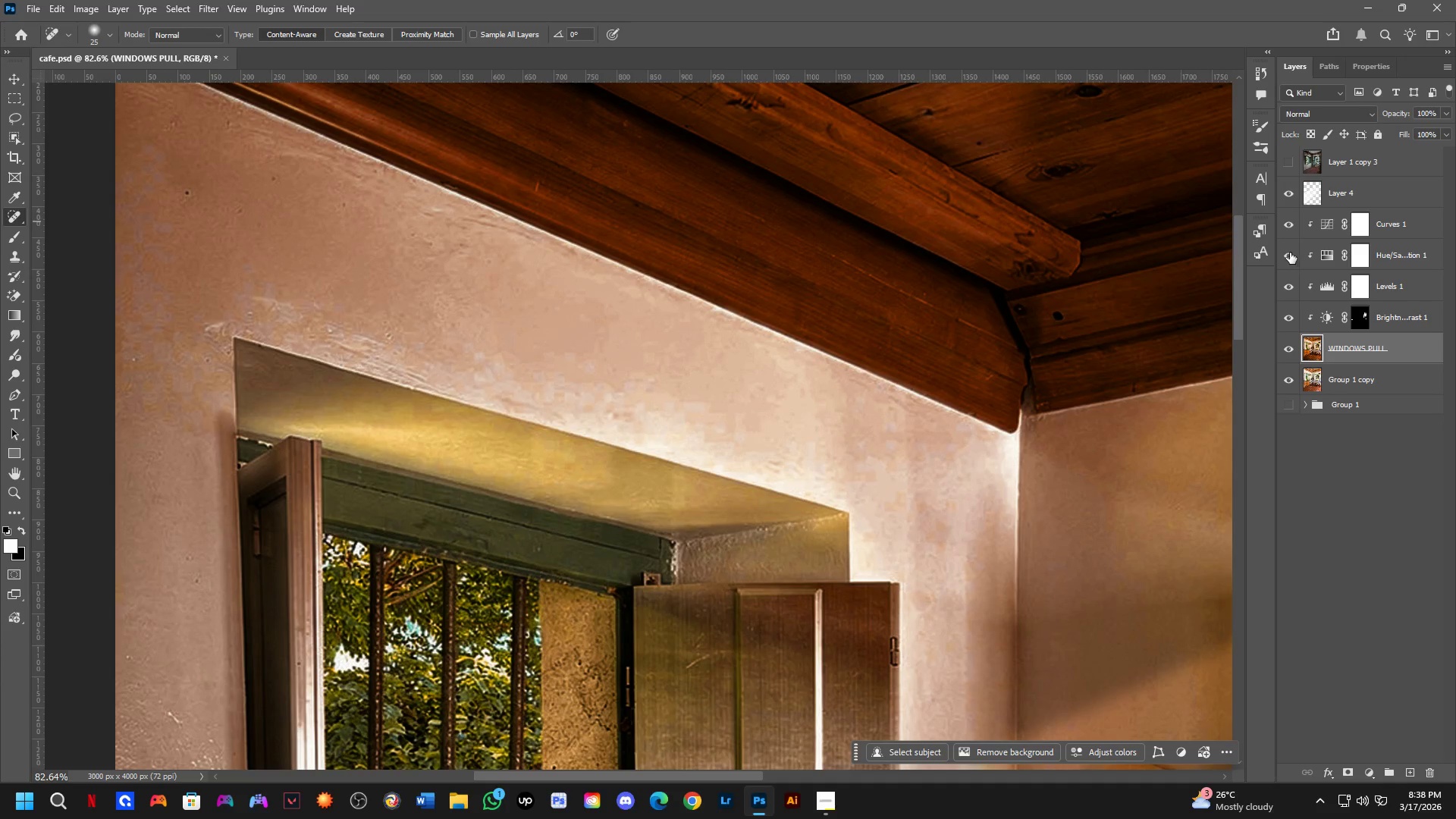 
left_click([1285, 253])
 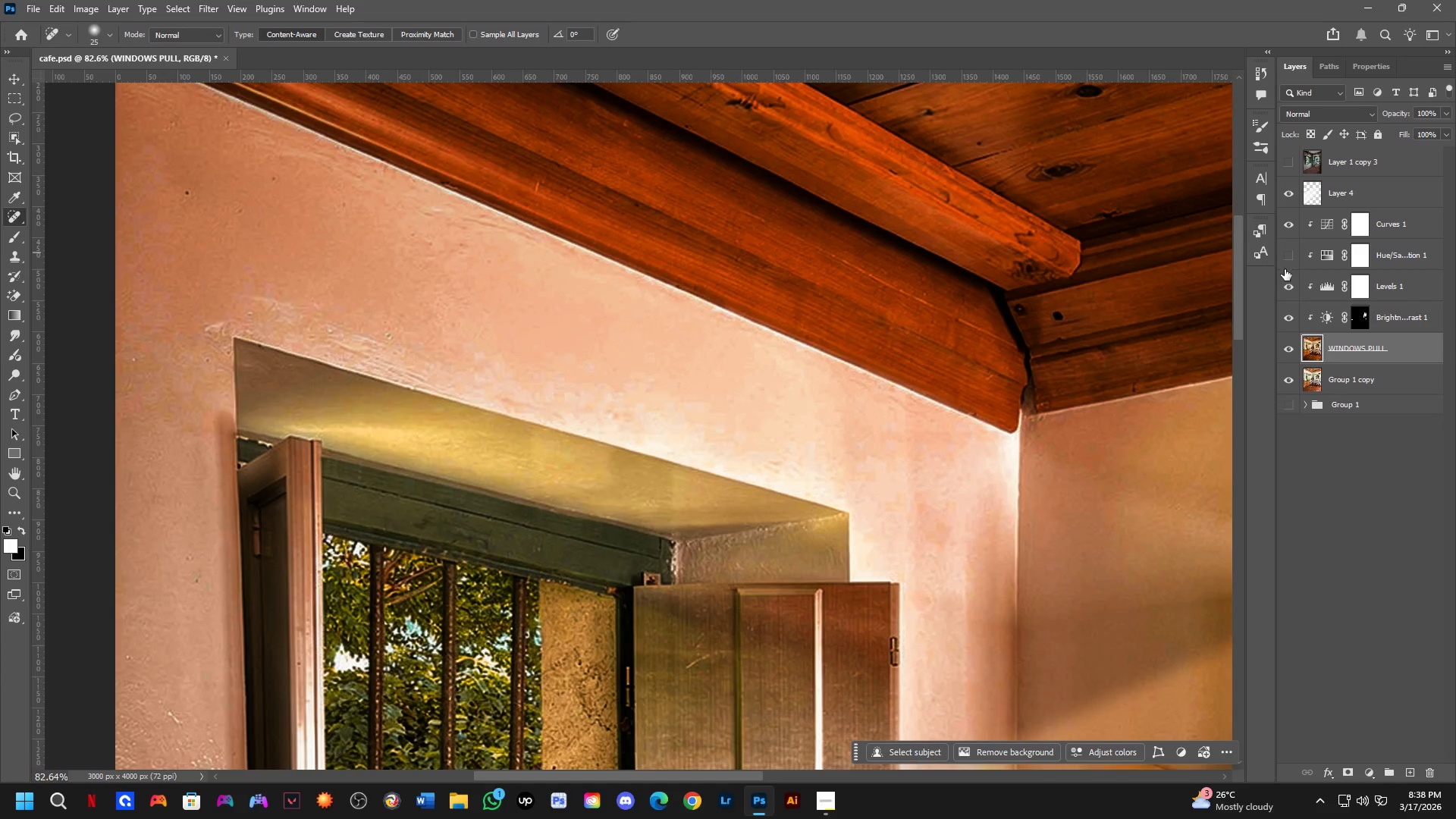 
left_click([1286, 282])
 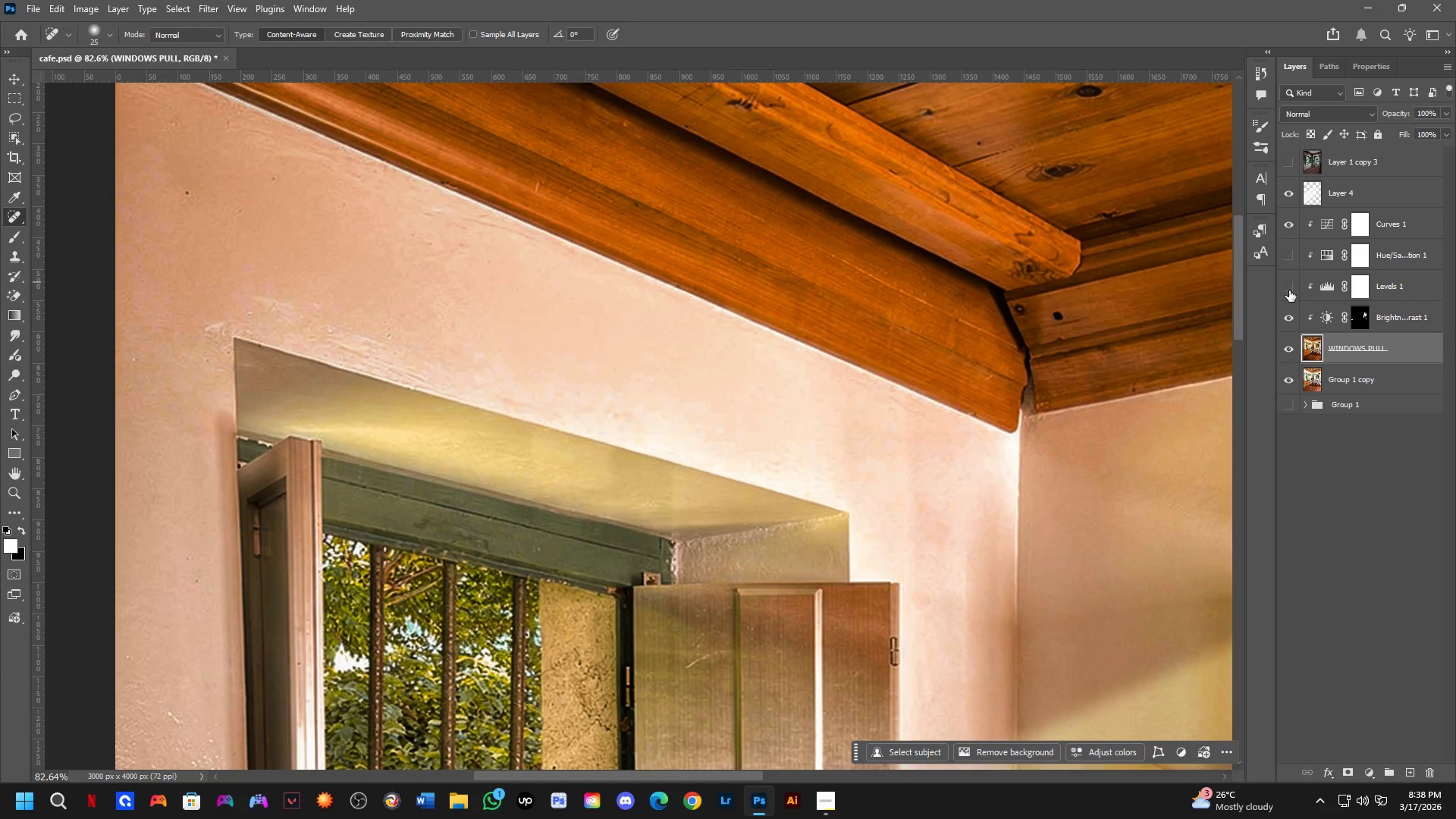 
left_click([1292, 311])
 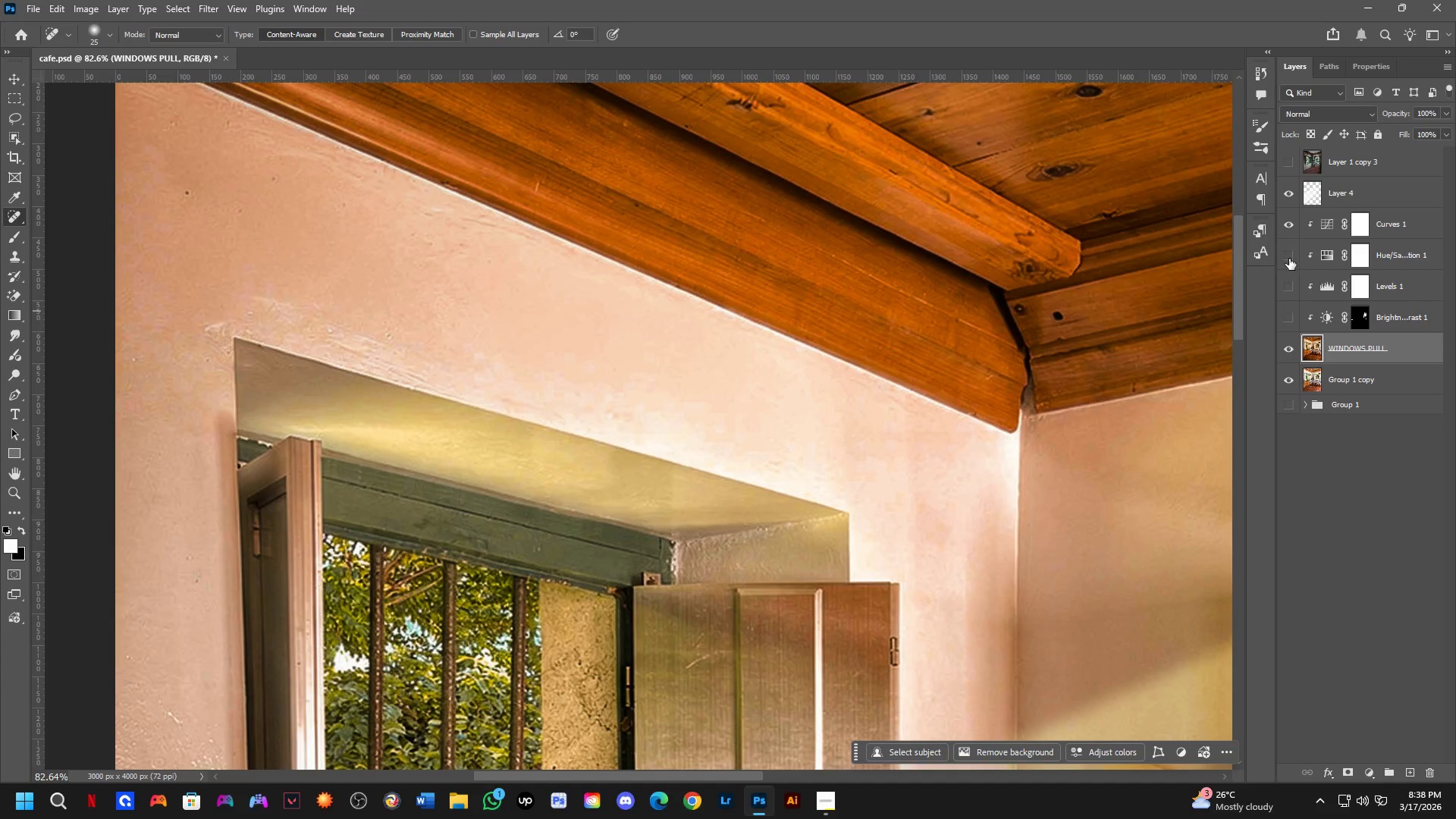 
left_click([1287, 221])
 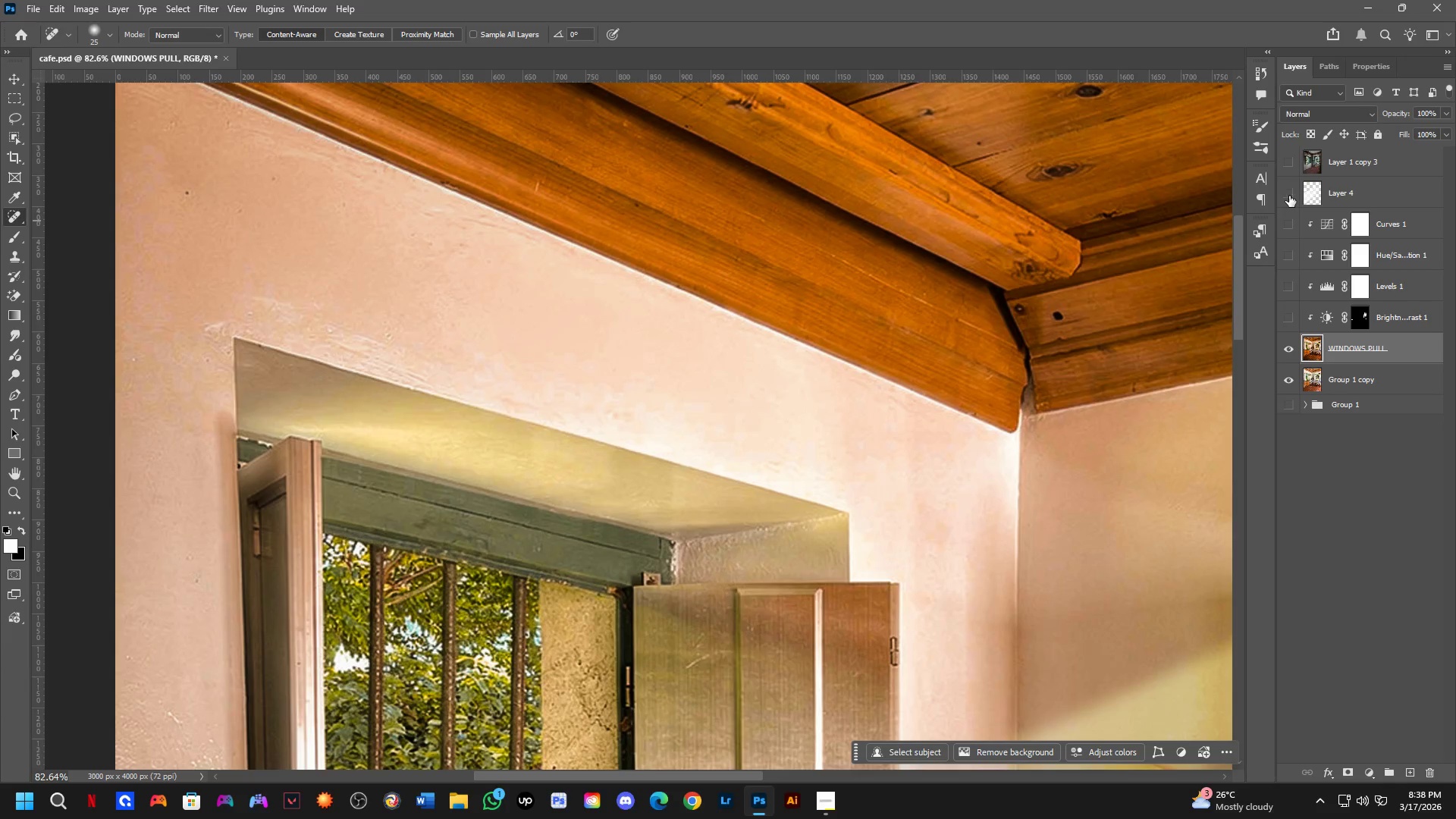 
double_click([1289, 196])
 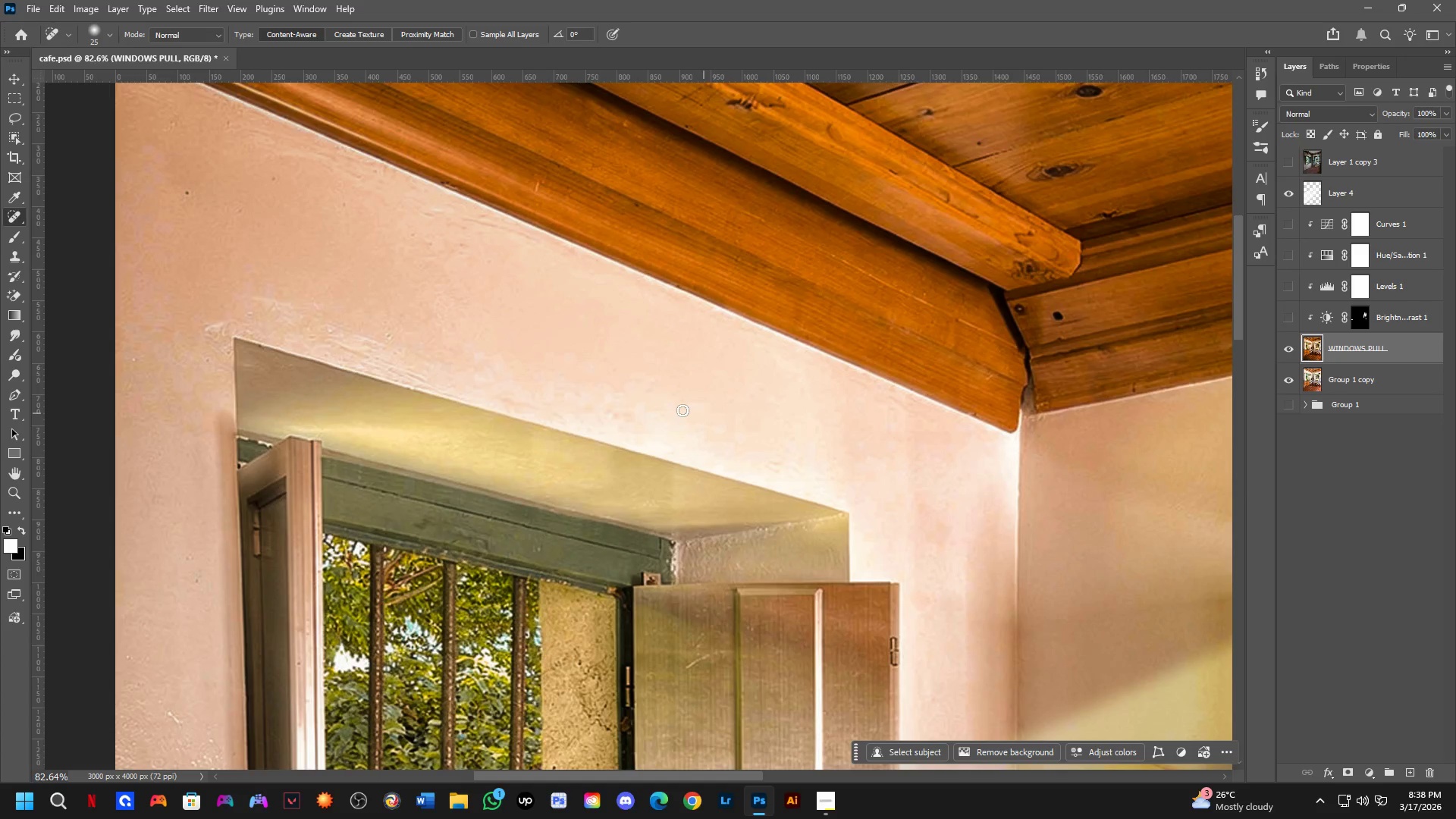 
key(Shift+CapsLock)
 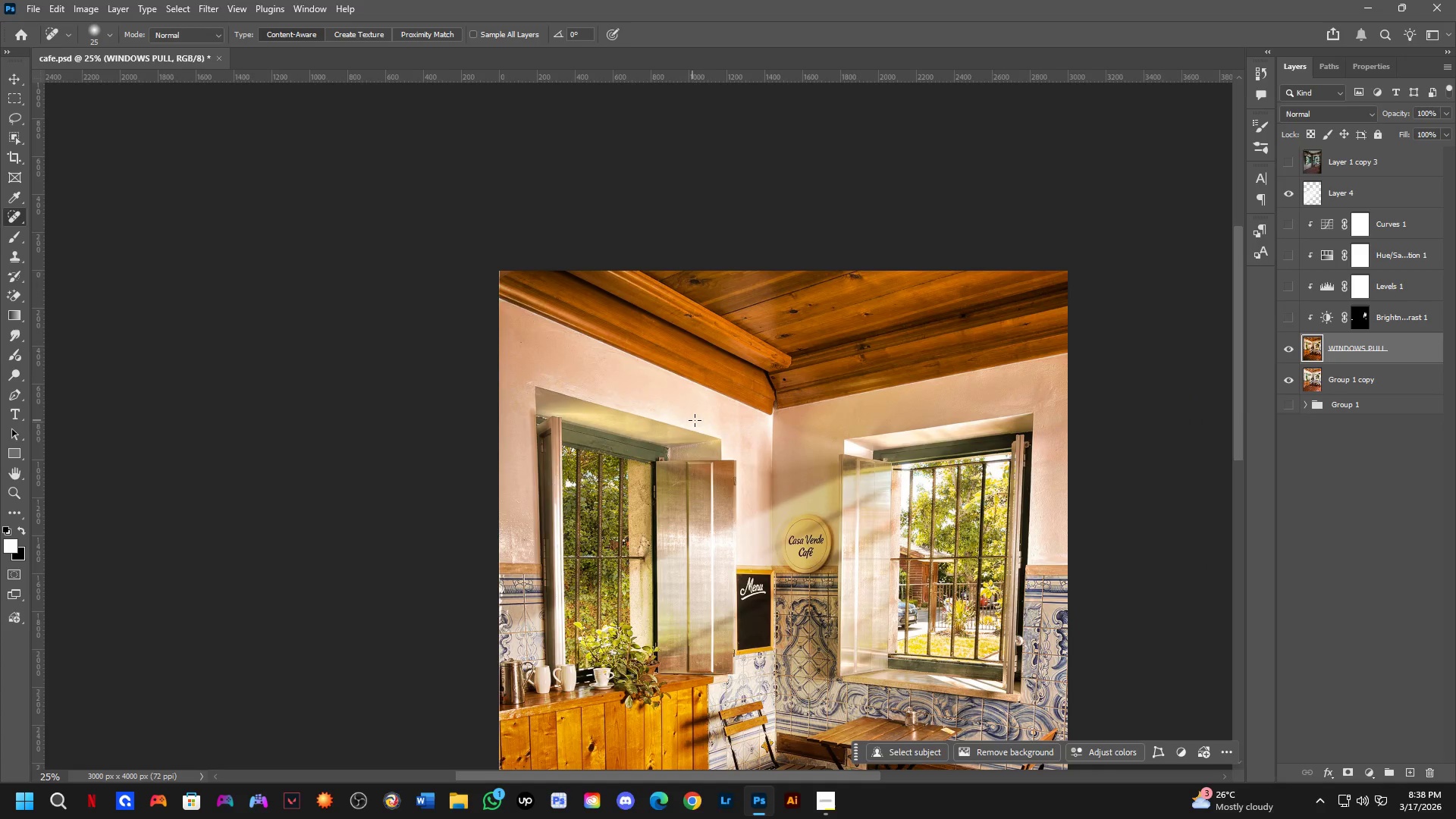 
key(Shift+ShiftLeft)
 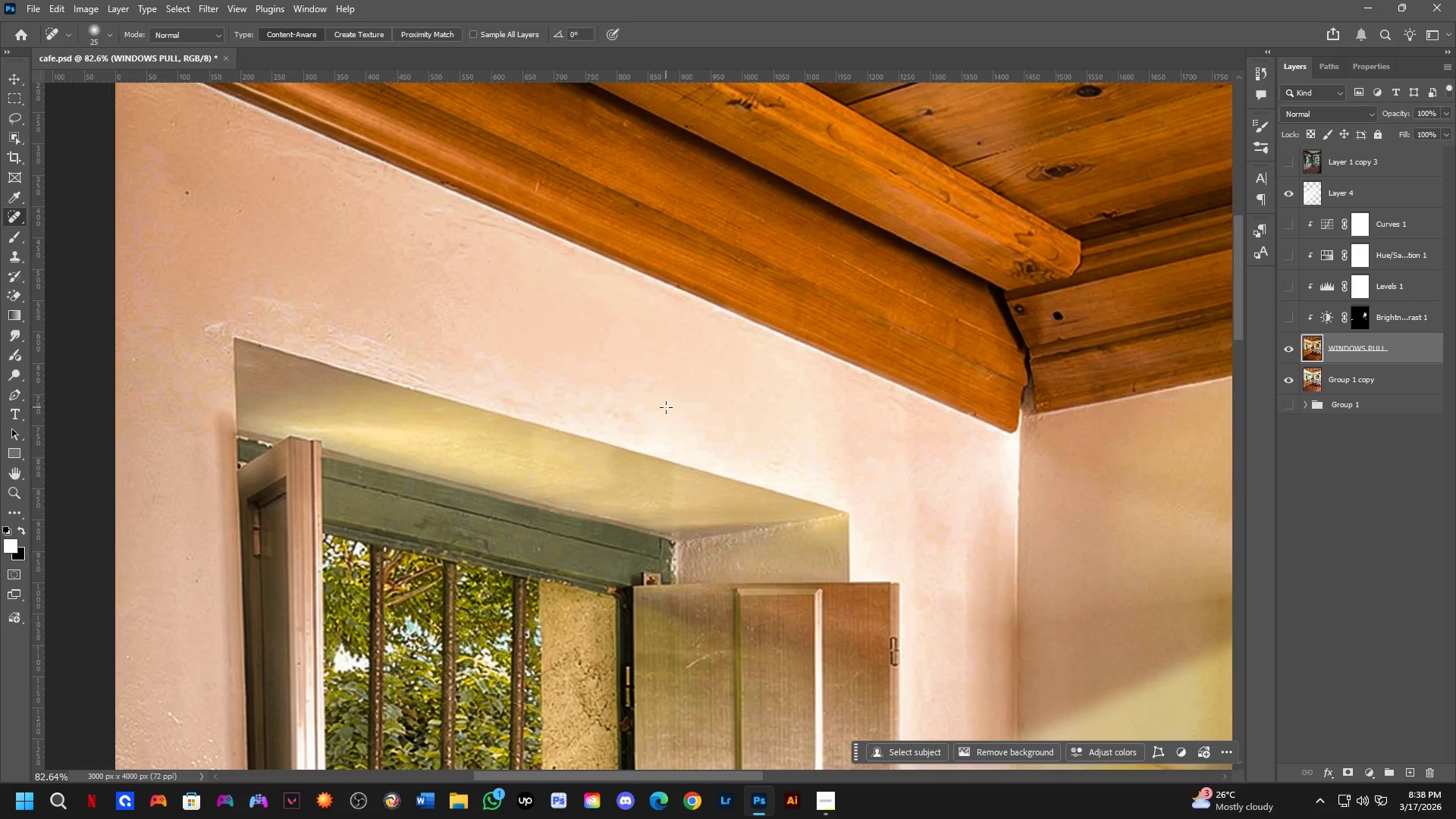 
key(Shift+ShiftLeft)
 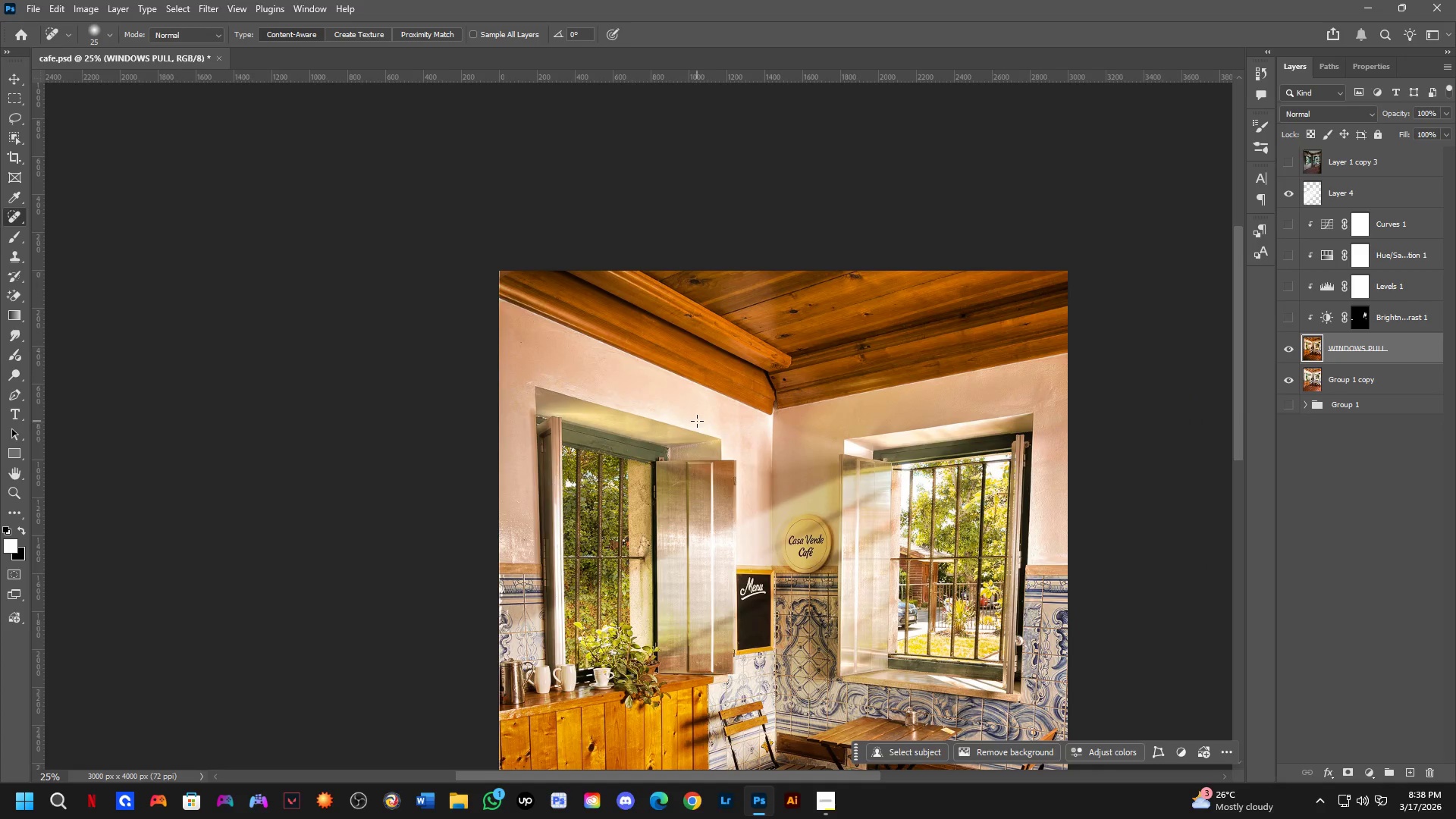 
scroll: coordinate [665, 406], scroll_direction: down, amount: 4.0
 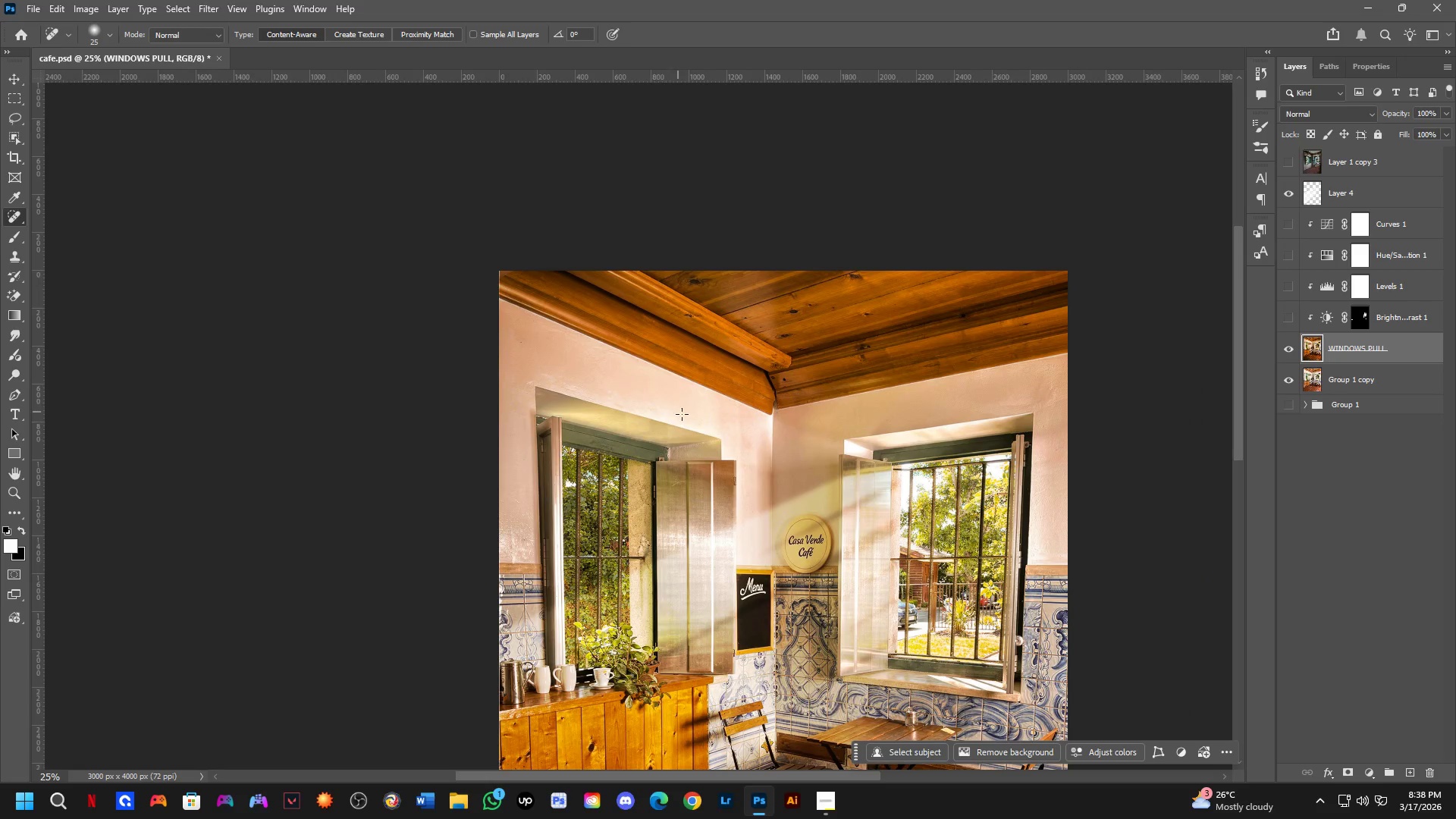 
hold_key(key=Space, duration=0.45)
 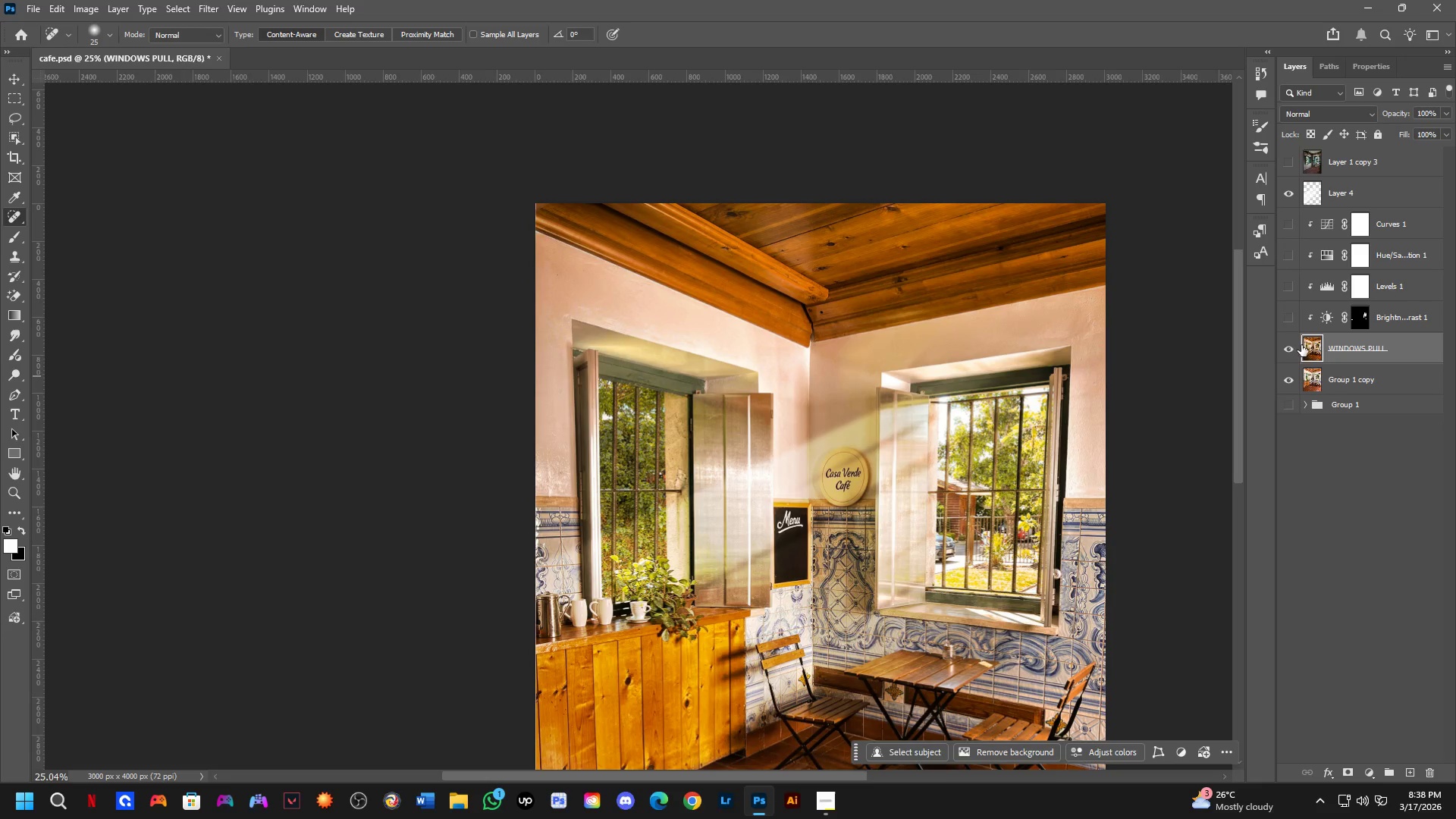 
left_click_drag(start_coordinate=[851, 491], to_coordinate=[869, 438])
 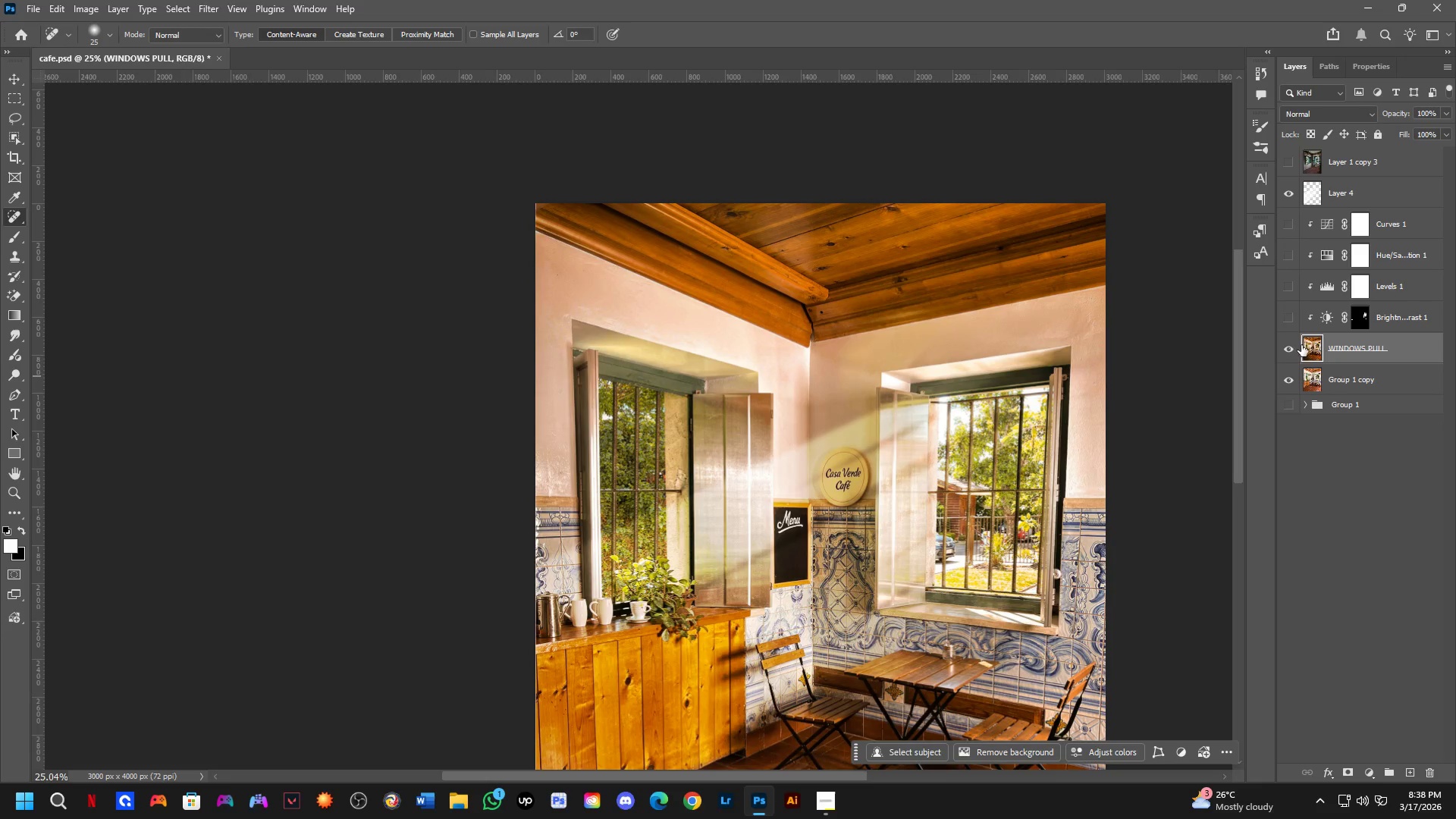 
scroll: coordinate [764, 391], scroll_direction: down, amount: 2.0
 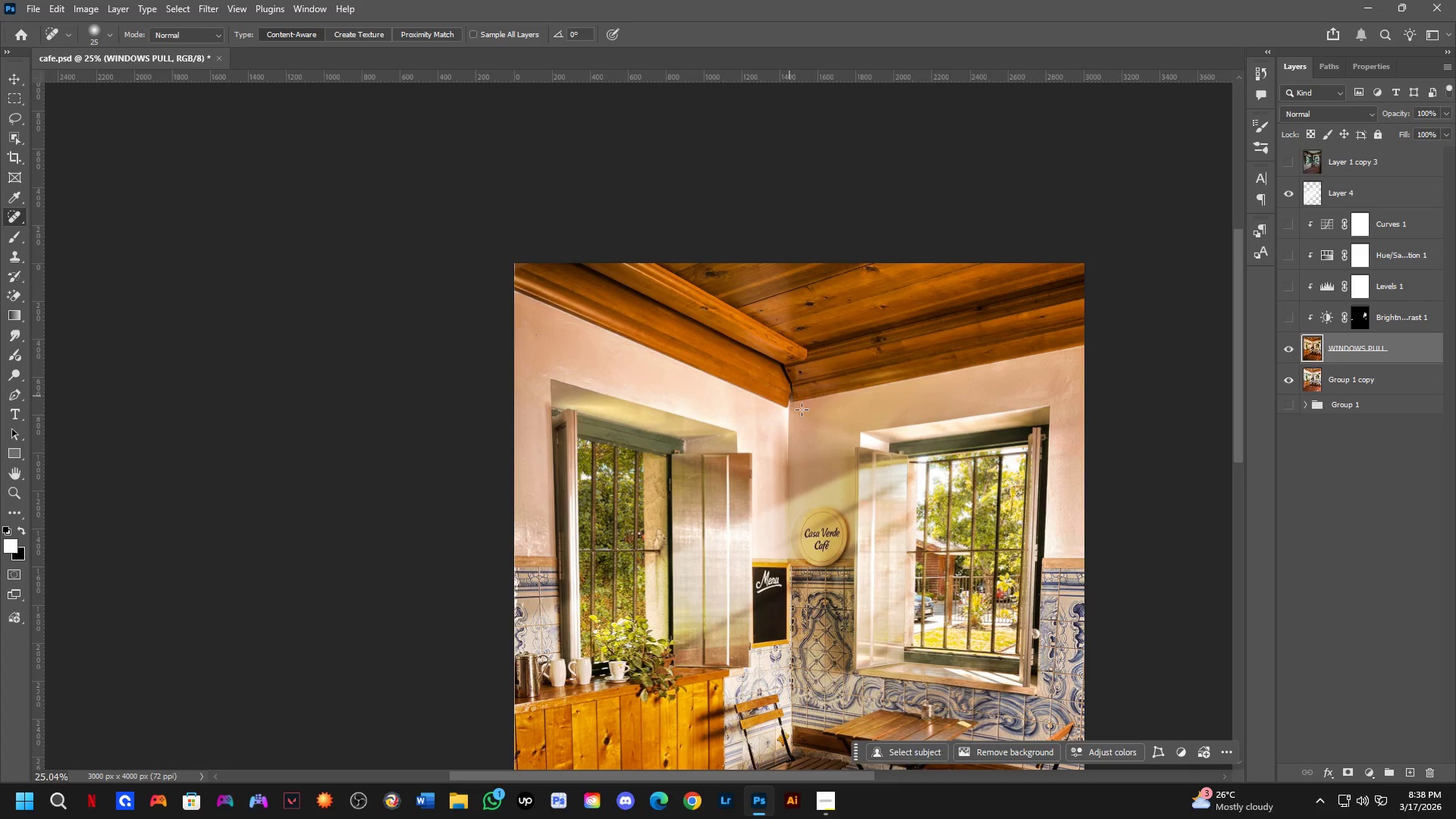 
left_click([1294, 344])
 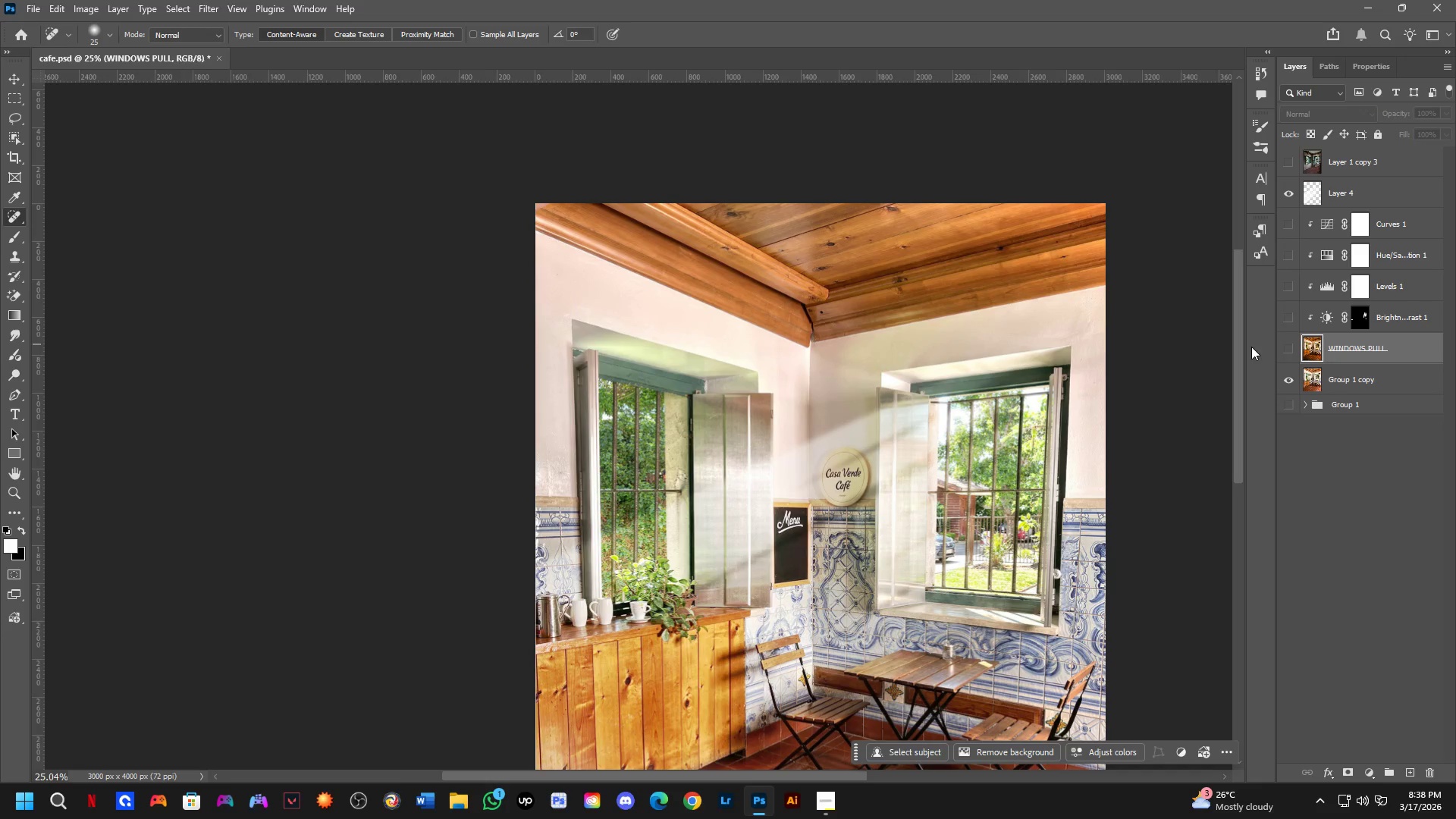 
hold_key(key=ShiftLeft, duration=0.45)
scroll: coordinate [697, 328], scroll_direction: up, amount: 4.0
 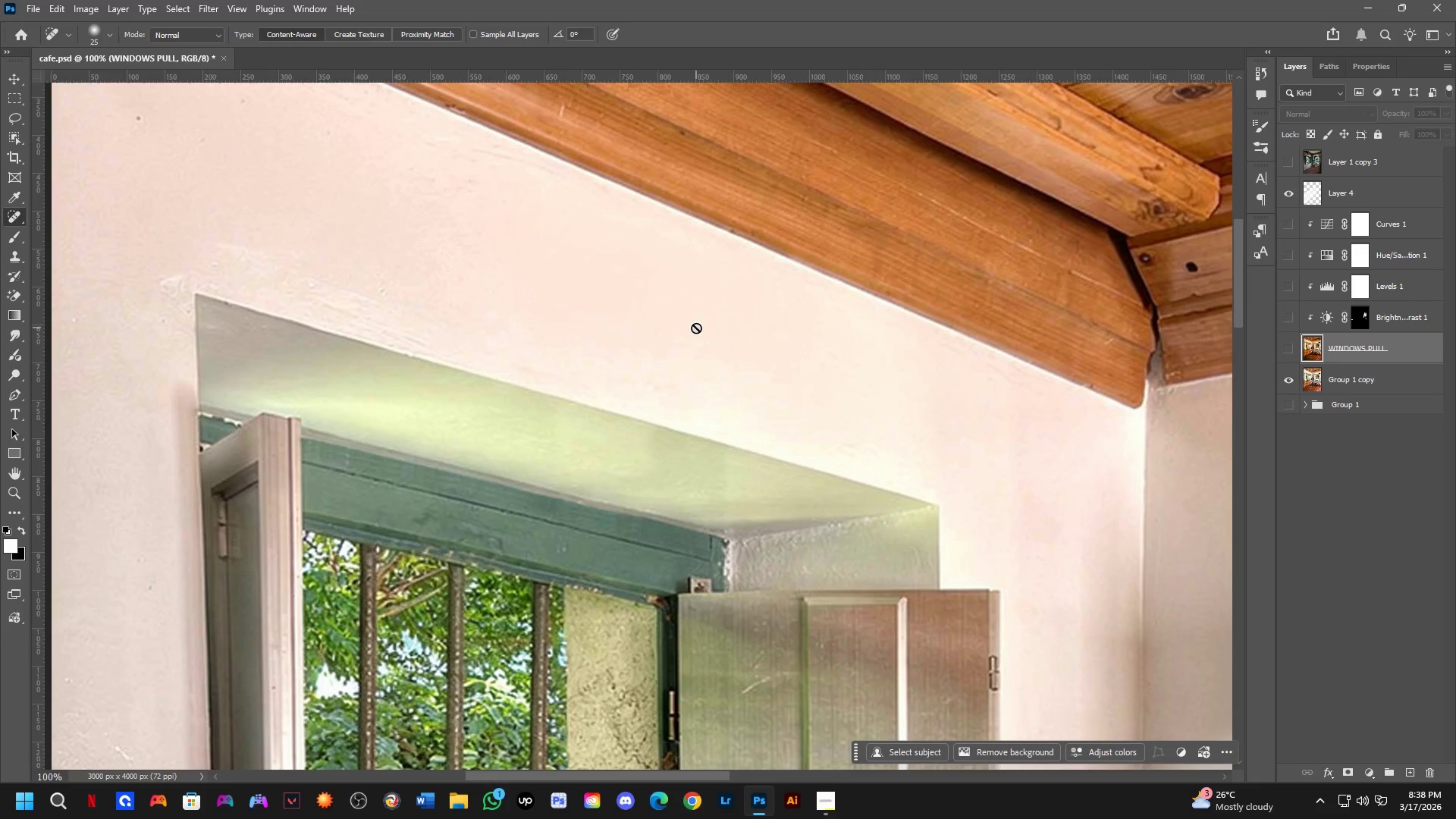 
key(Shift+ShiftLeft)
 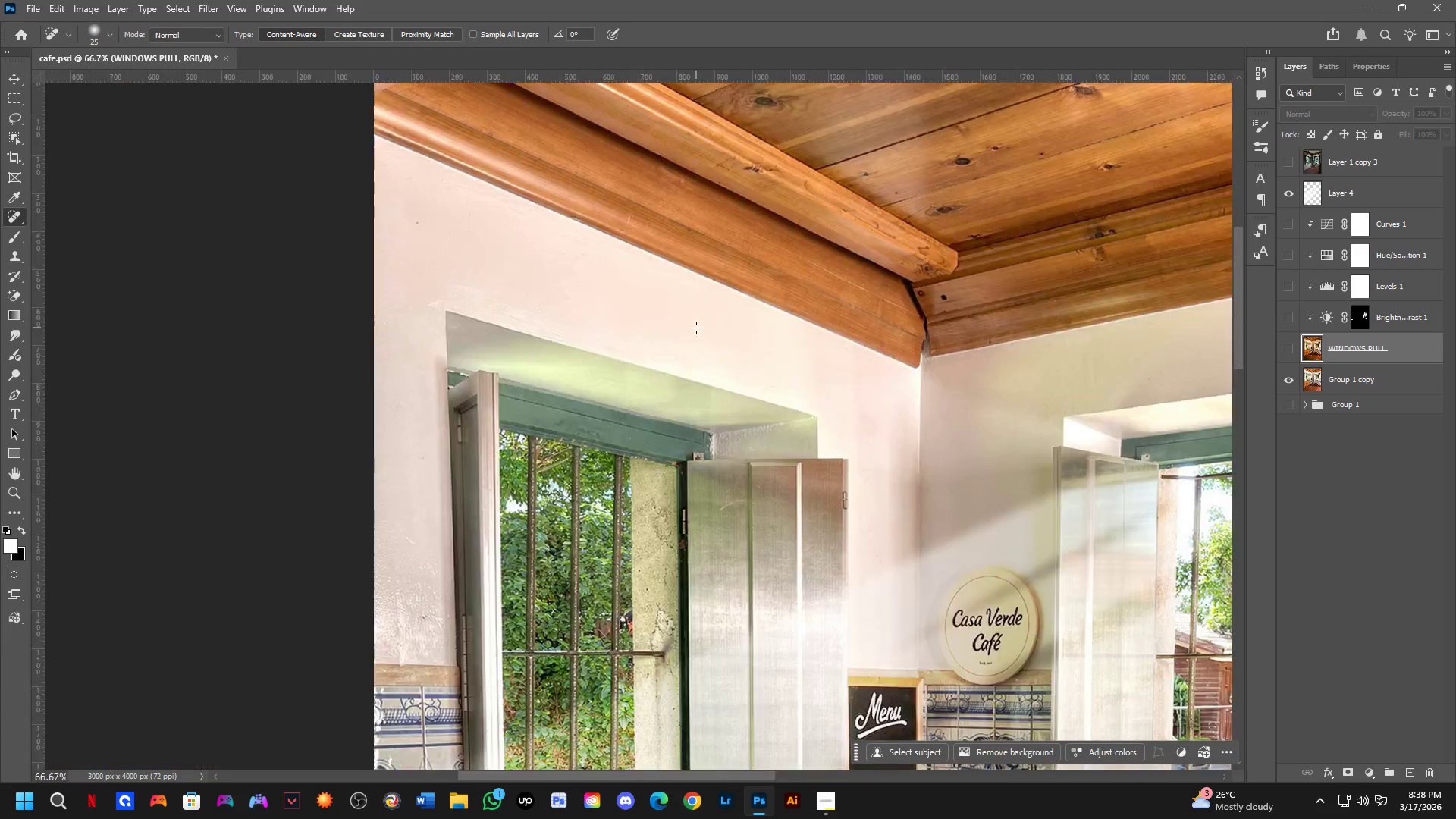 
hold_key(key=Space, duration=0.66)
 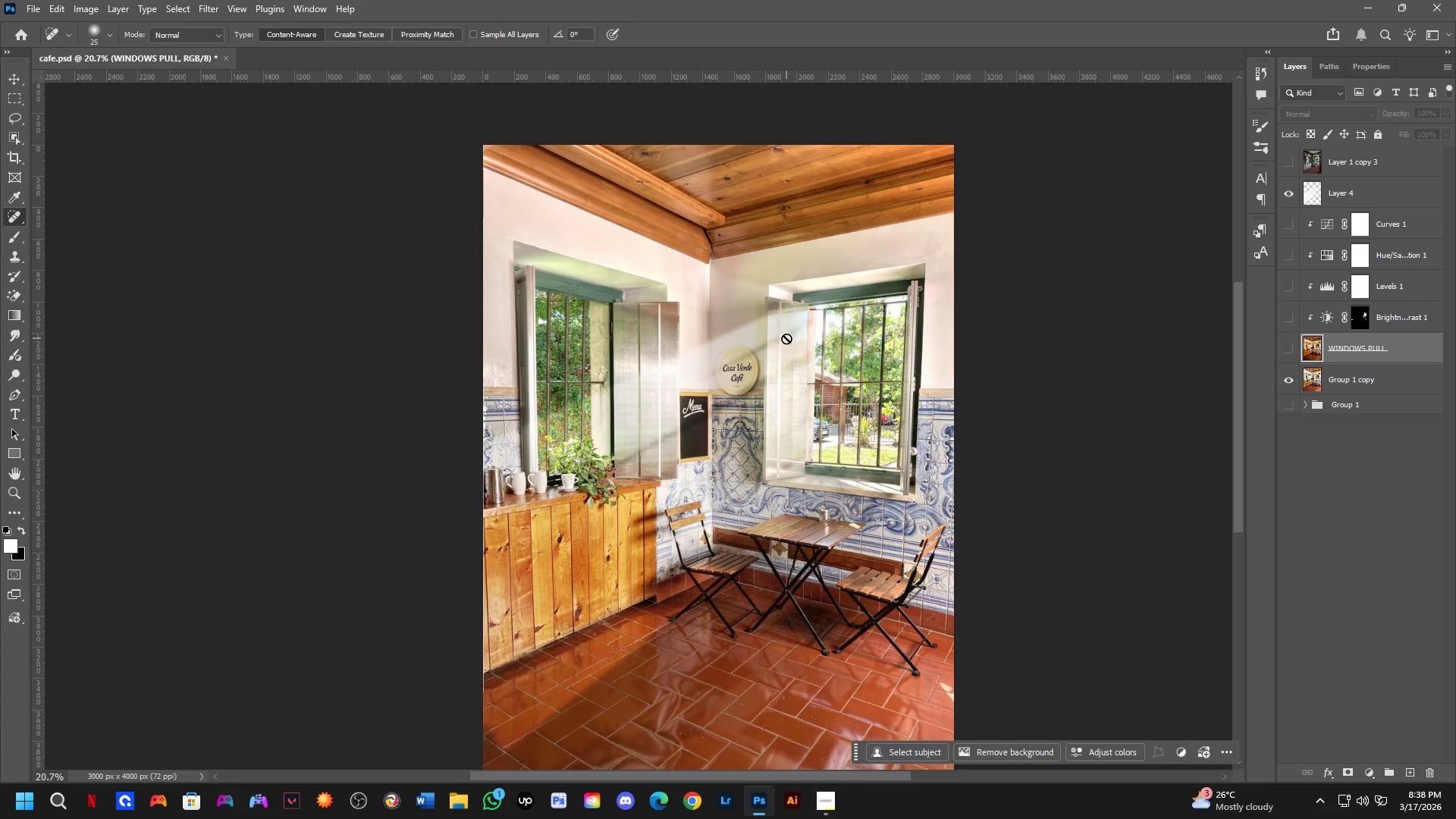 
left_click_drag(start_coordinate=[864, 418], to_coordinate=[785, 337])
 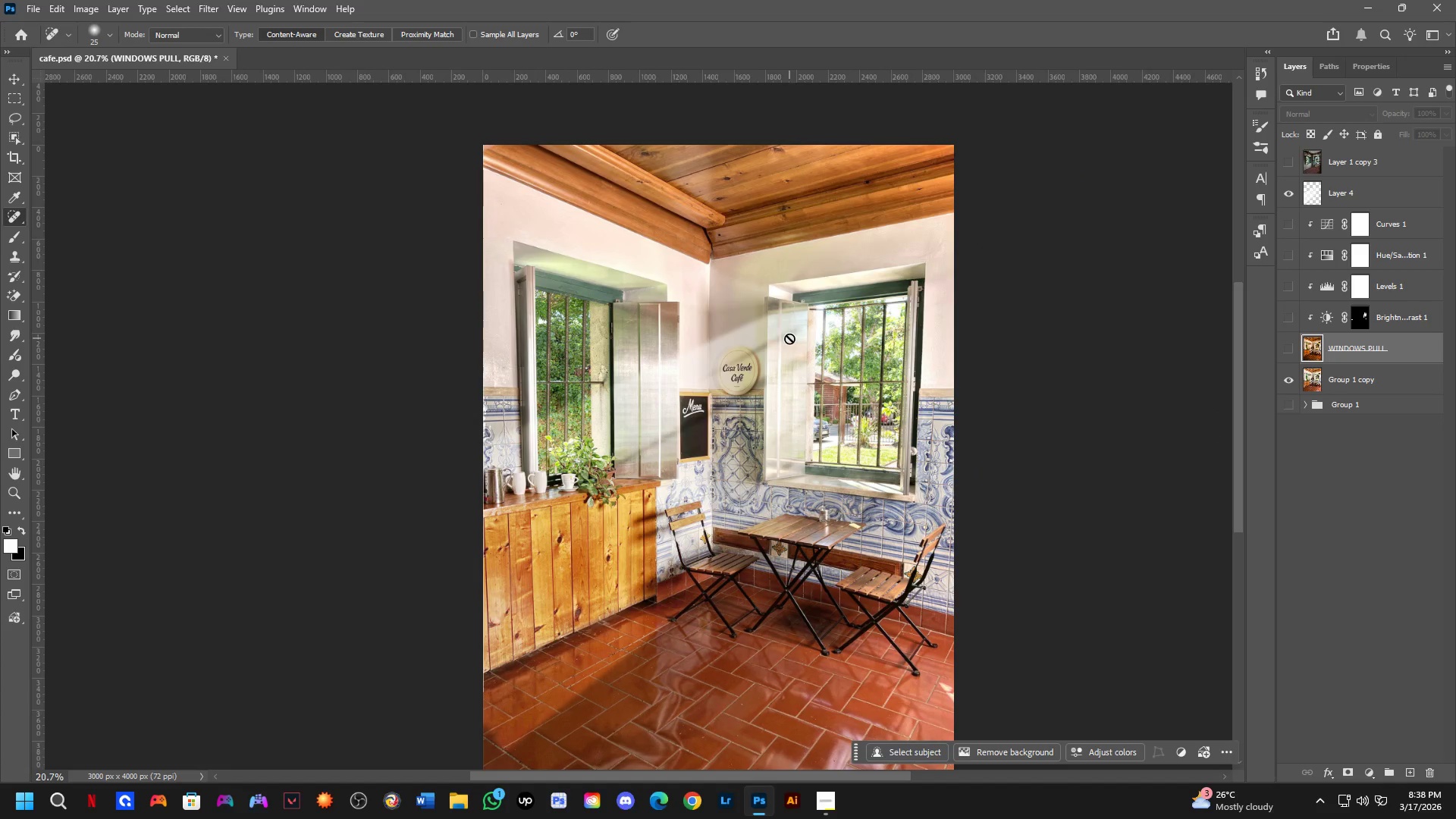 
scroll: coordinate [696, 328], scroll_direction: down, amount: 8.0
 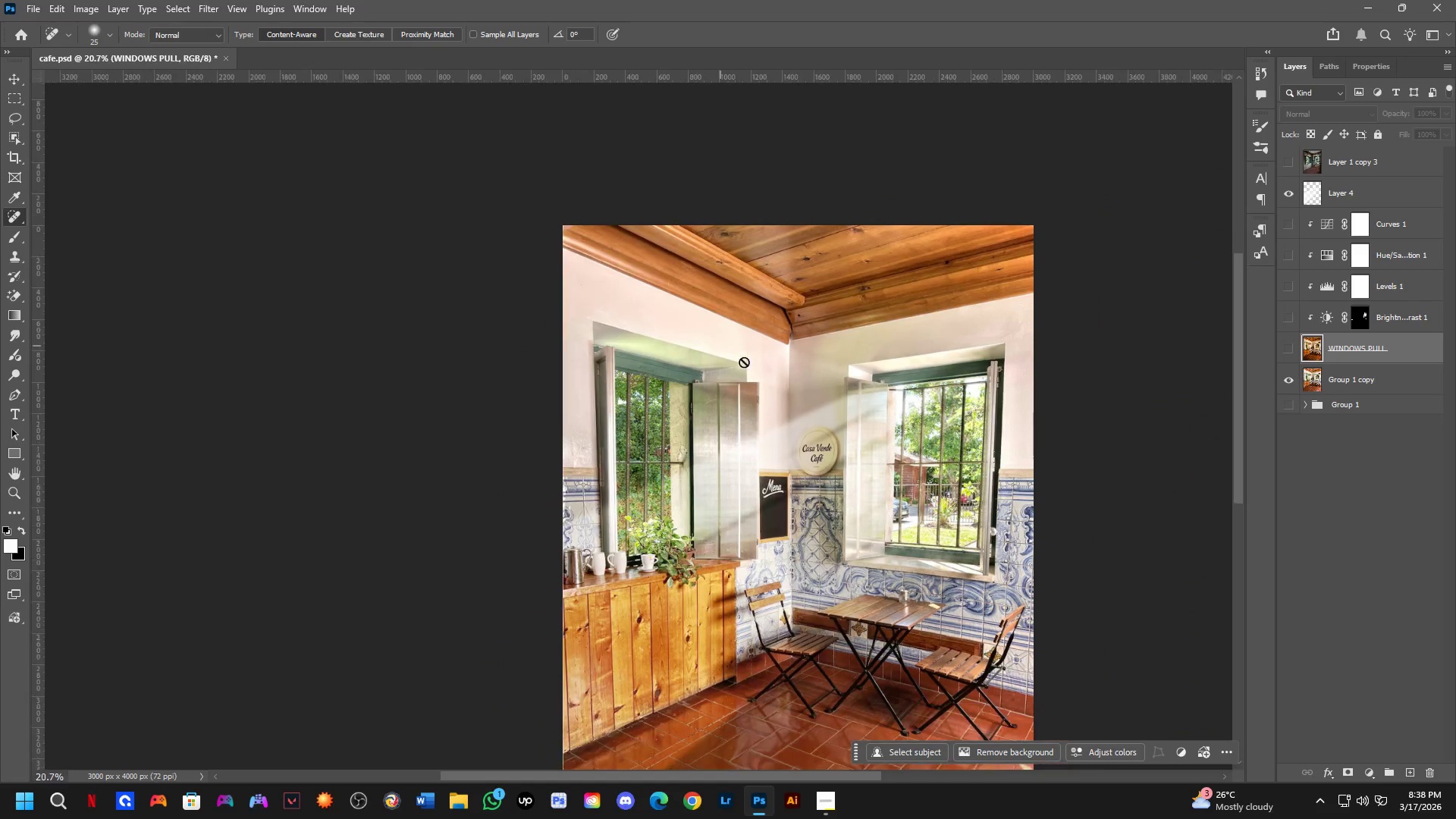 
scroll: coordinate [770, 460], scroll_direction: up, amount: 4.0
 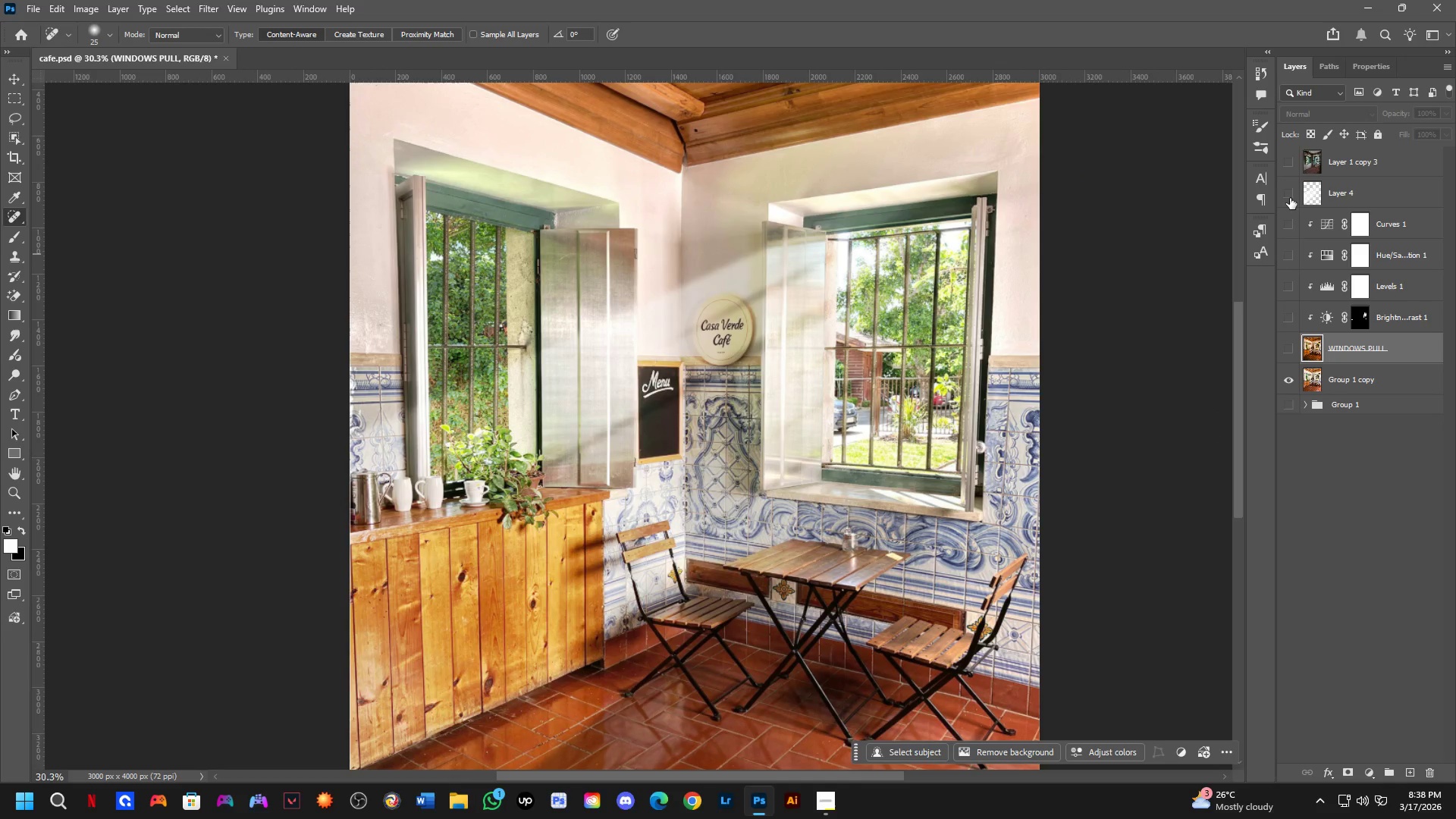 
double_click([1289, 198])
 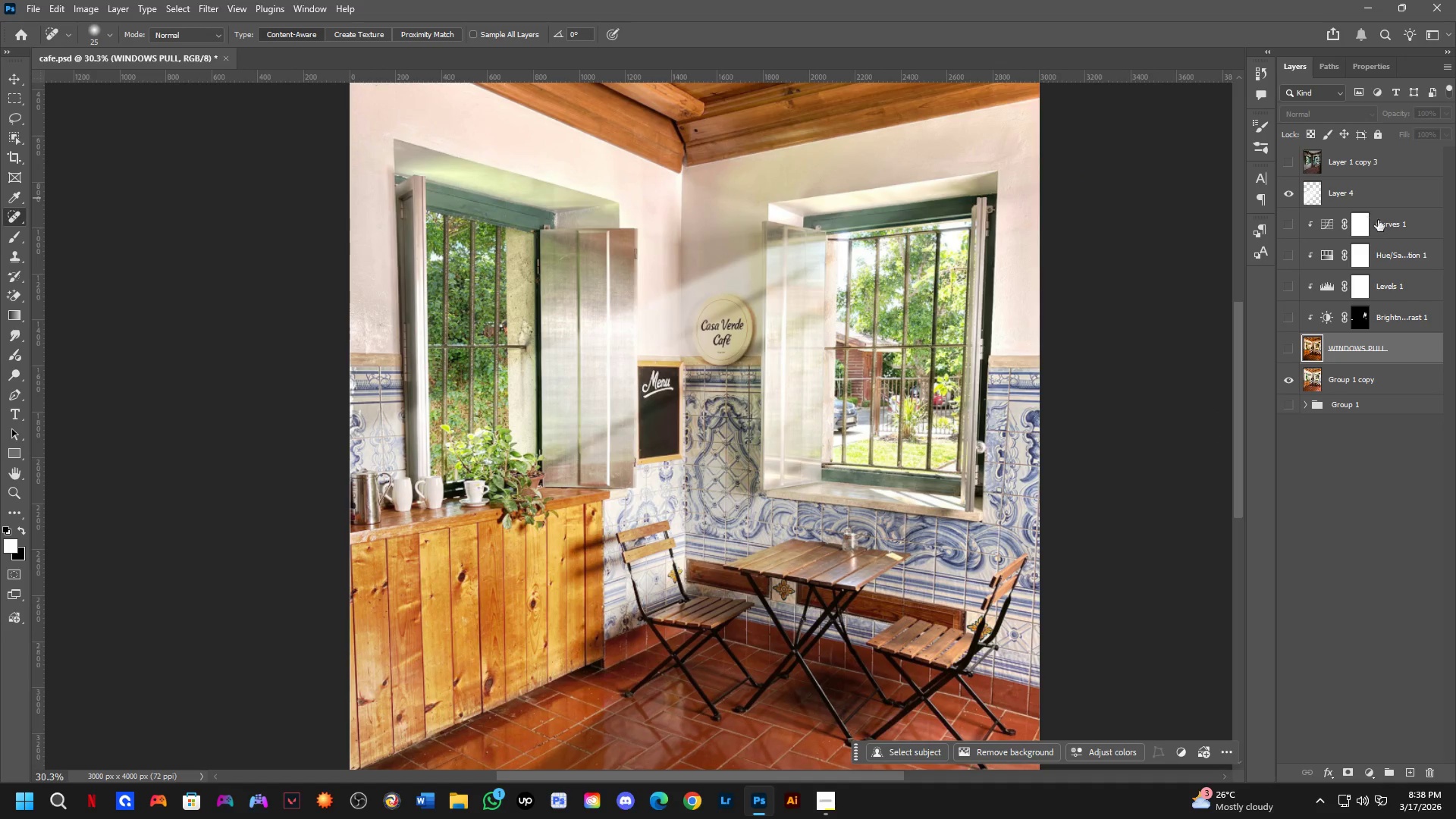 
left_click([1394, 237])
 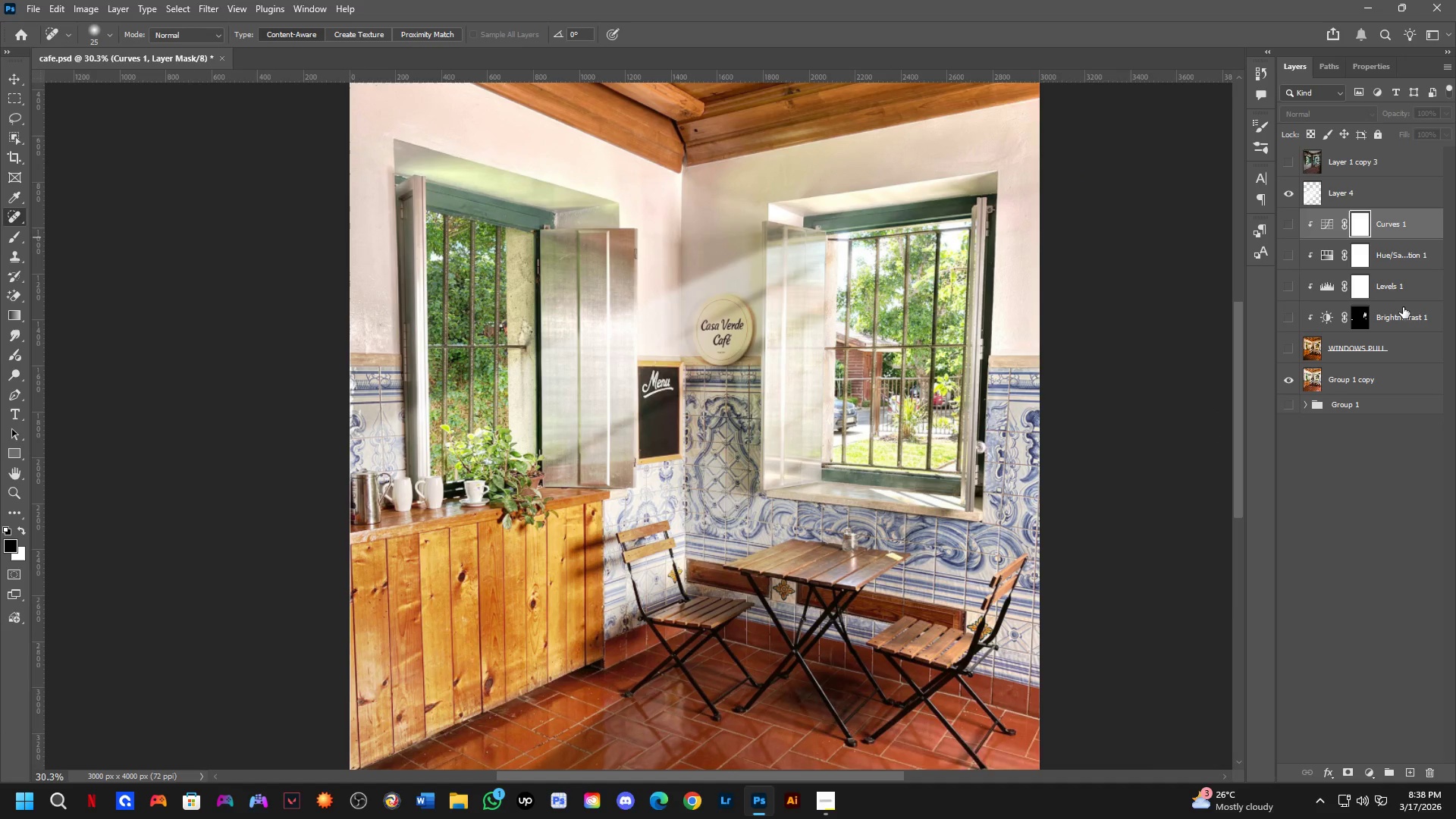 
hold_key(key=ControlLeft, duration=0.41)
hold_key(key=ShiftLeft, duration=0.33)
double_click([1403, 308])
 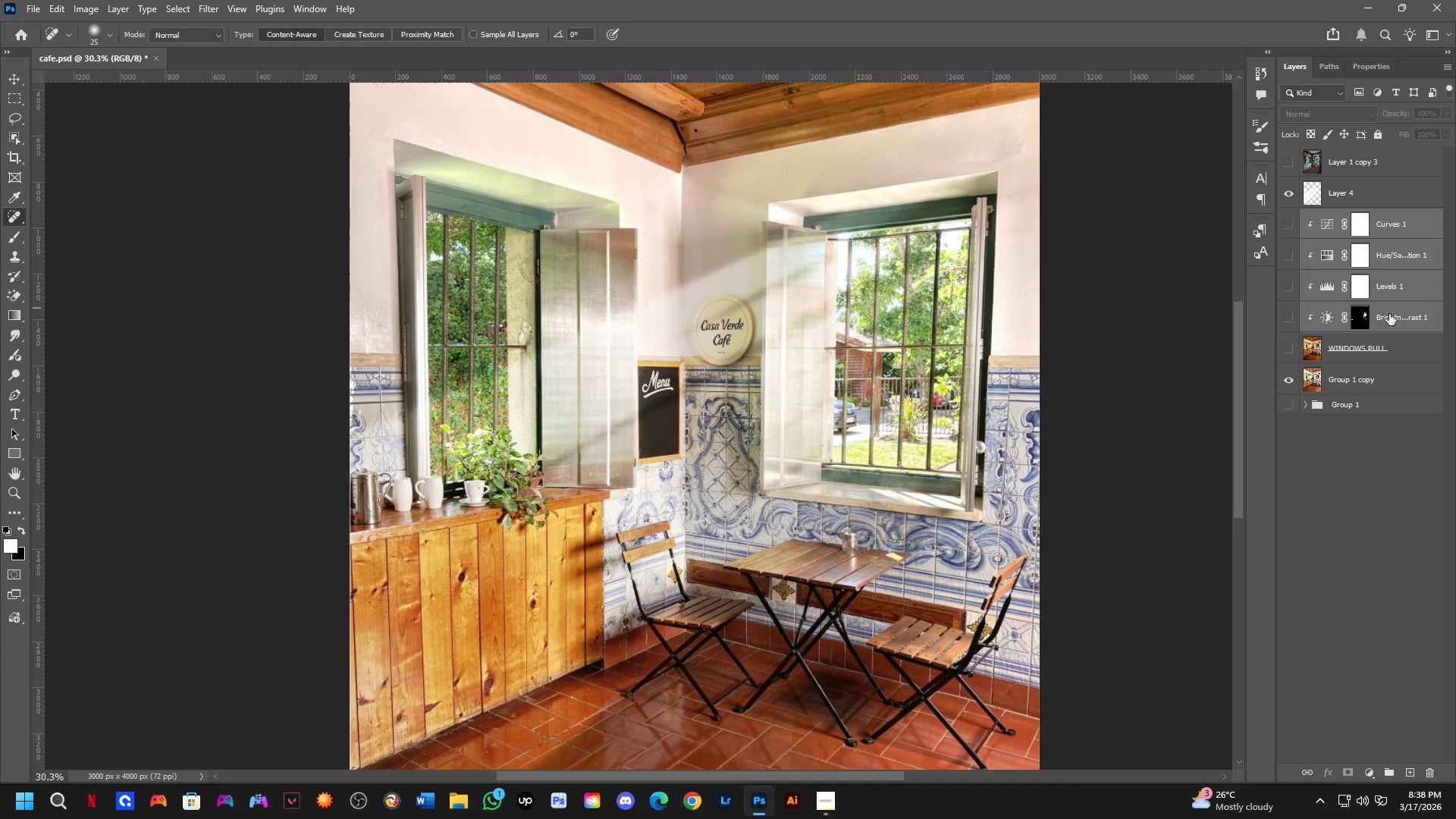 
key(Backspace)
 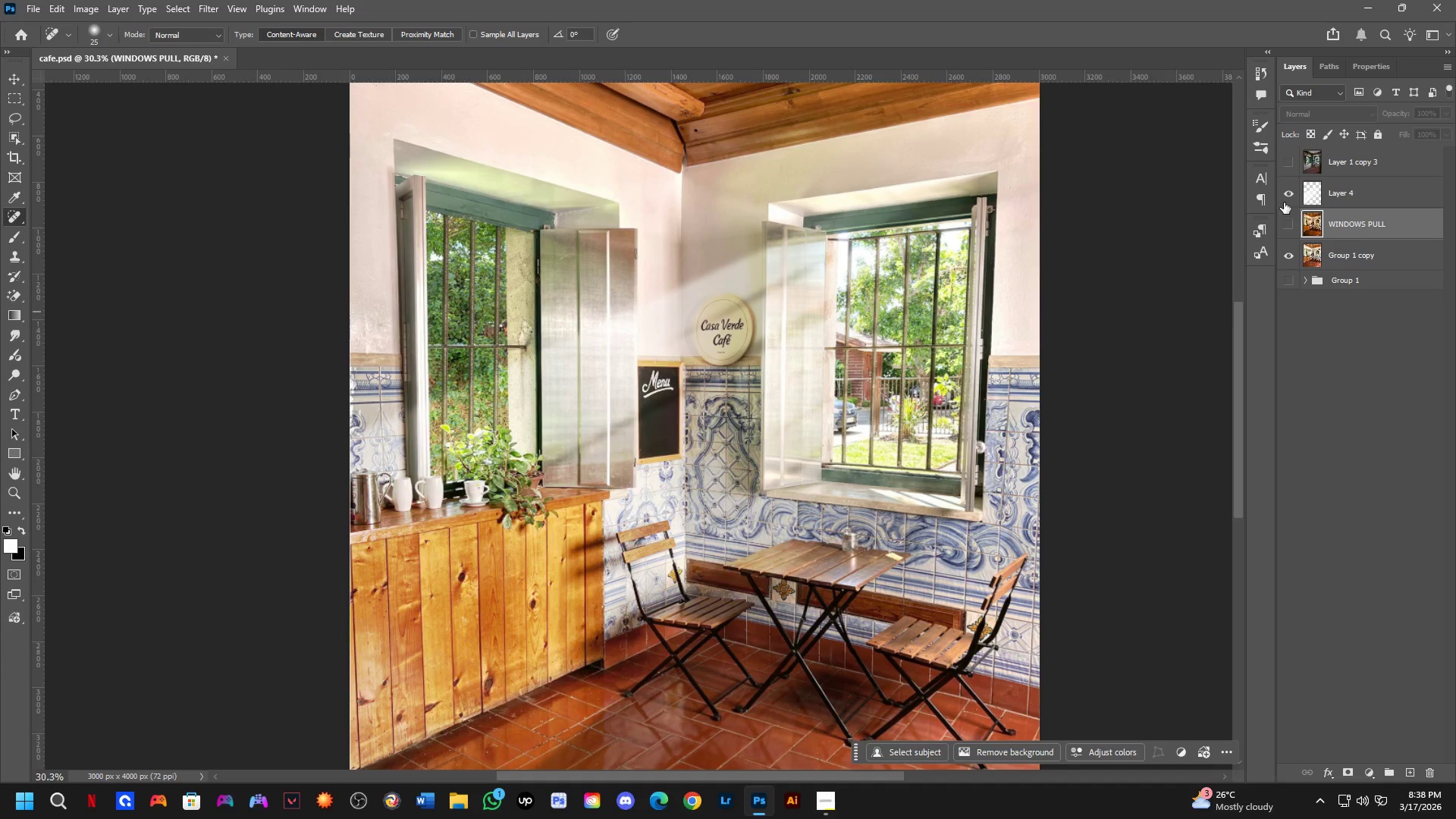 
double_click([1283, 225])
 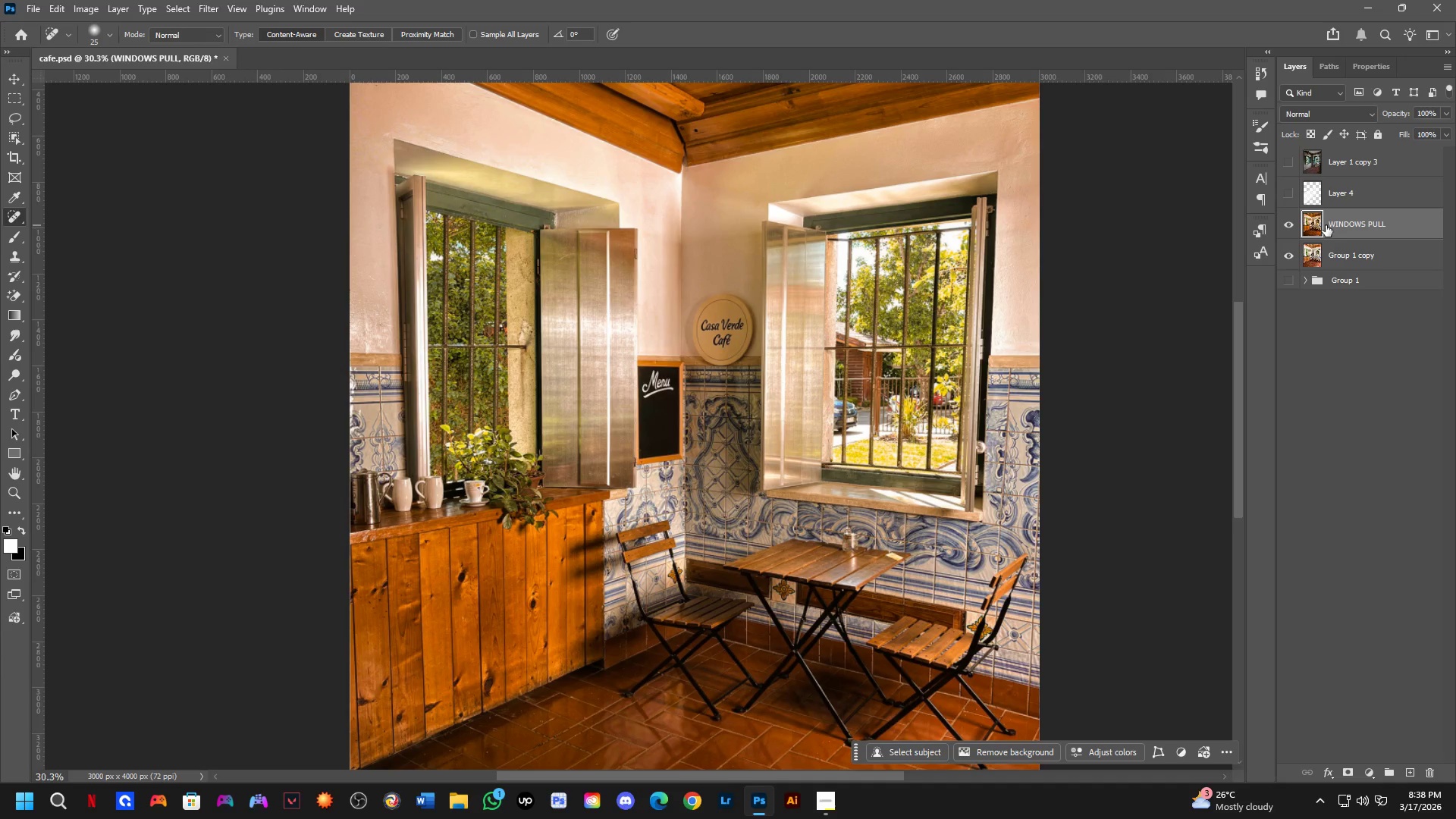 
left_click([1341, 225])
 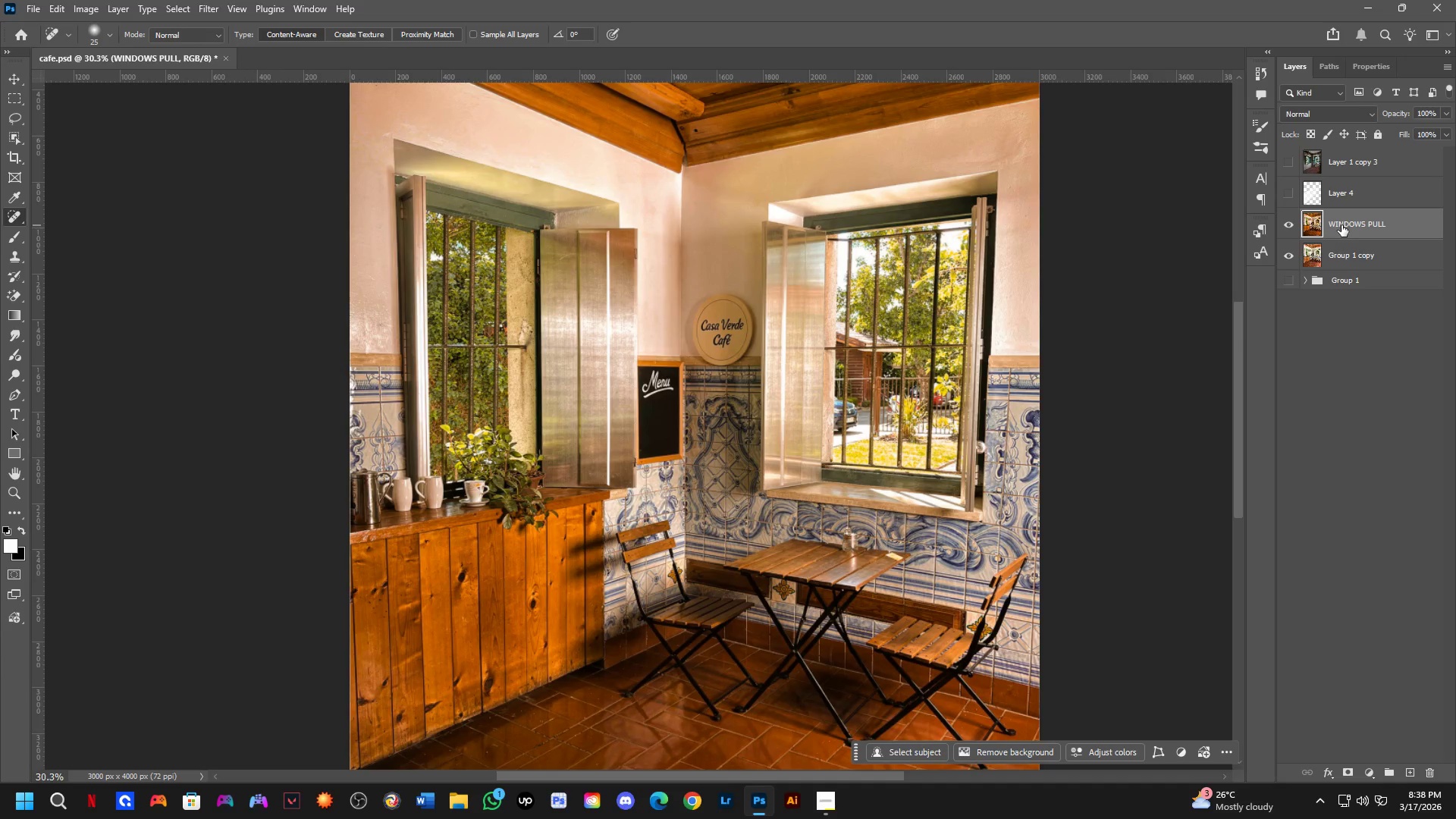 
key(Backspace)
 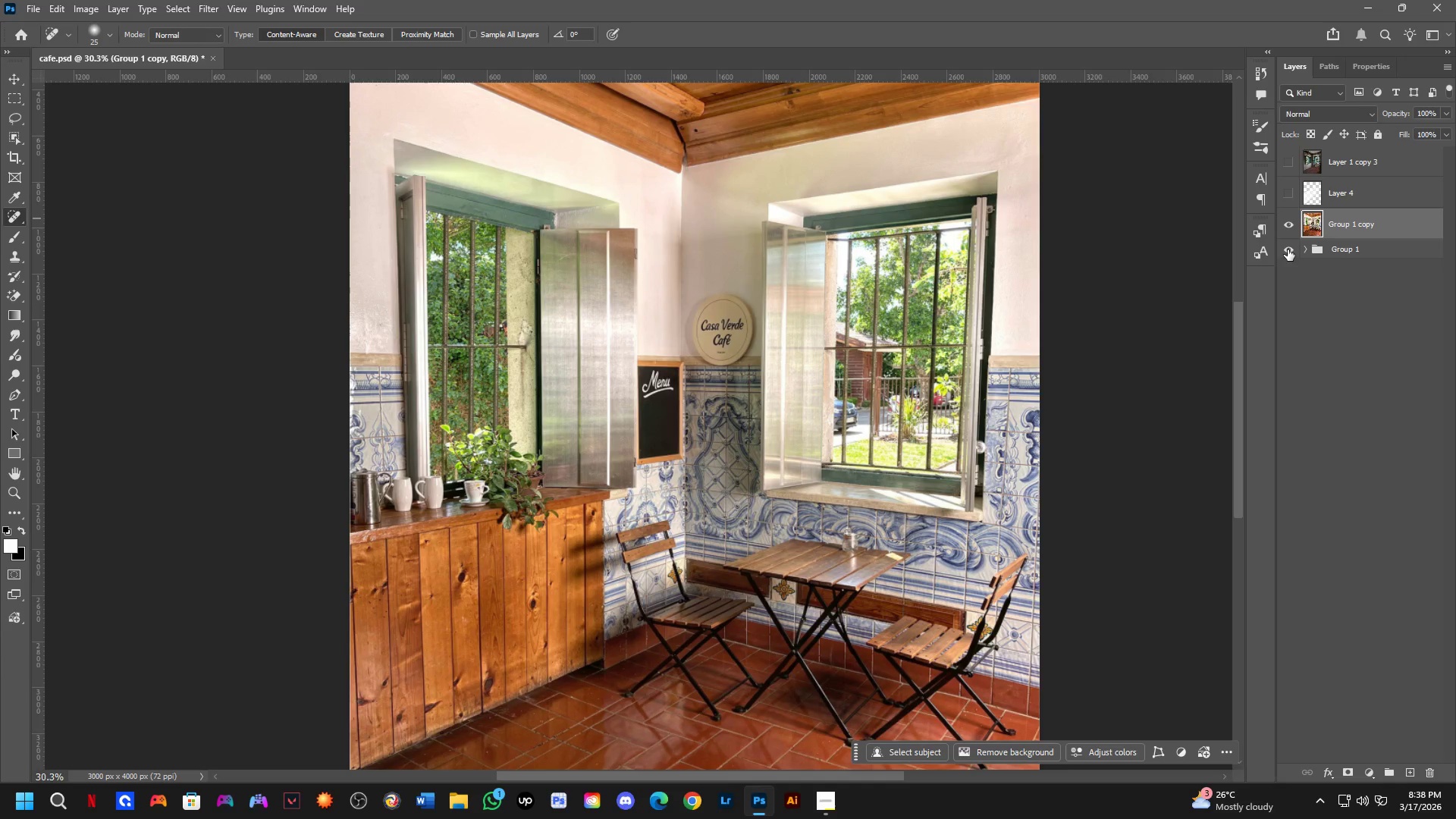 
double_click([1293, 224])
 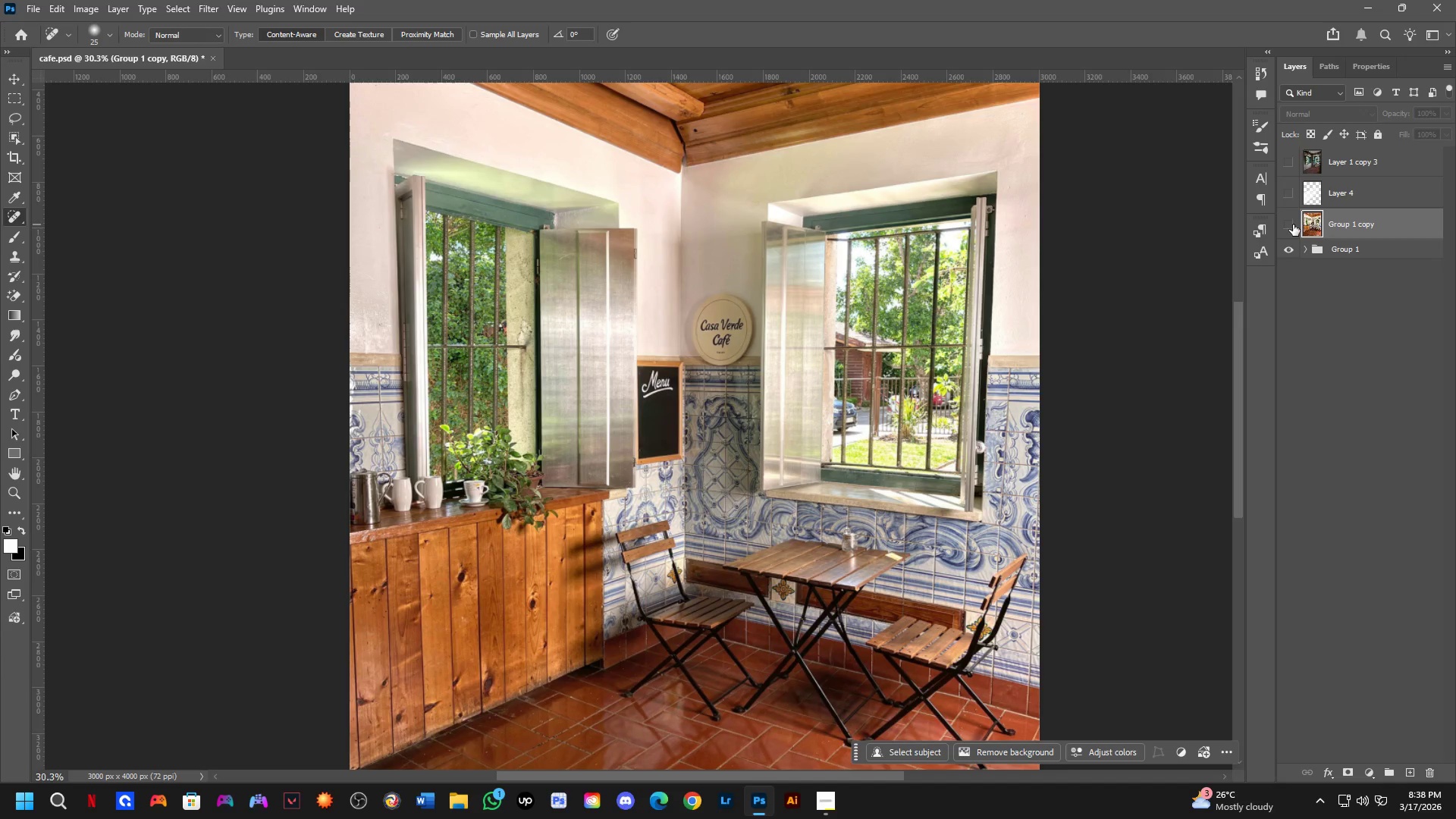 
triple_click([1293, 224])
 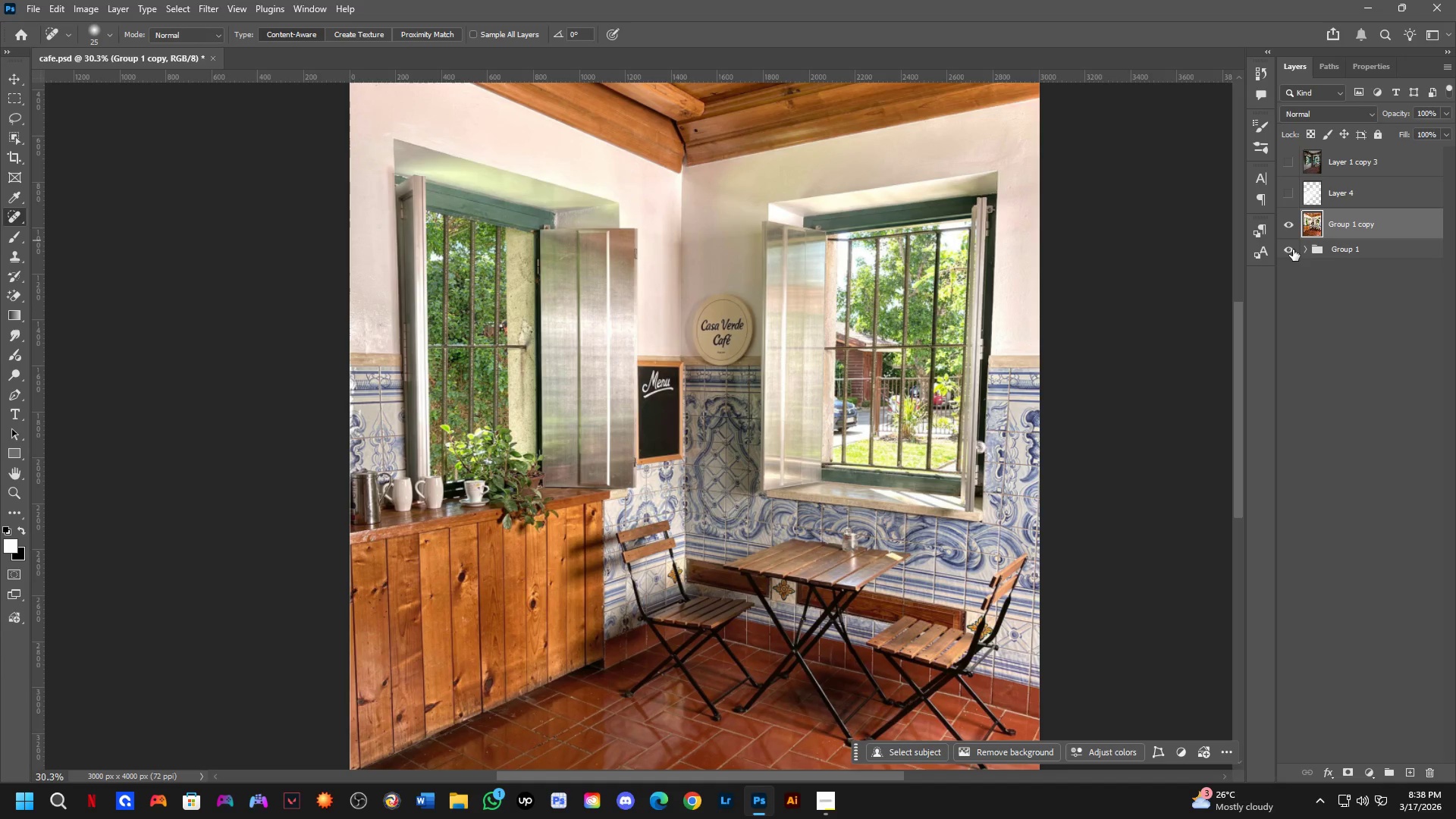 
triple_click([1293, 249])
 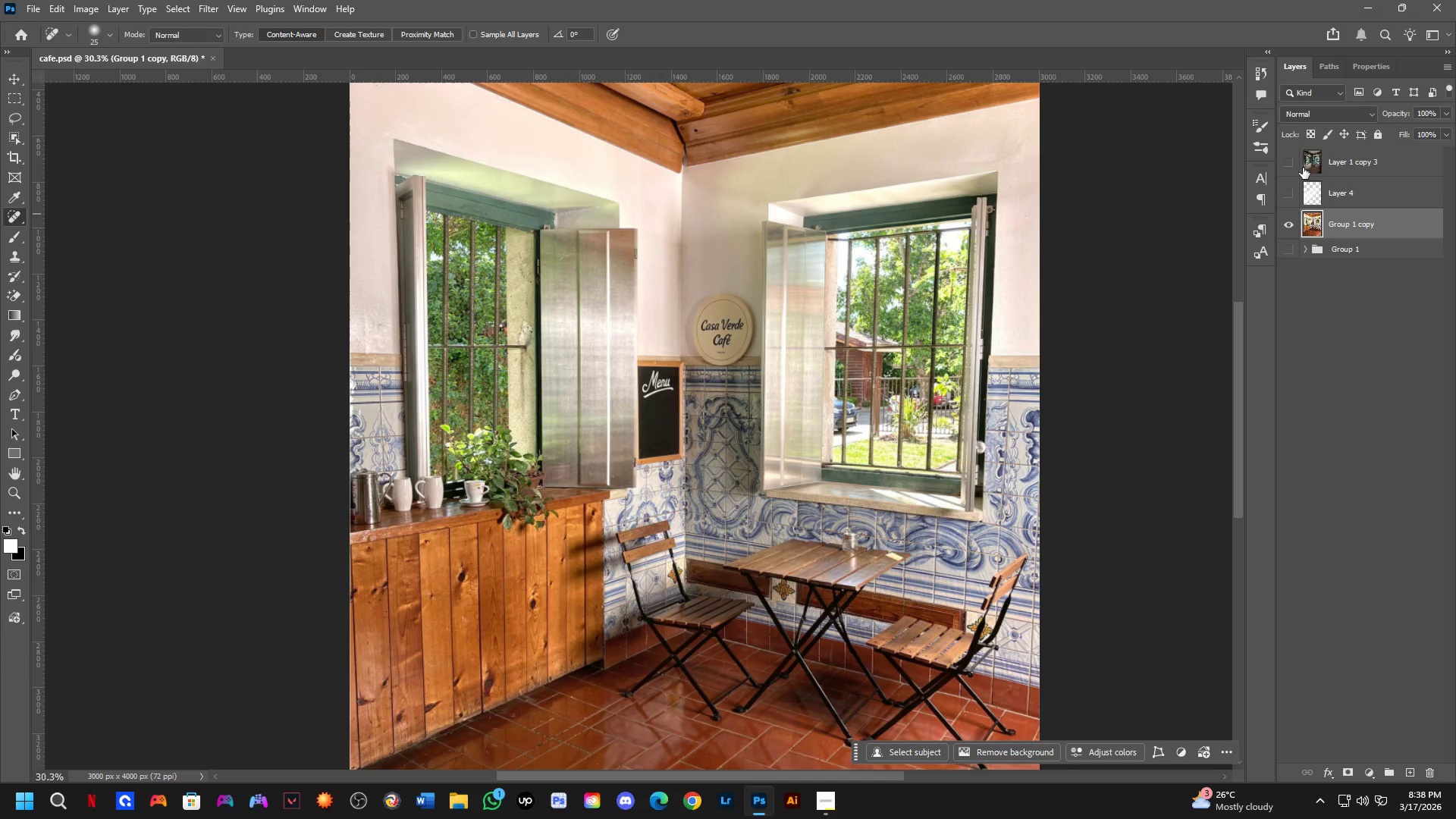 
left_click([1287, 163])
 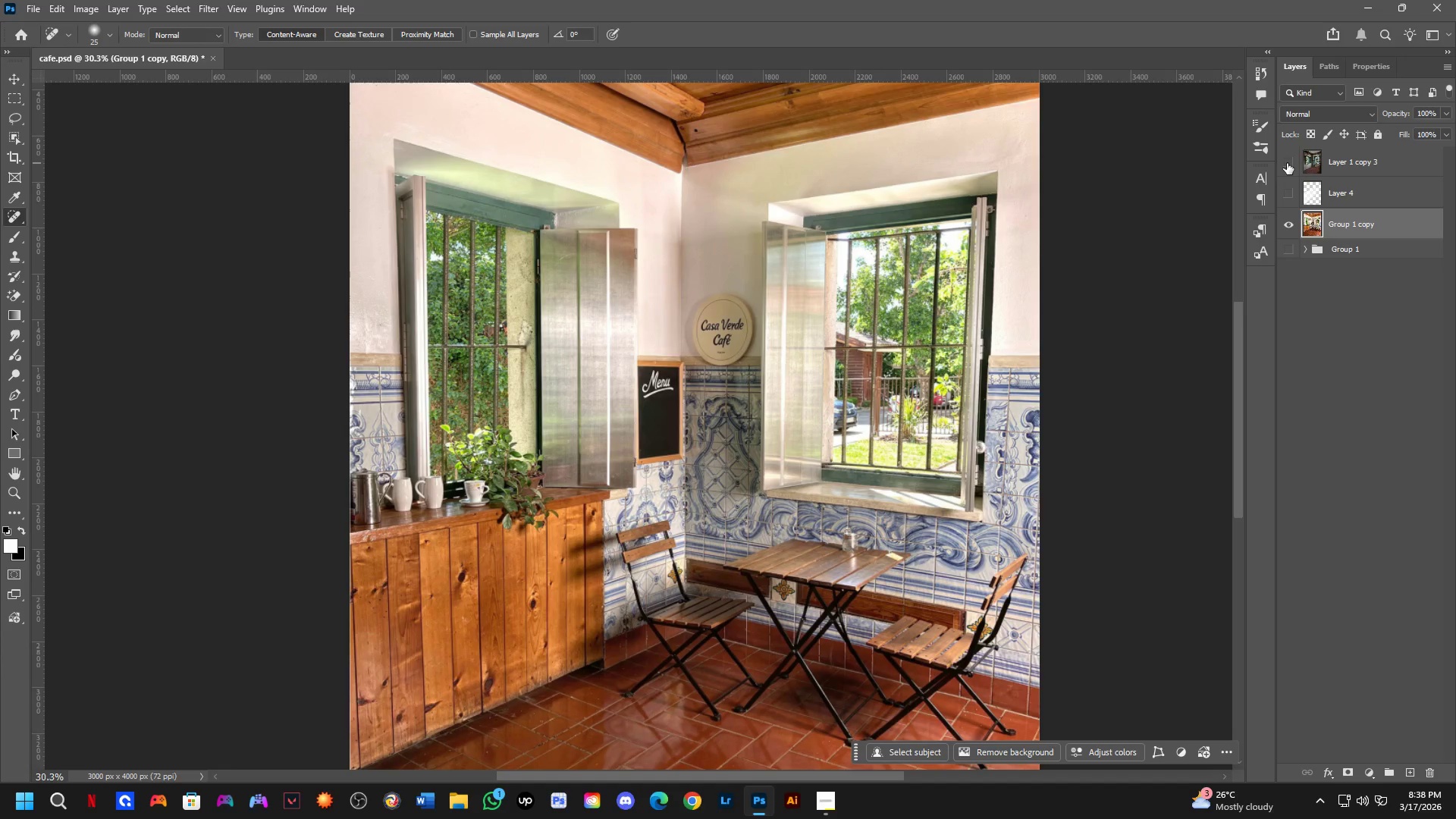 
double_click([1287, 163])
 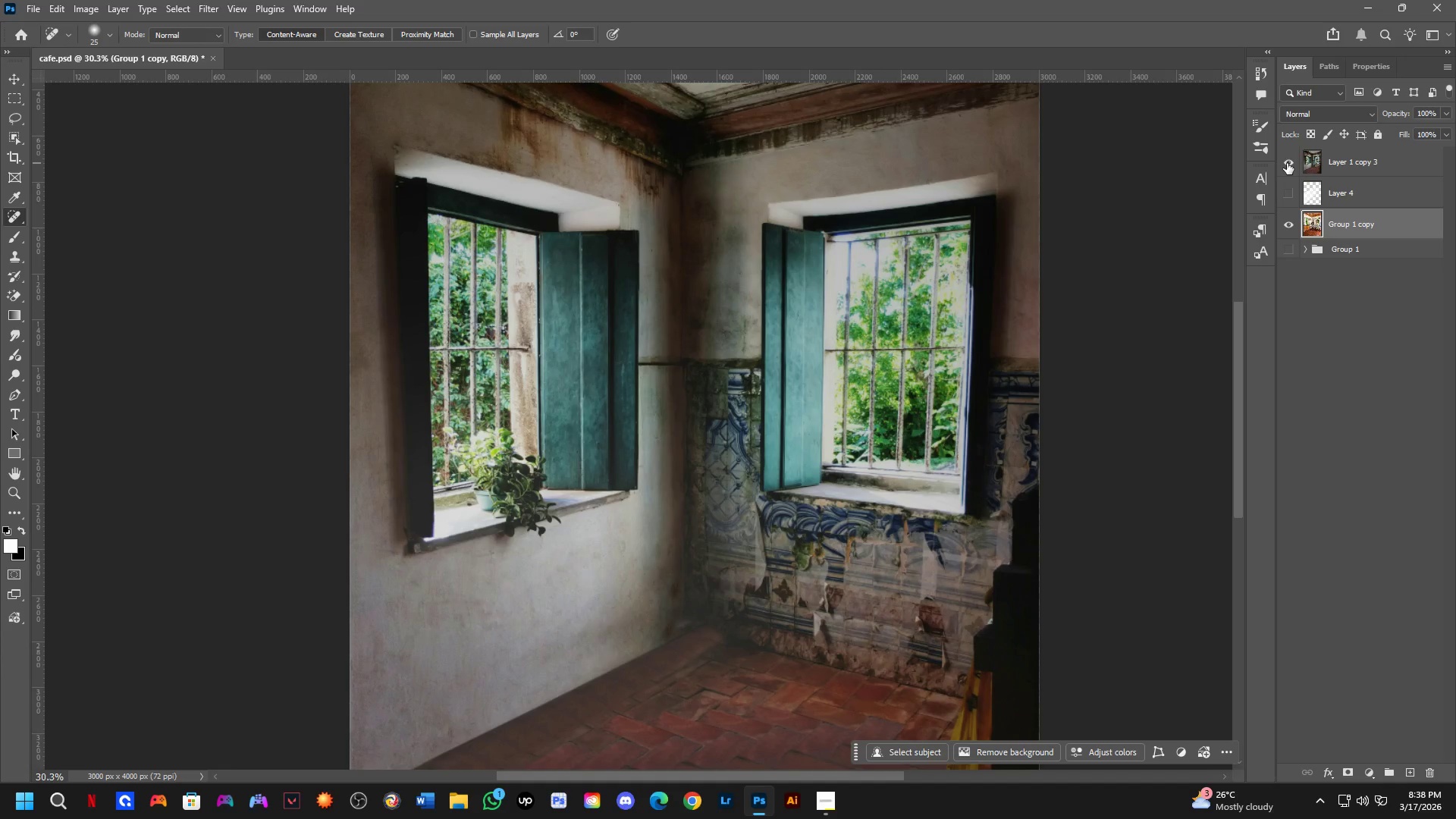 
triple_click([1287, 163])
 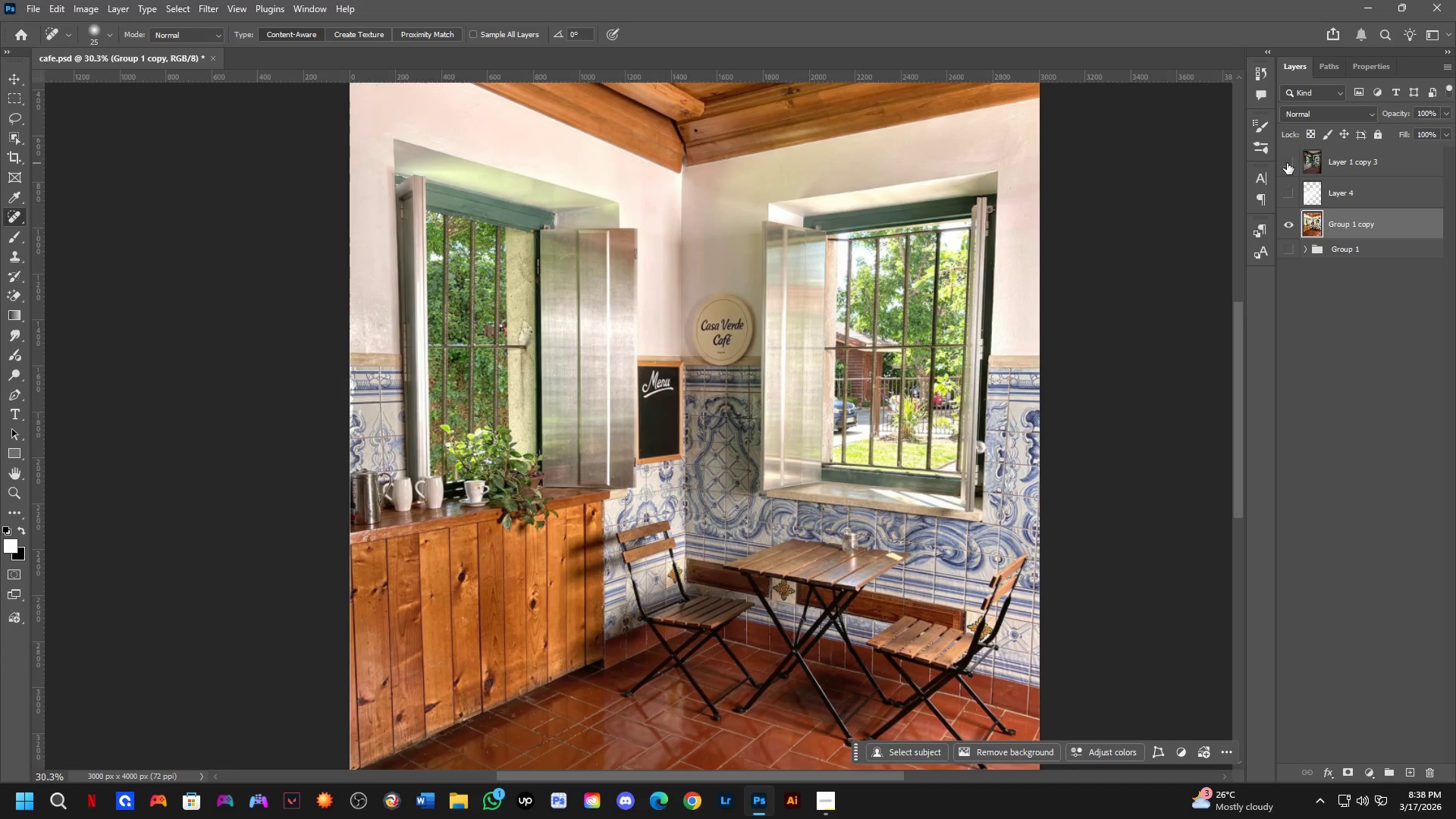 
triple_click([1287, 163])
 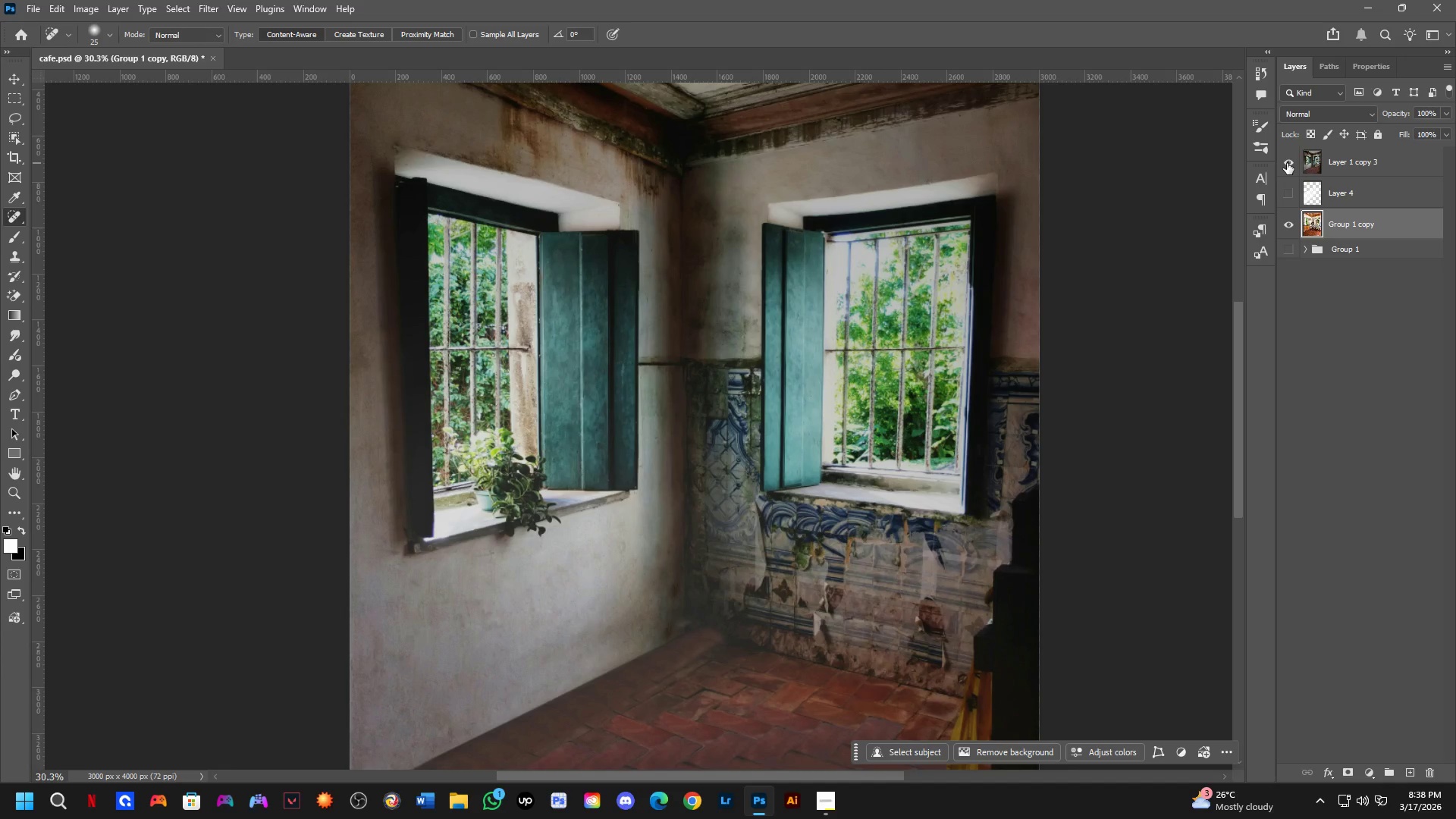 
left_click([1287, 163])
 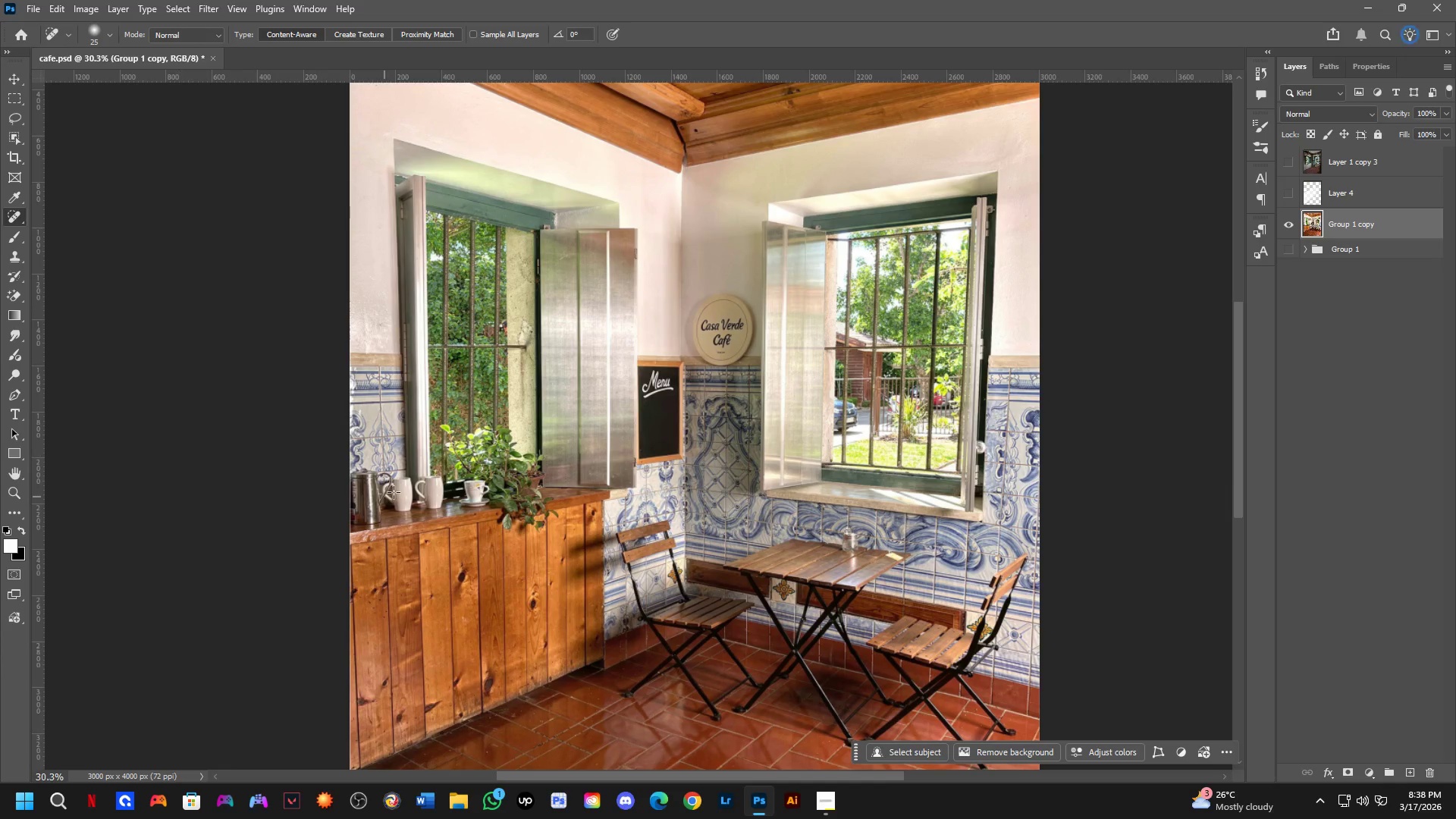 
hold_key(key=Space, duration=0.5)
 